 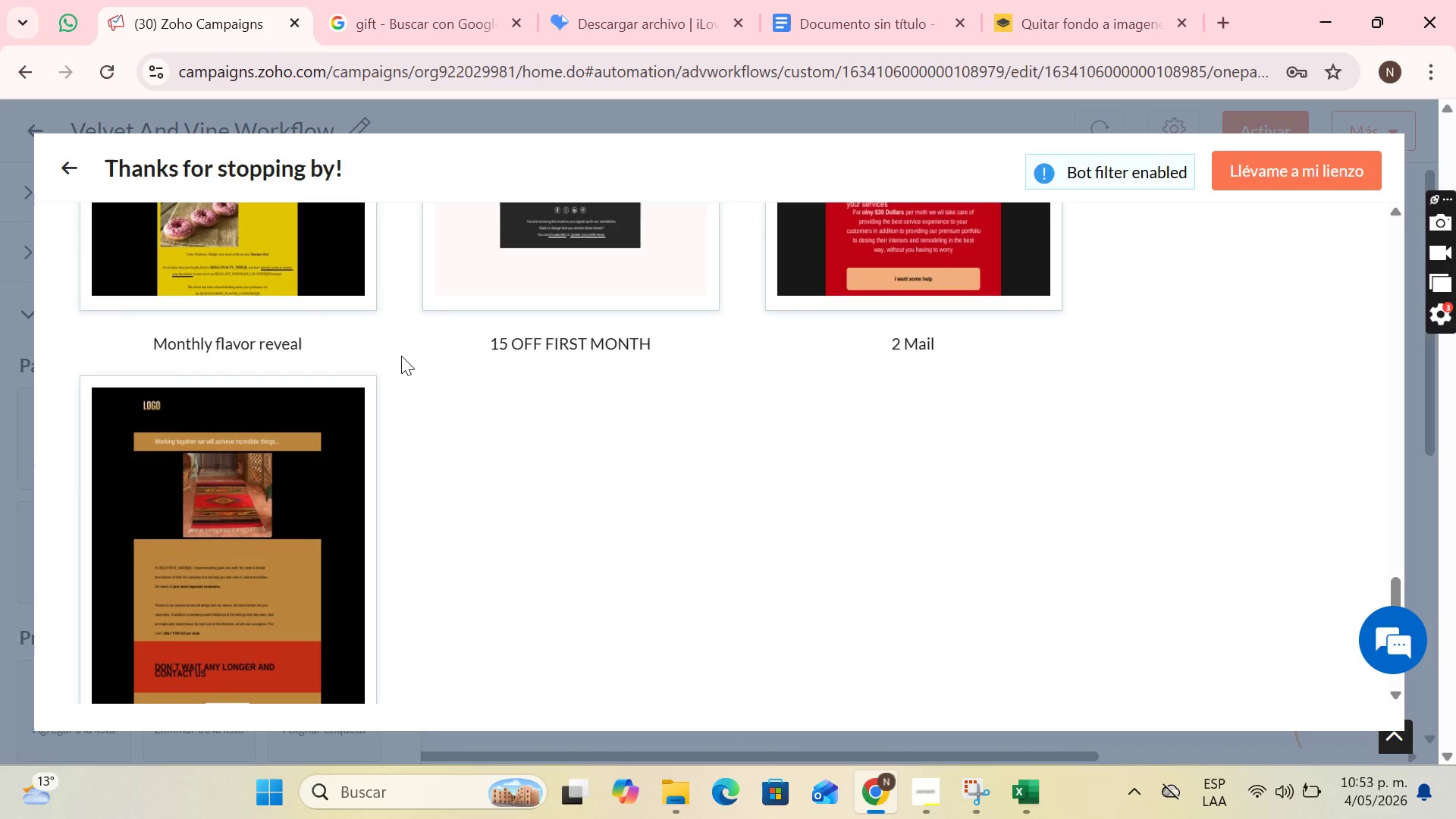 
scroll: coordinate [1031, 322], scroll_direction: up, amount: 3.0
 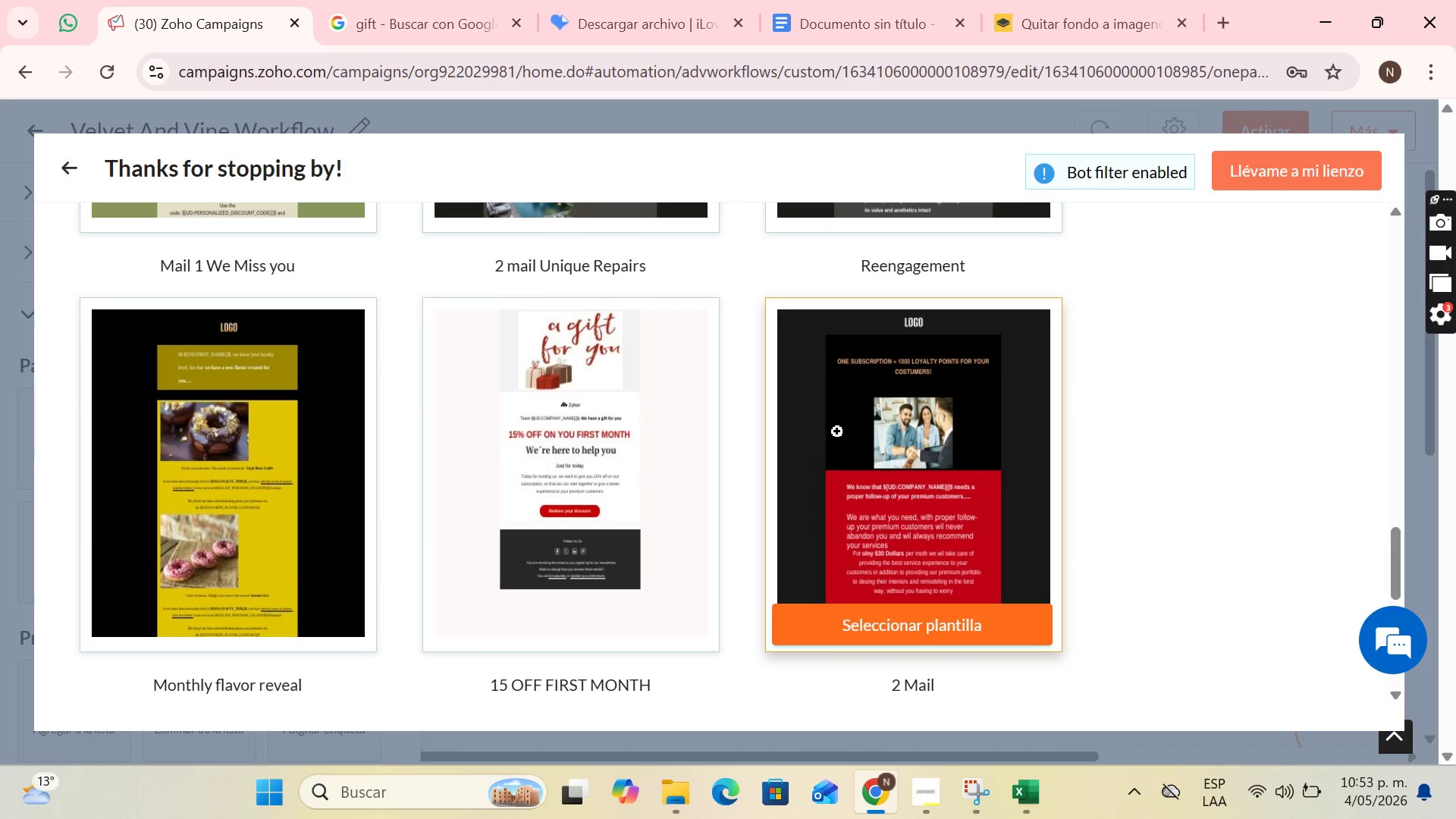 
scroll: coordinate [341, 551], scroll_direction: down, amount: 4.0
 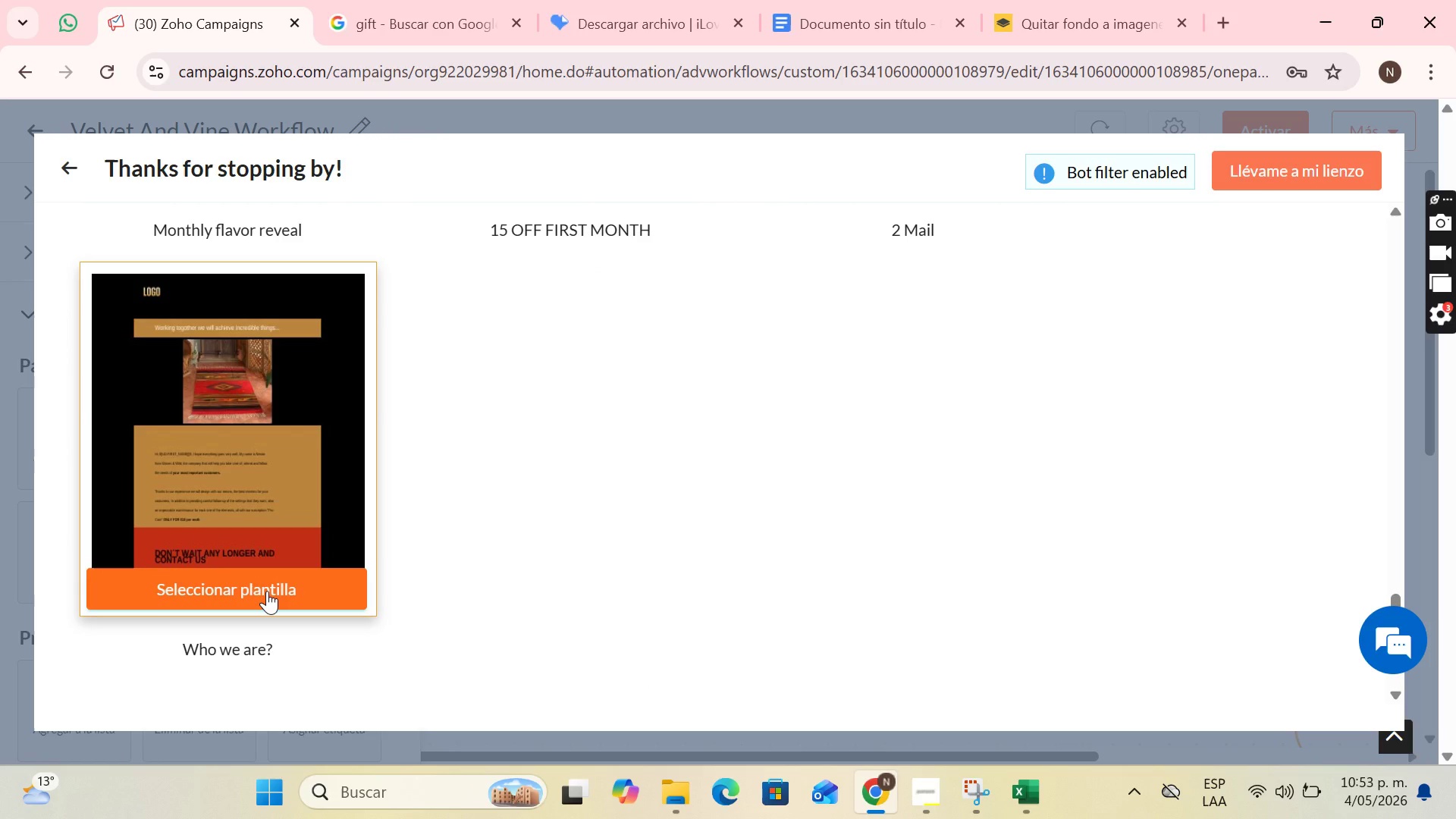 
scroll: coordinate [340, 519], scroll_direction: up, amount: 4.0
 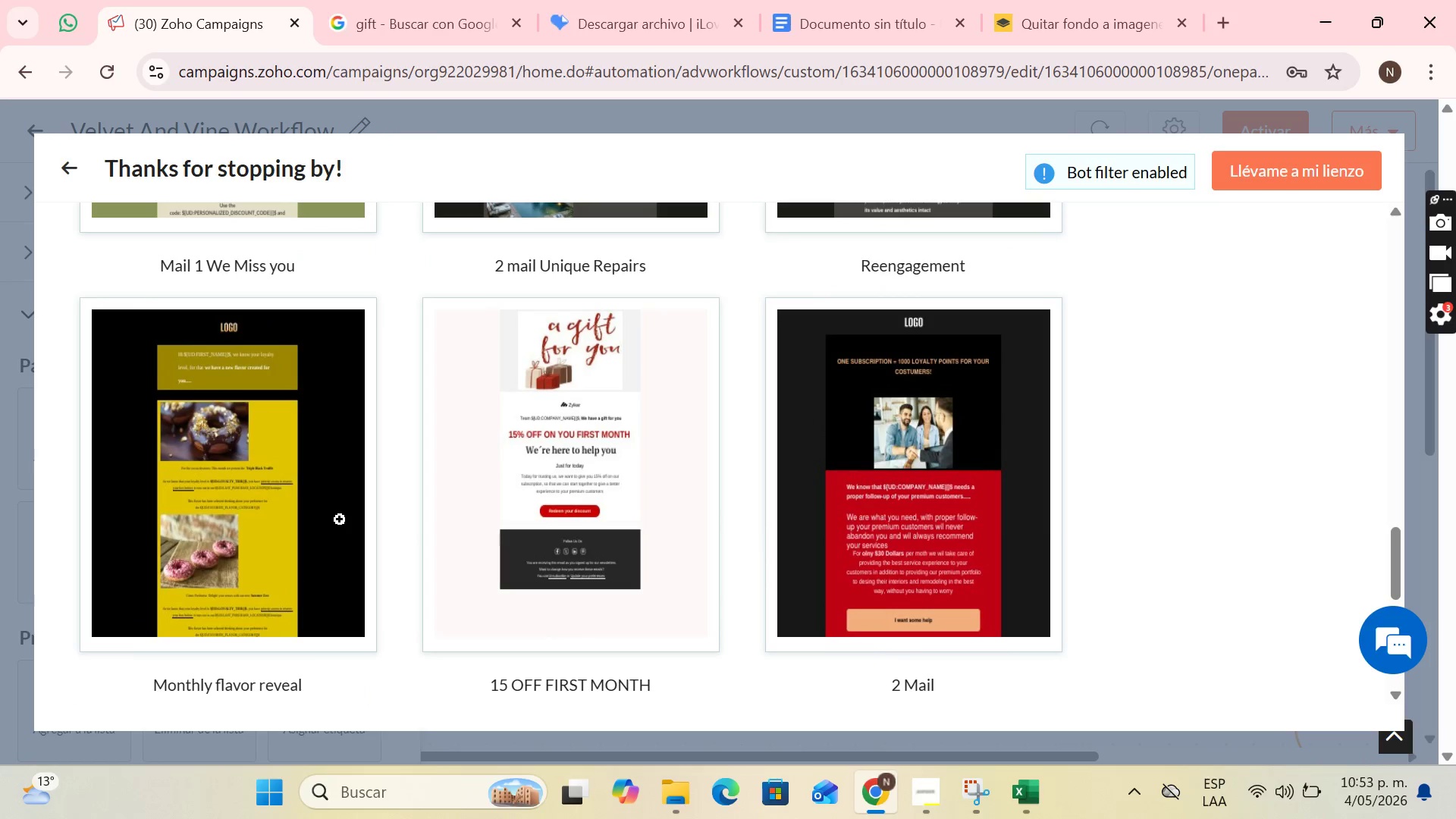 
mouse_move([325, 521])
 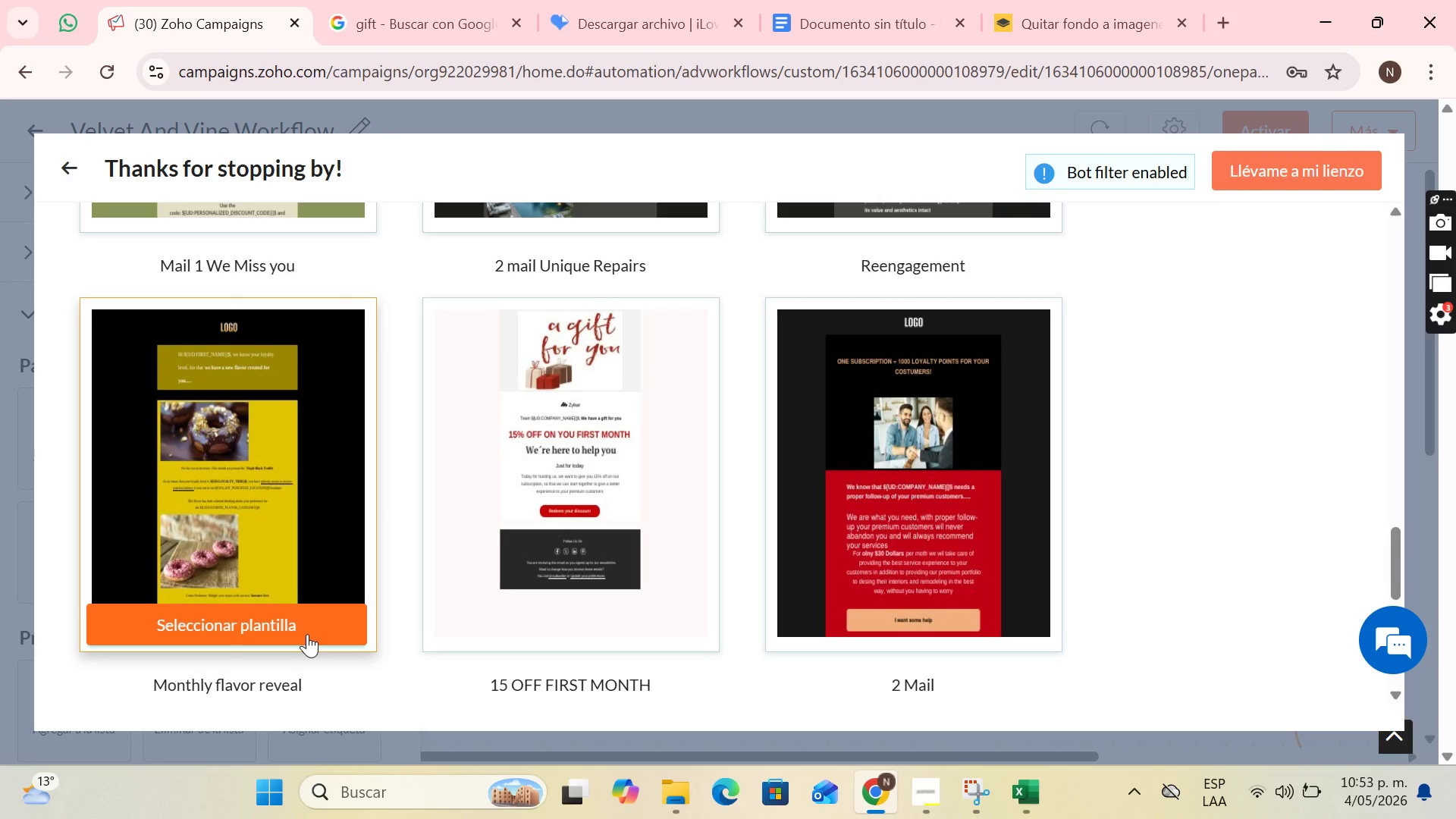 
scroll: coordinate [667, 369], scroll_direction: up, amount: 25.0
 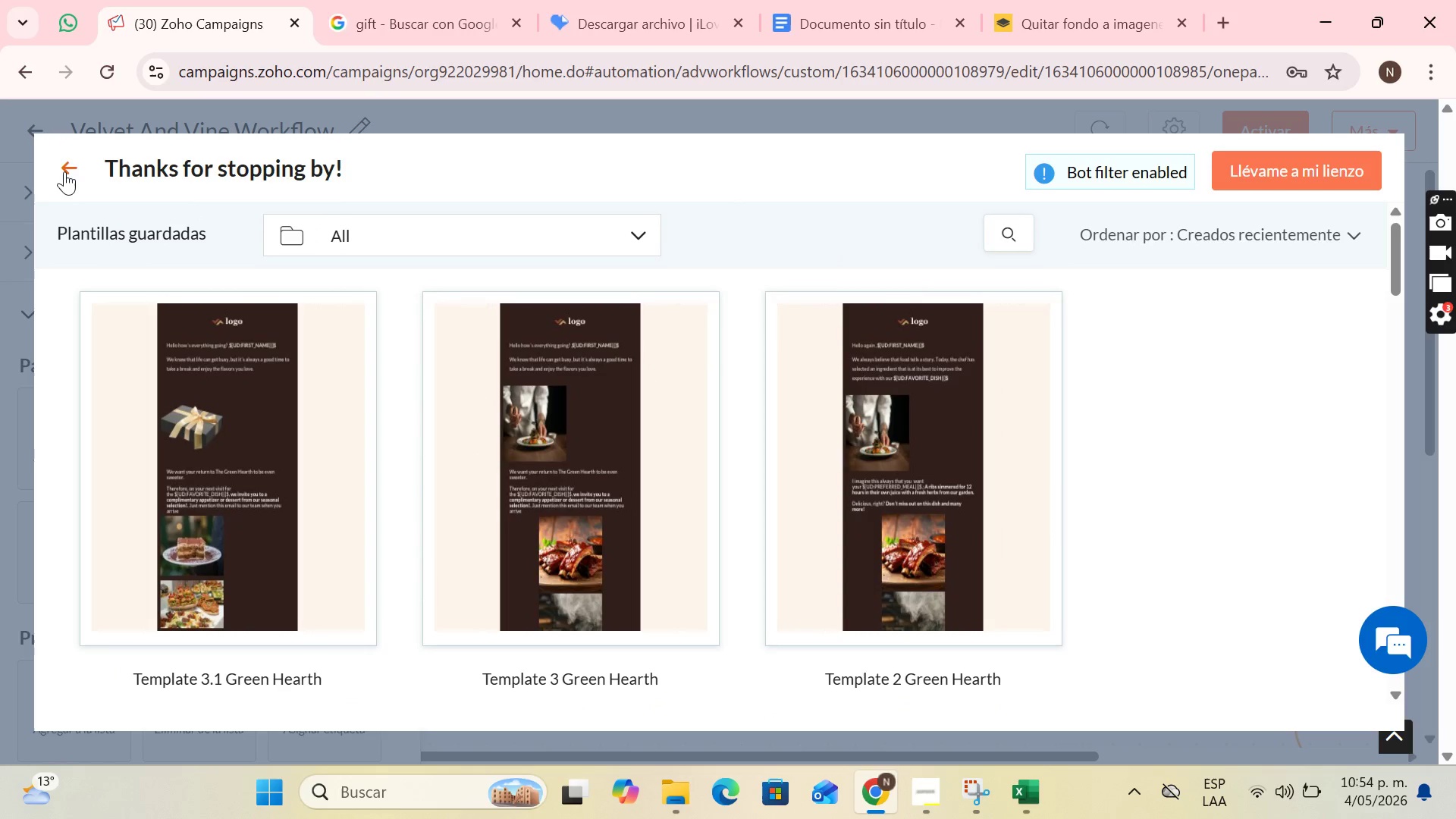 
left_click([68, 171])
 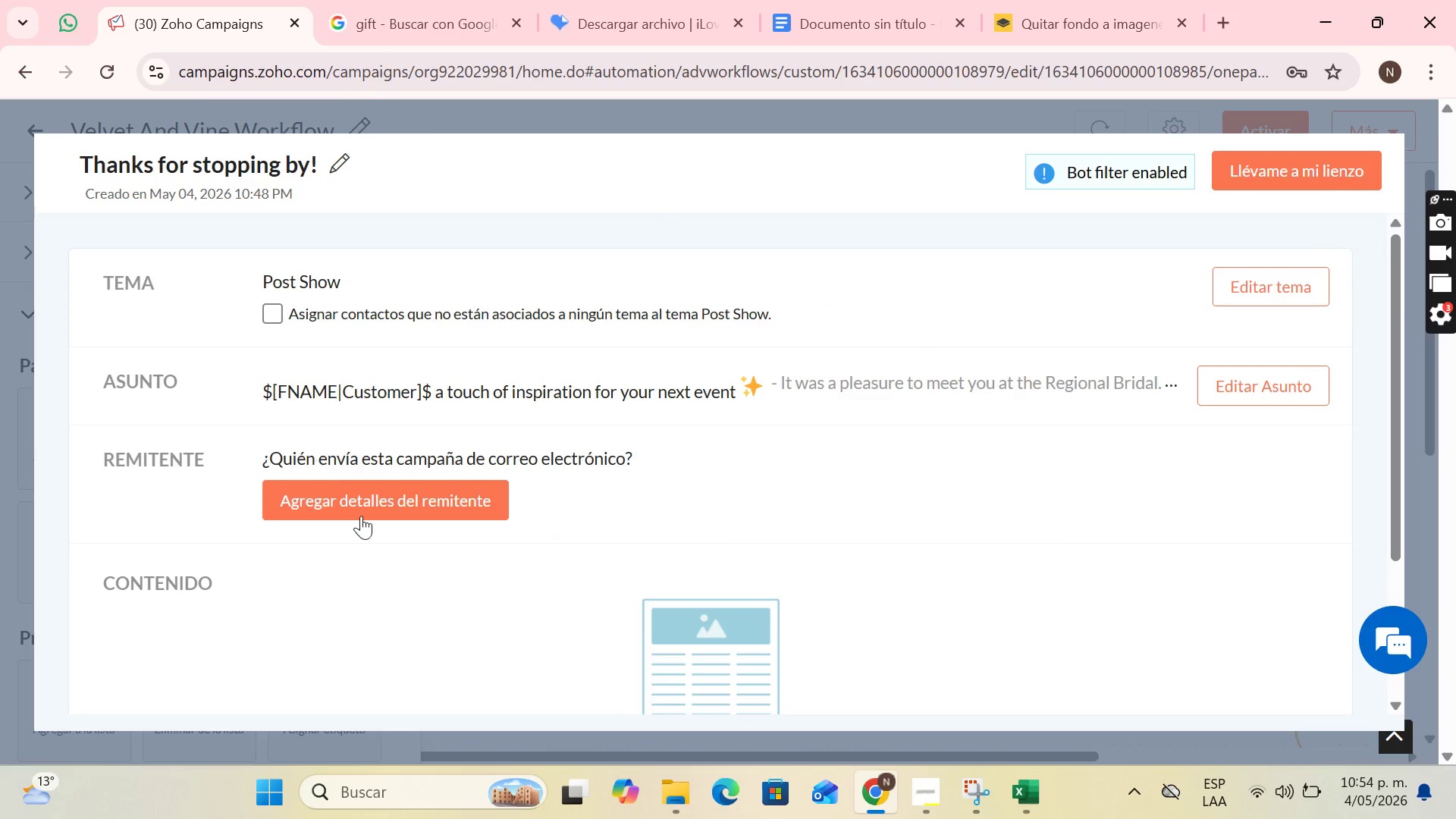 
scroll: coordinate [635, 635], scroll_direction: down, amount: 4.0
 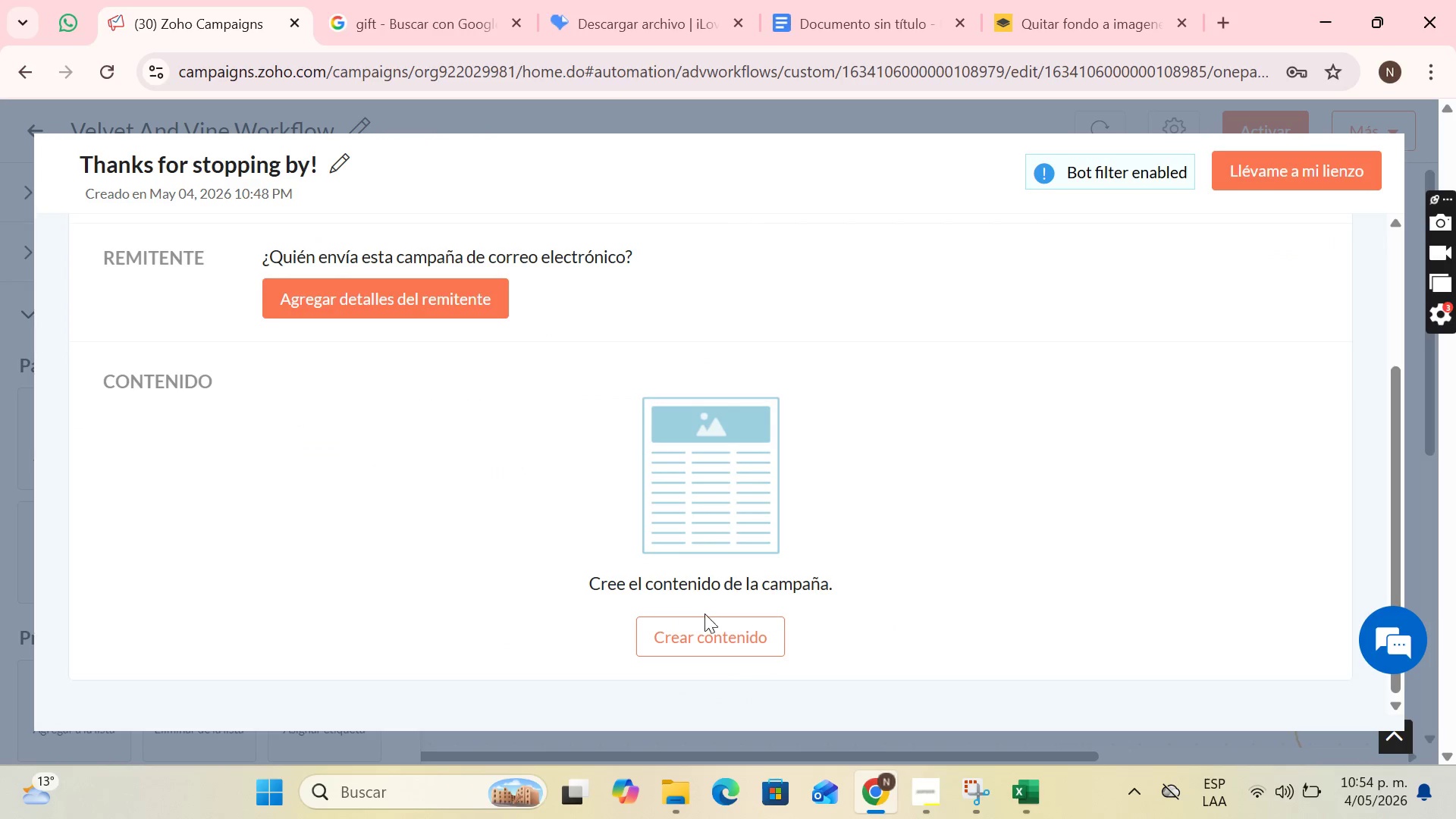 
left_click([702, 639])
 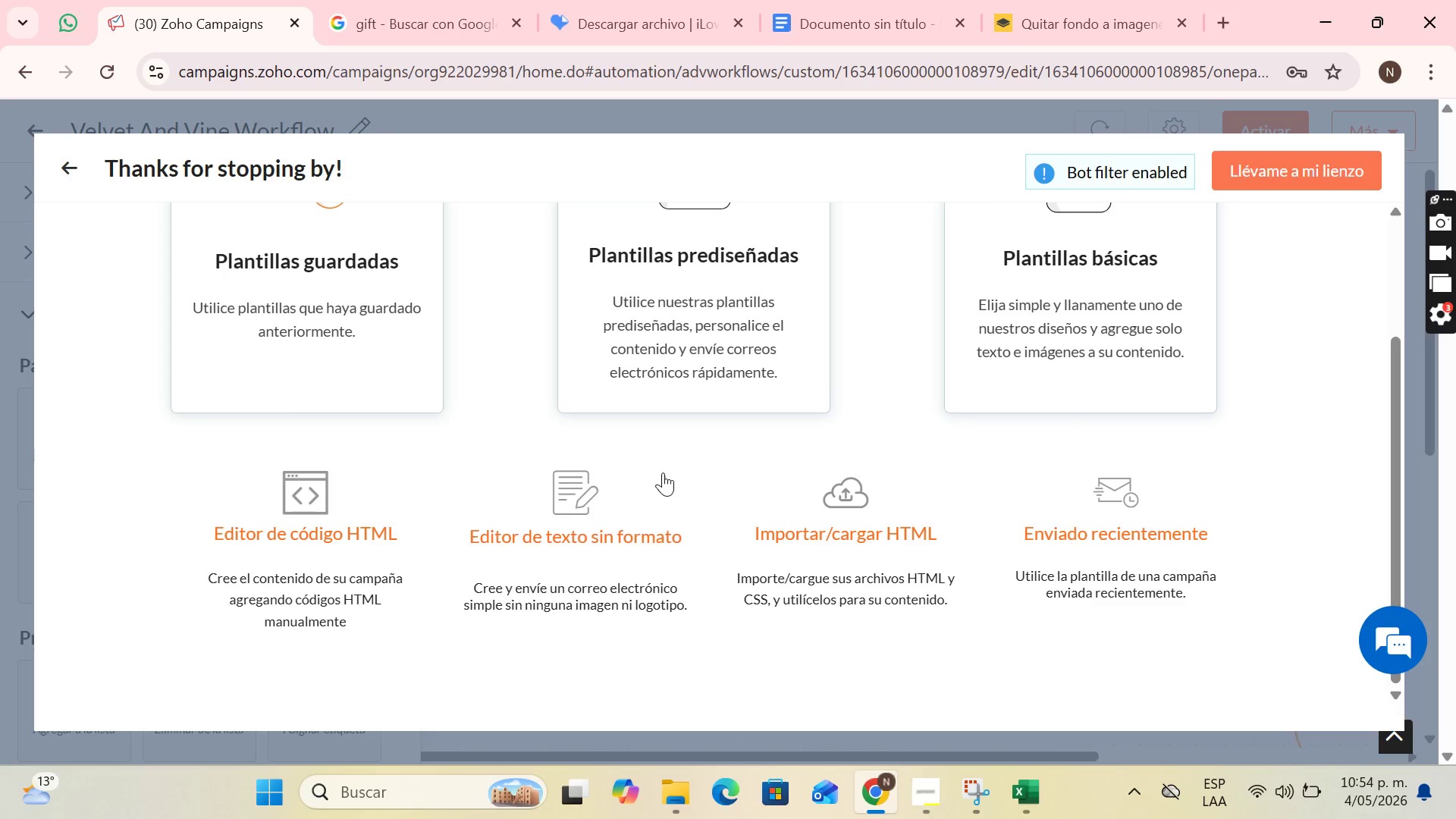 
left_click([696, 256])
 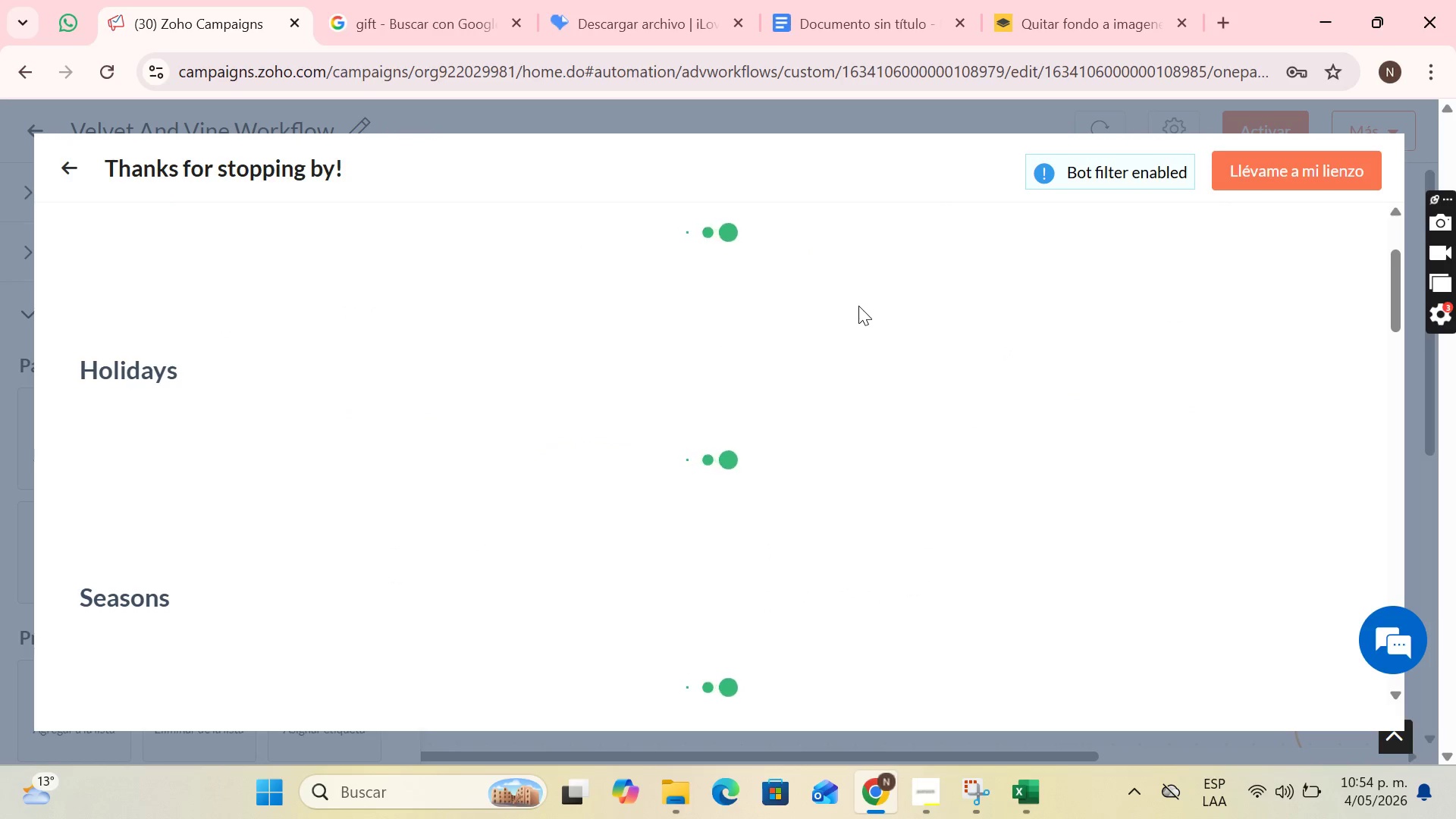 
scroll: coordinate [730, 366], scroll_direction: down, amount: 9.0
 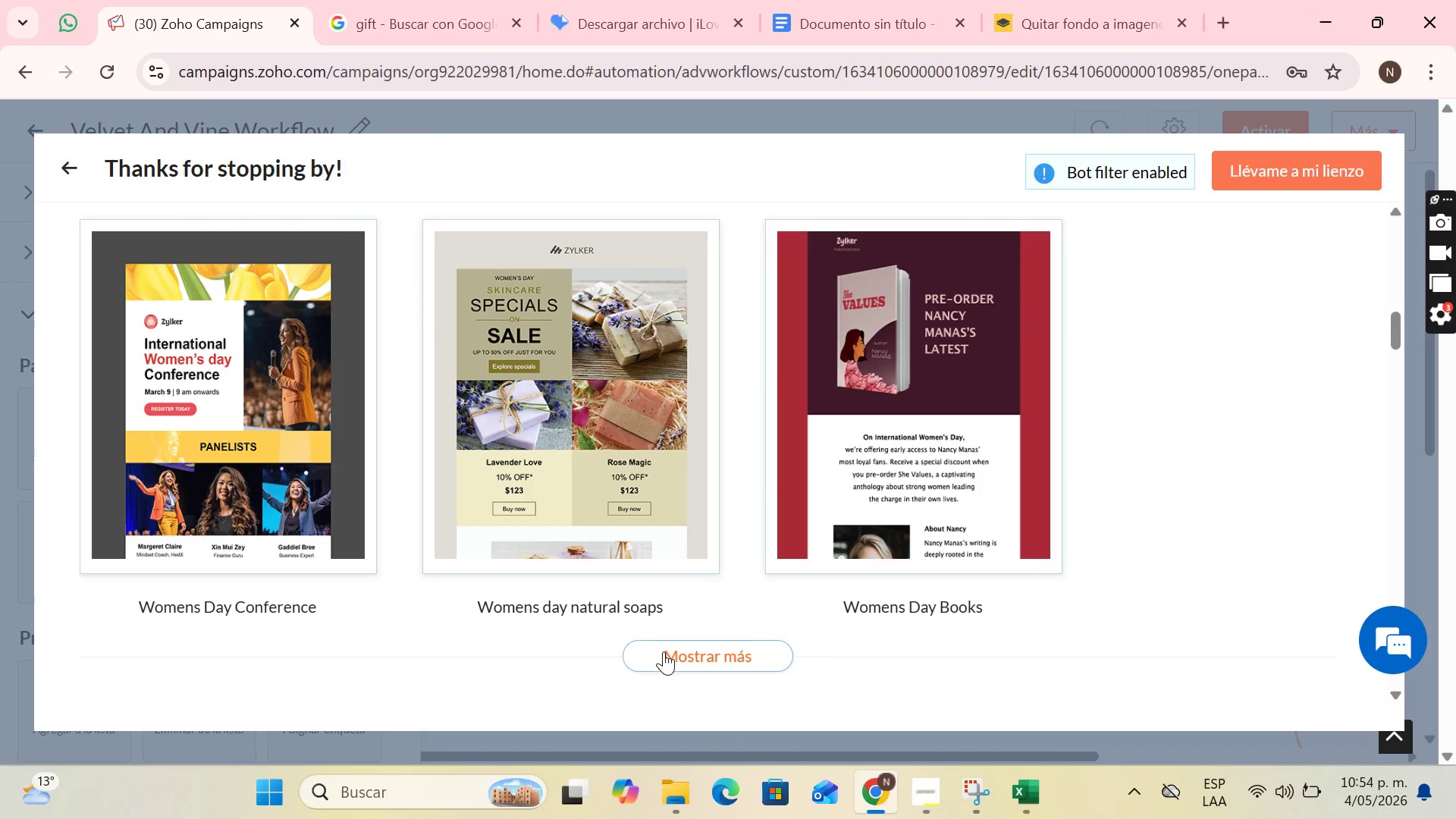 
left_click([664, 651])
 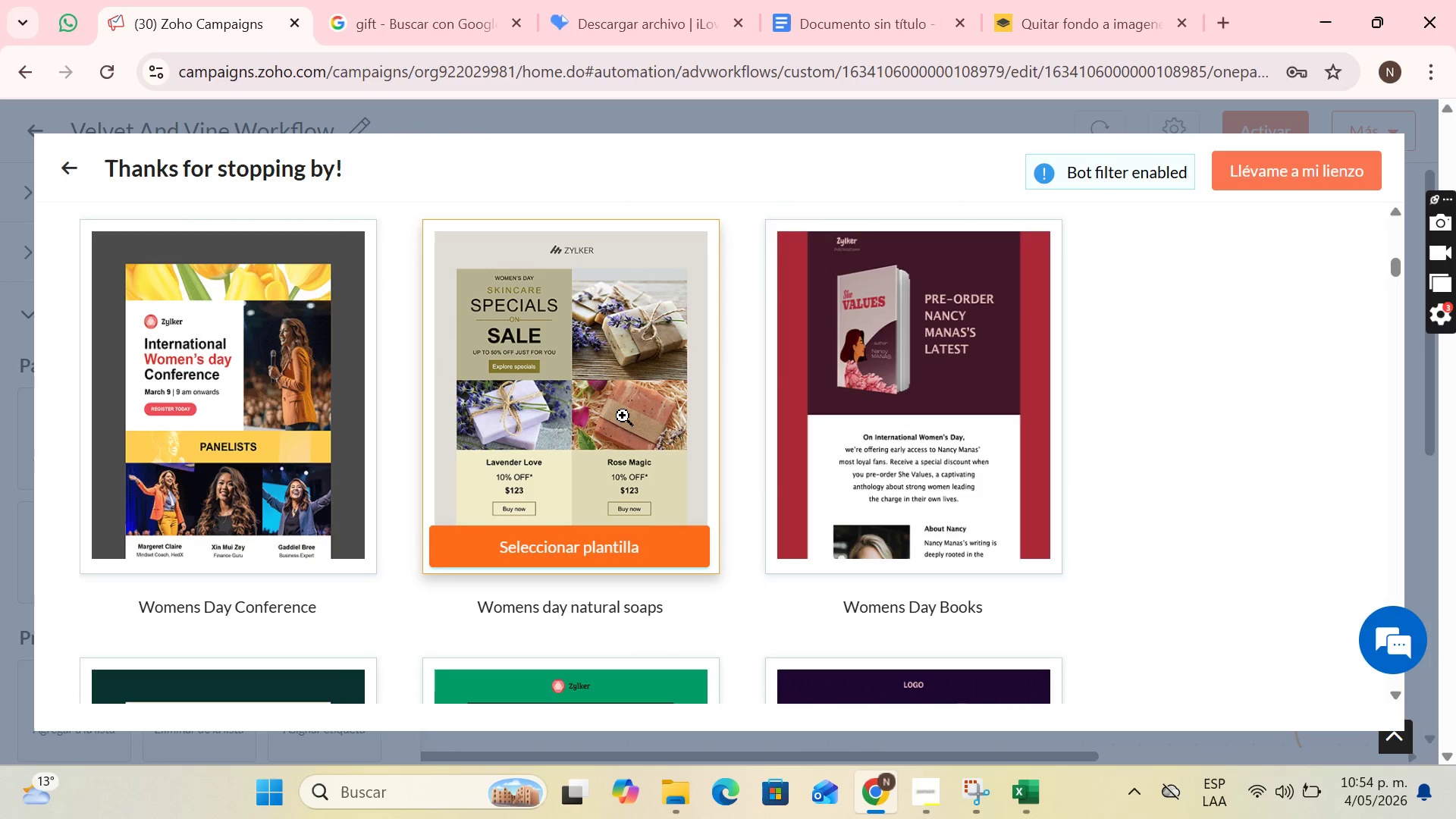 
scroll: coordinate [614, 391], scroll_direction: down, amount: 2.0
 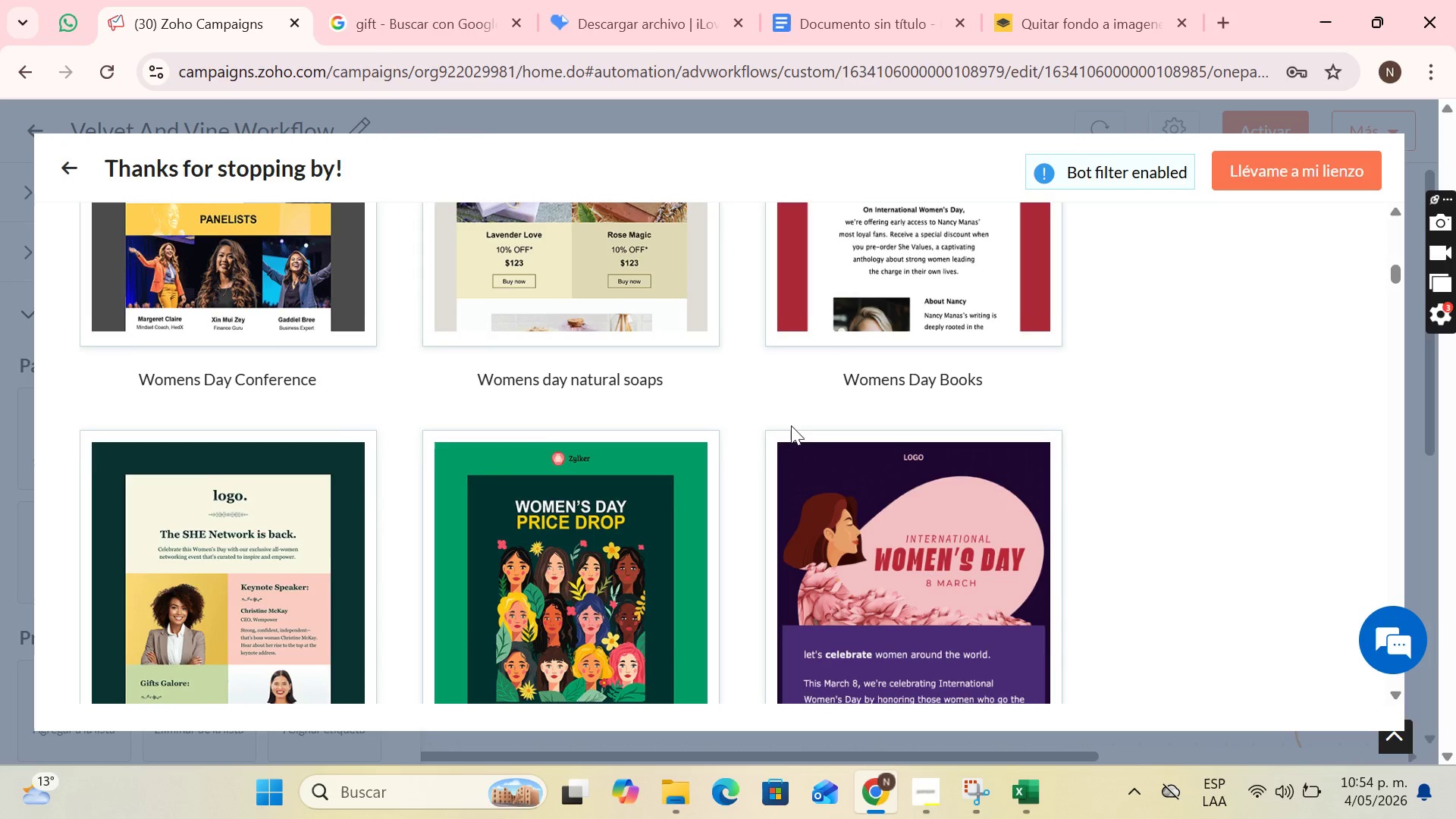 
scroll: coordinate [791, 425], scroll_direction: up, amount: 2.0
 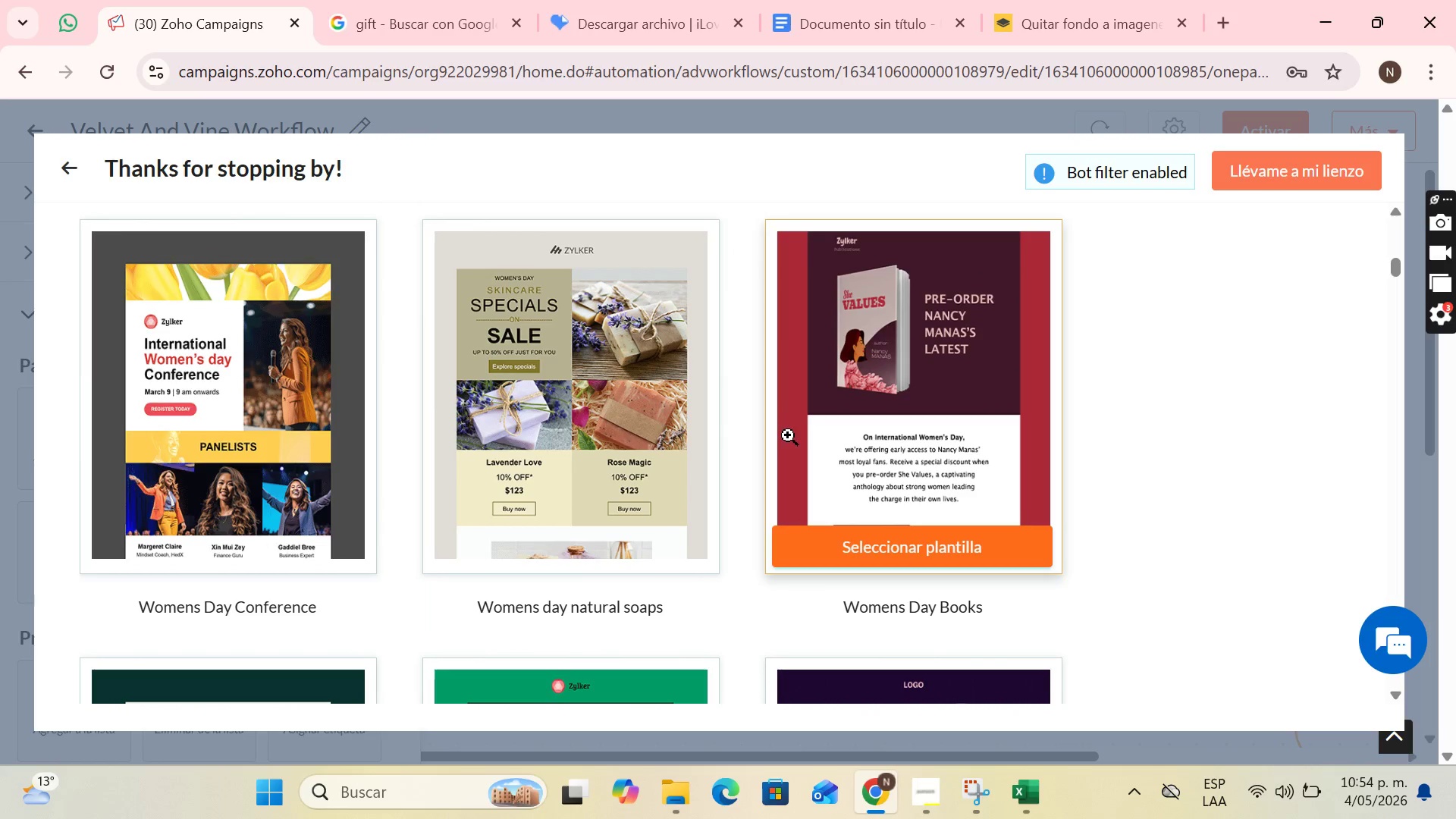 
scroll: coordinate [781, 449], scroll_direction: down, amount: 18.0
 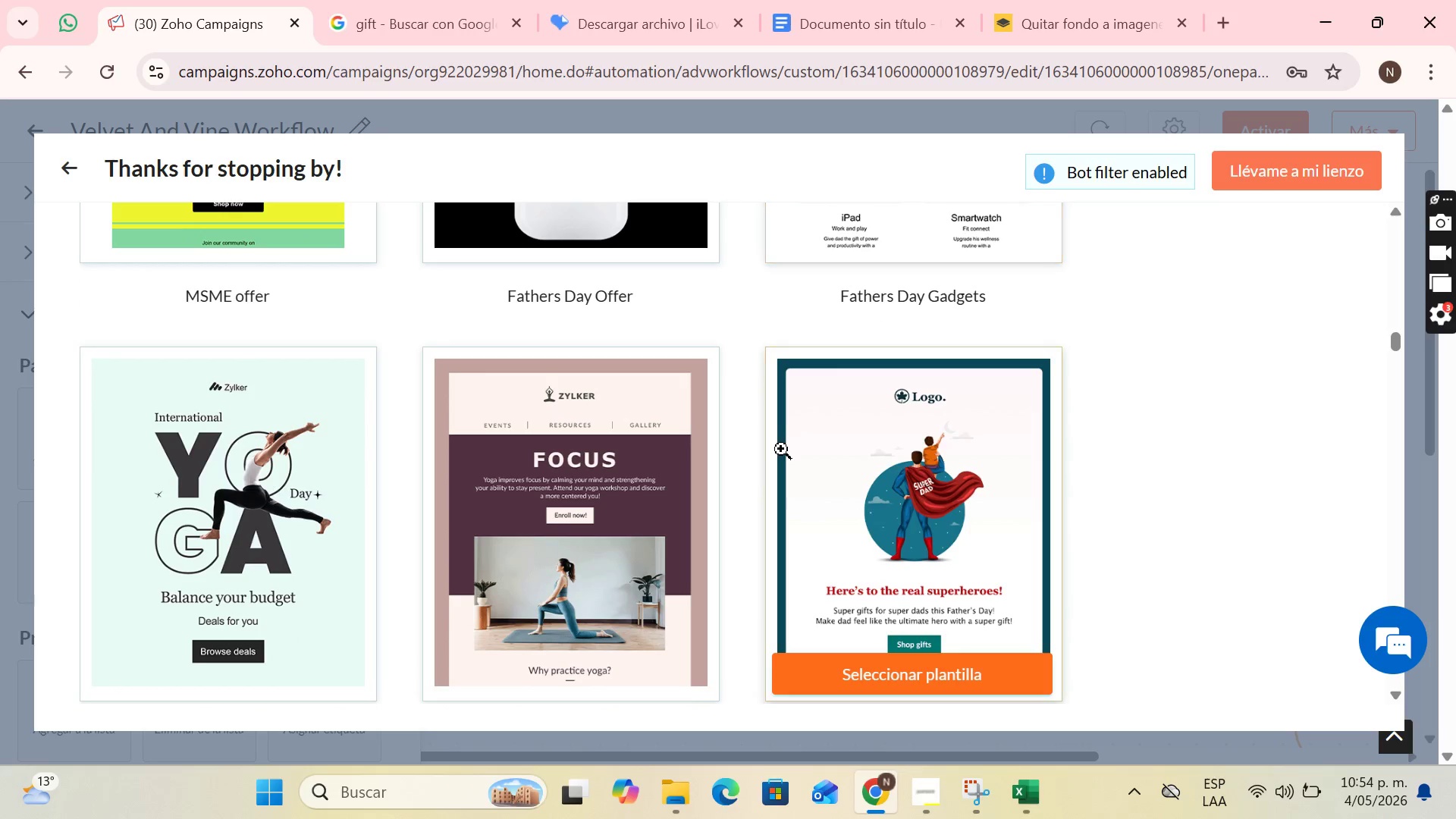 
scroll: coordinate [778, 446], scroll_direction: down, amount: 19.0
 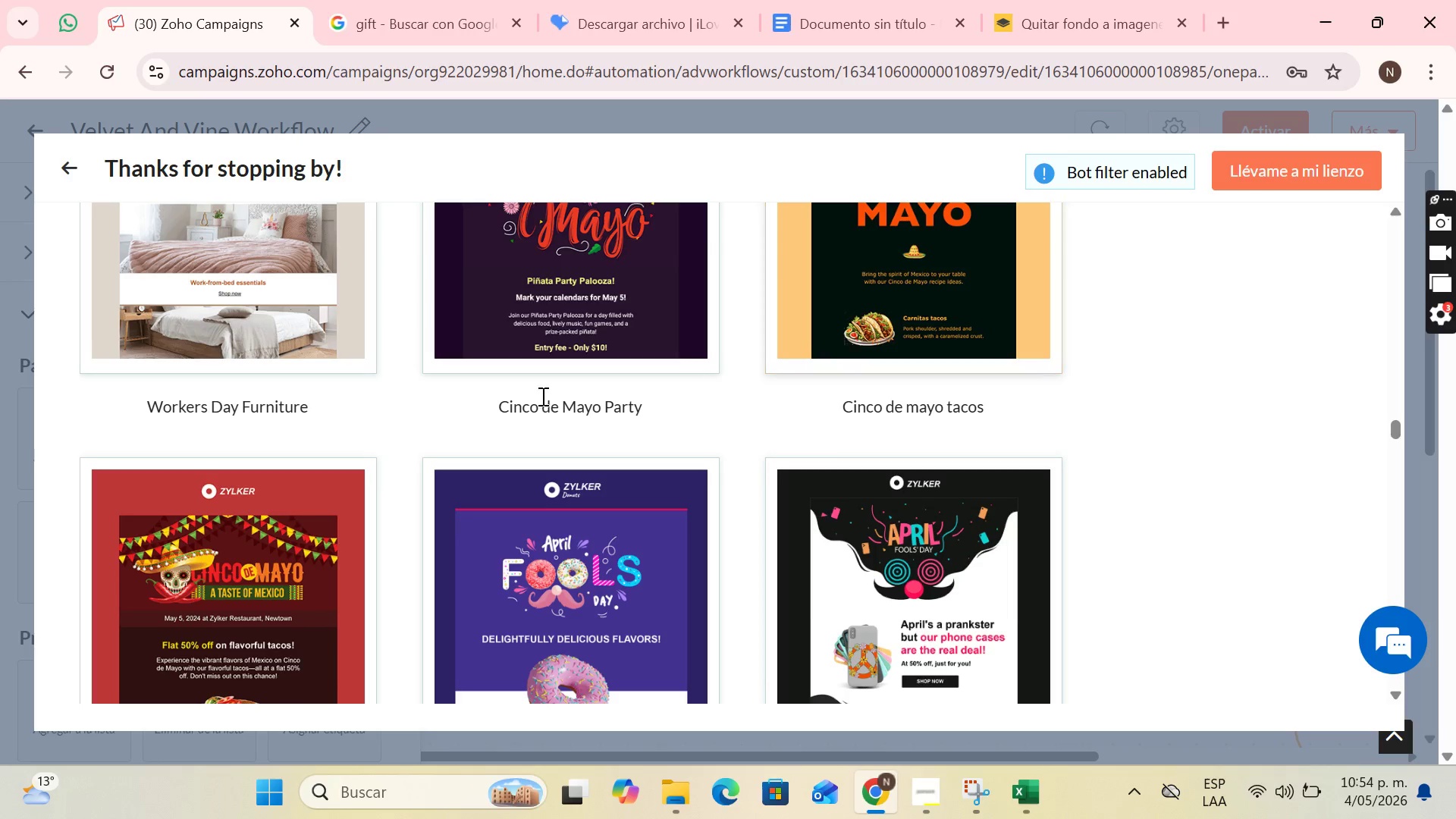 
scroll: coordinate [375, 370], scroll_direction: up, amount: 2.0
 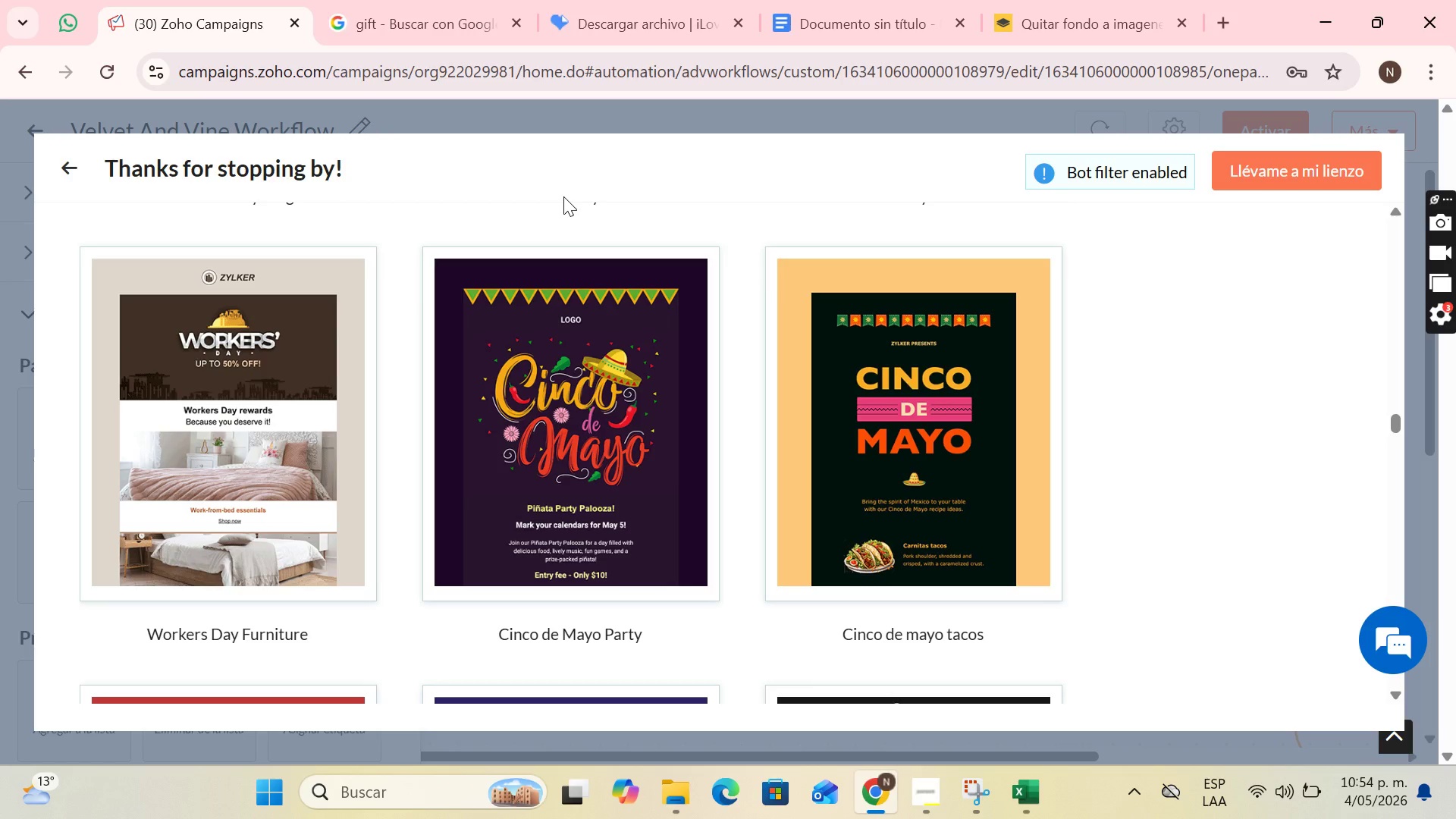 
wait(29.35)
 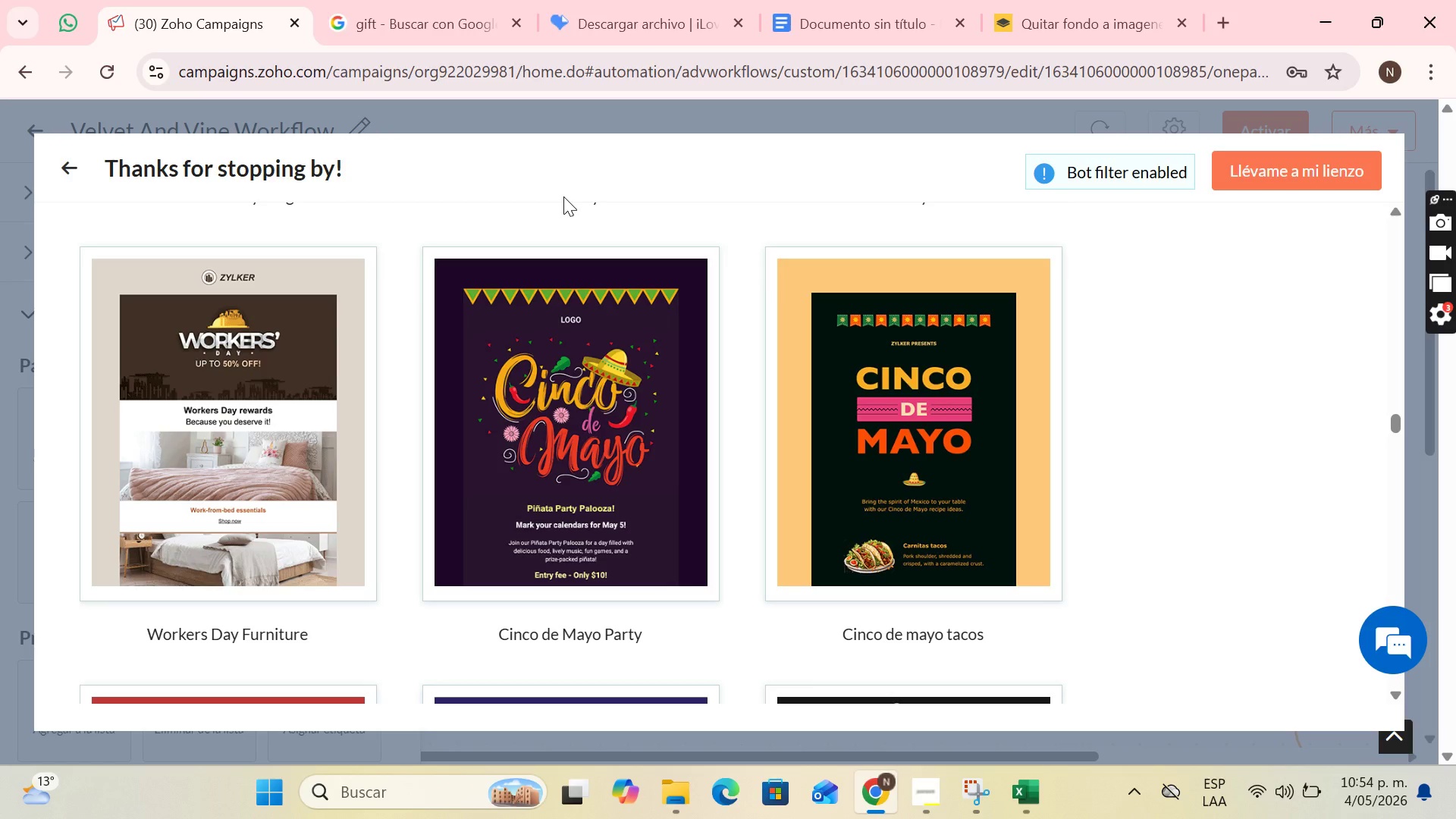 
scroll: coordinate [729, 433], scroll_direction: up, amount: 53.0
 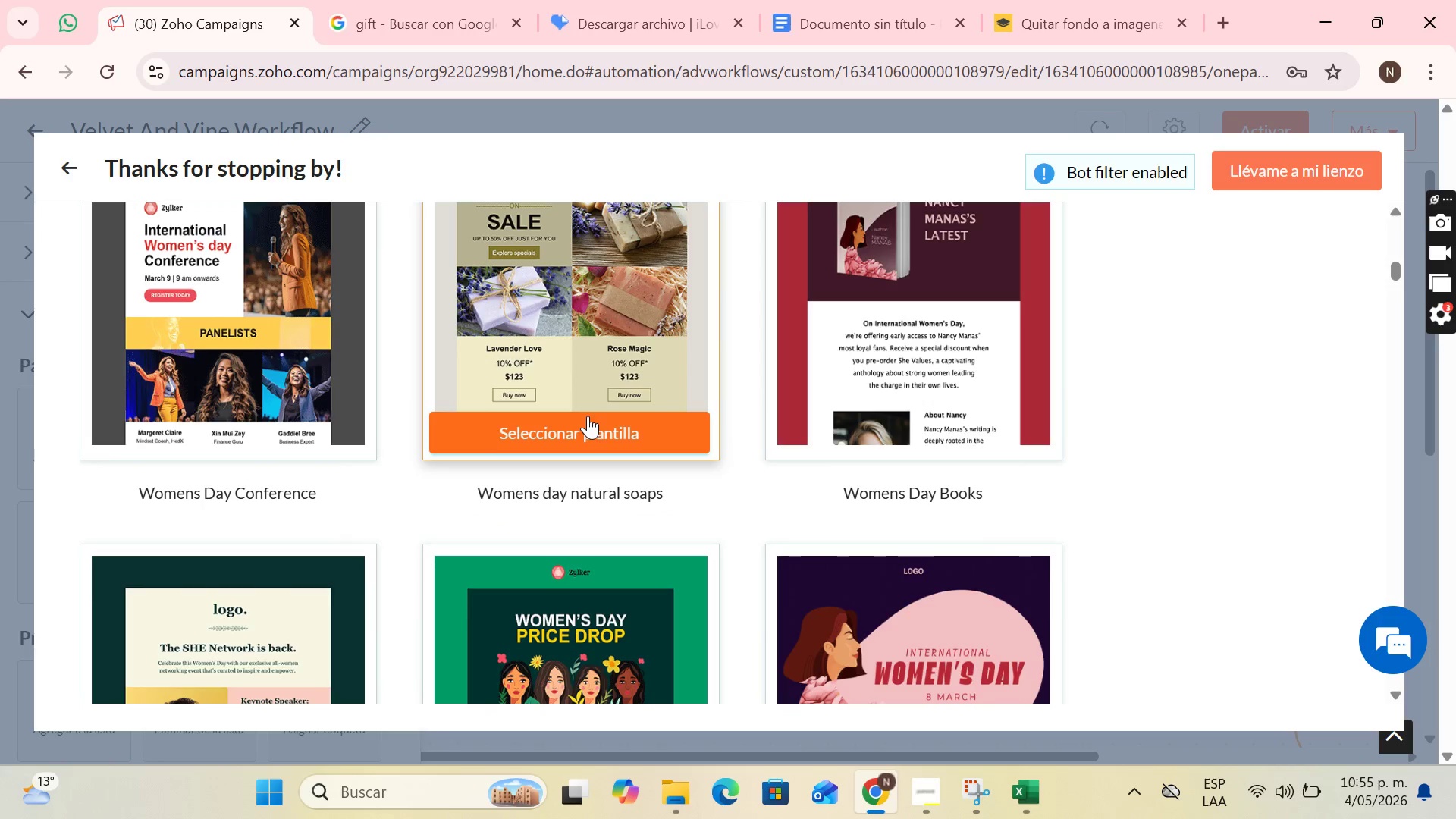 
left_click([585, 427])
 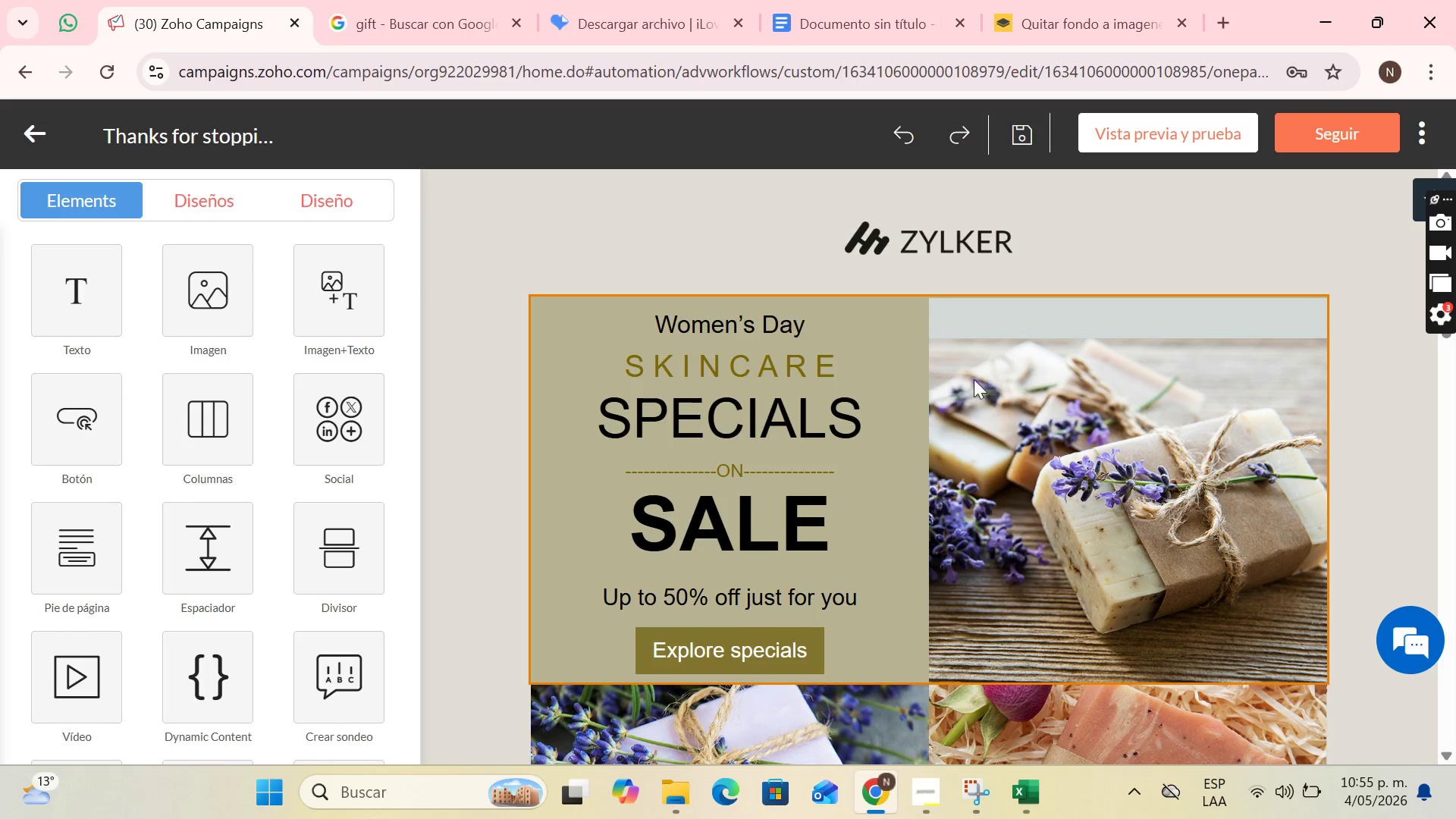 
wait(12.83)
 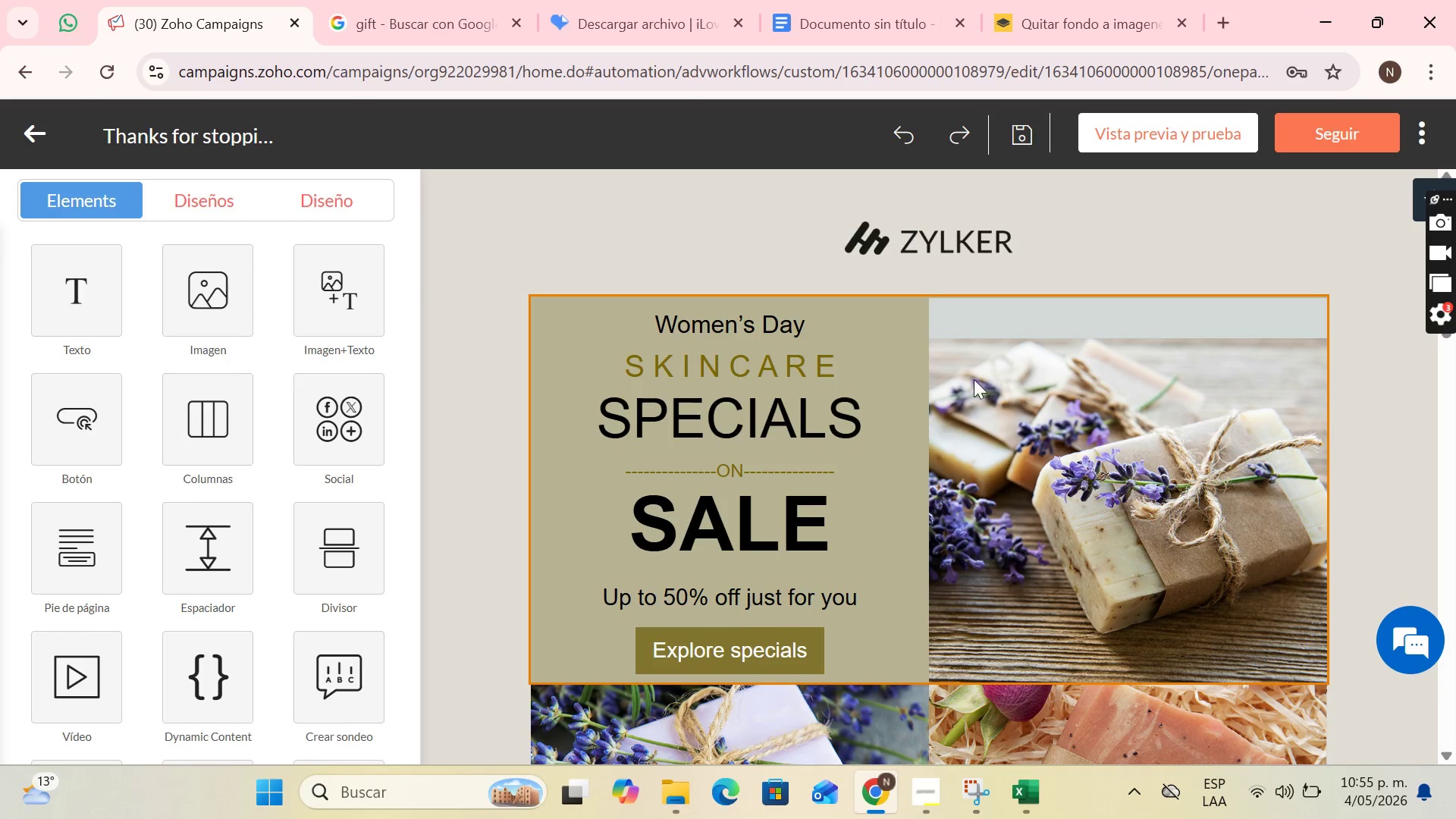 
left_click([1229, 9])
 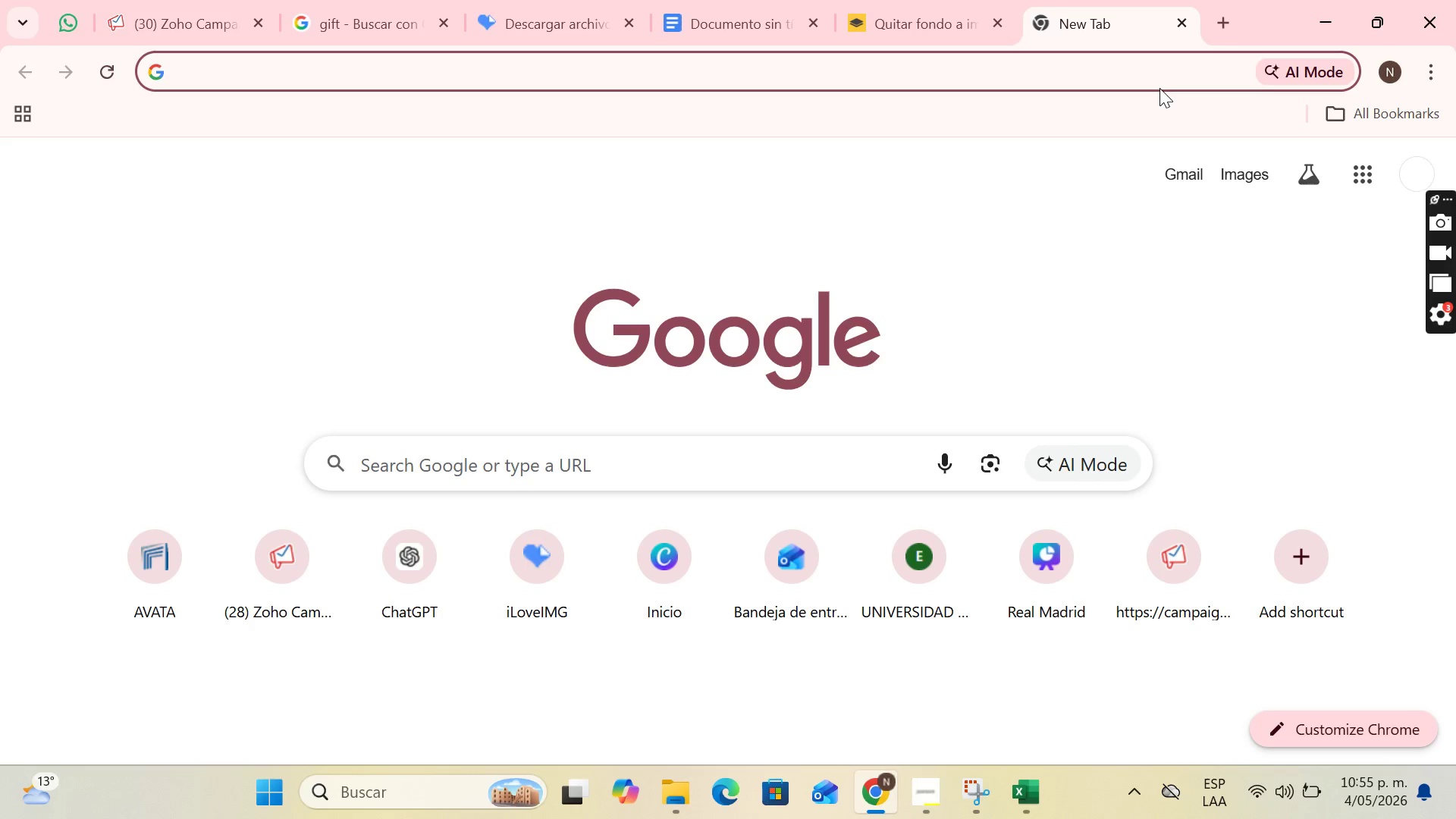 
type(velvet ^ vine logo banner)
 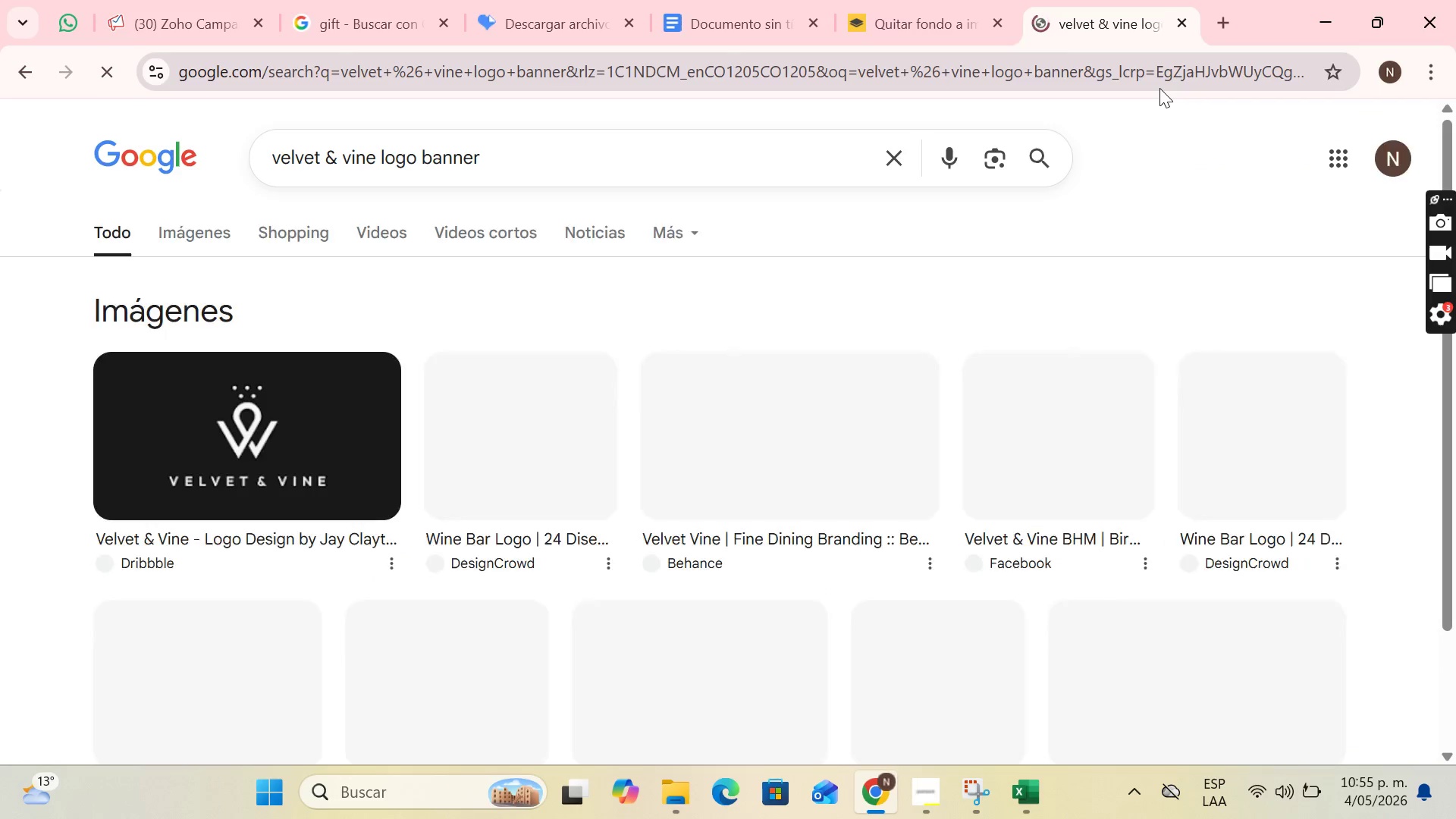 
 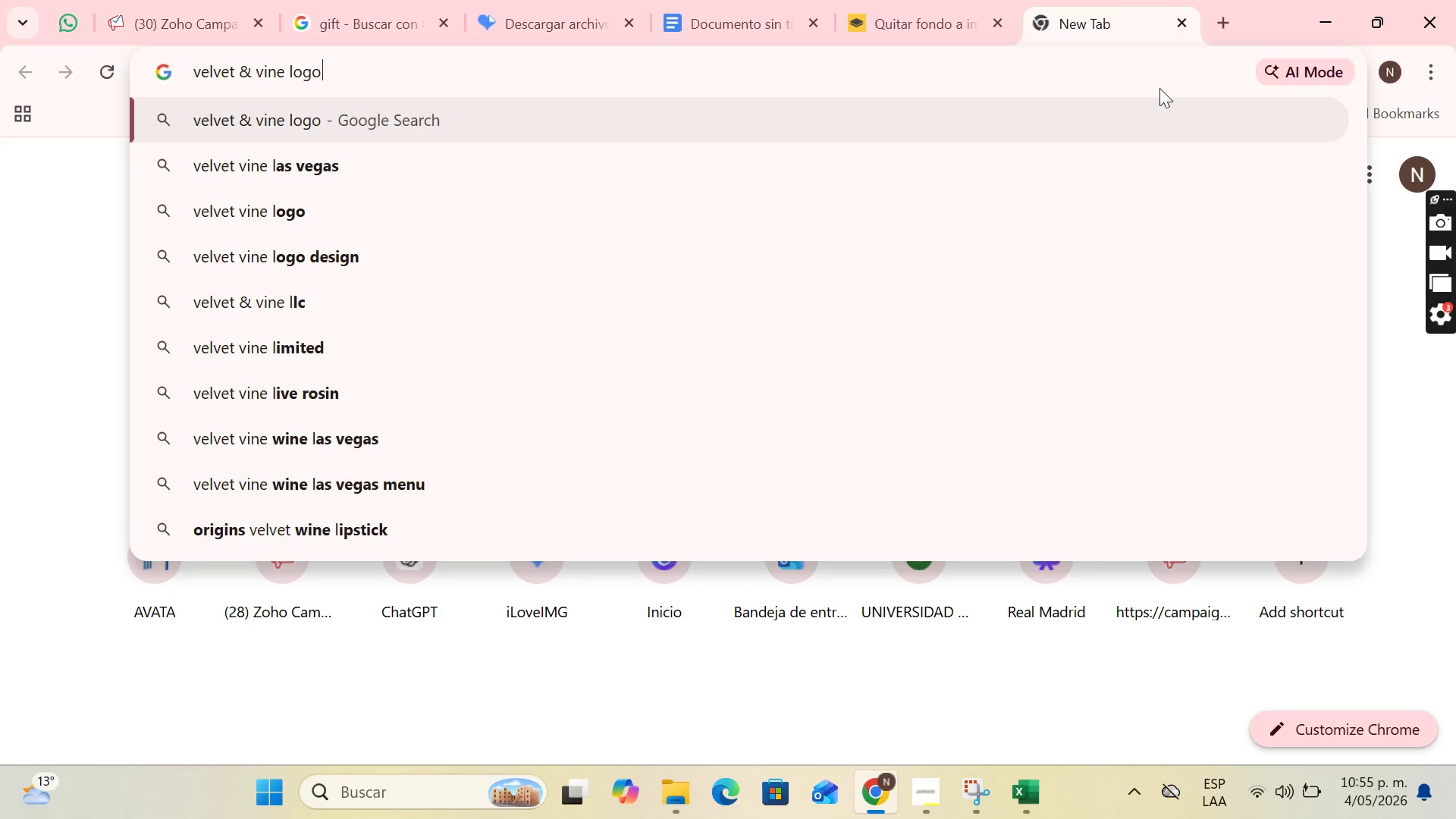 
key(Enter)
 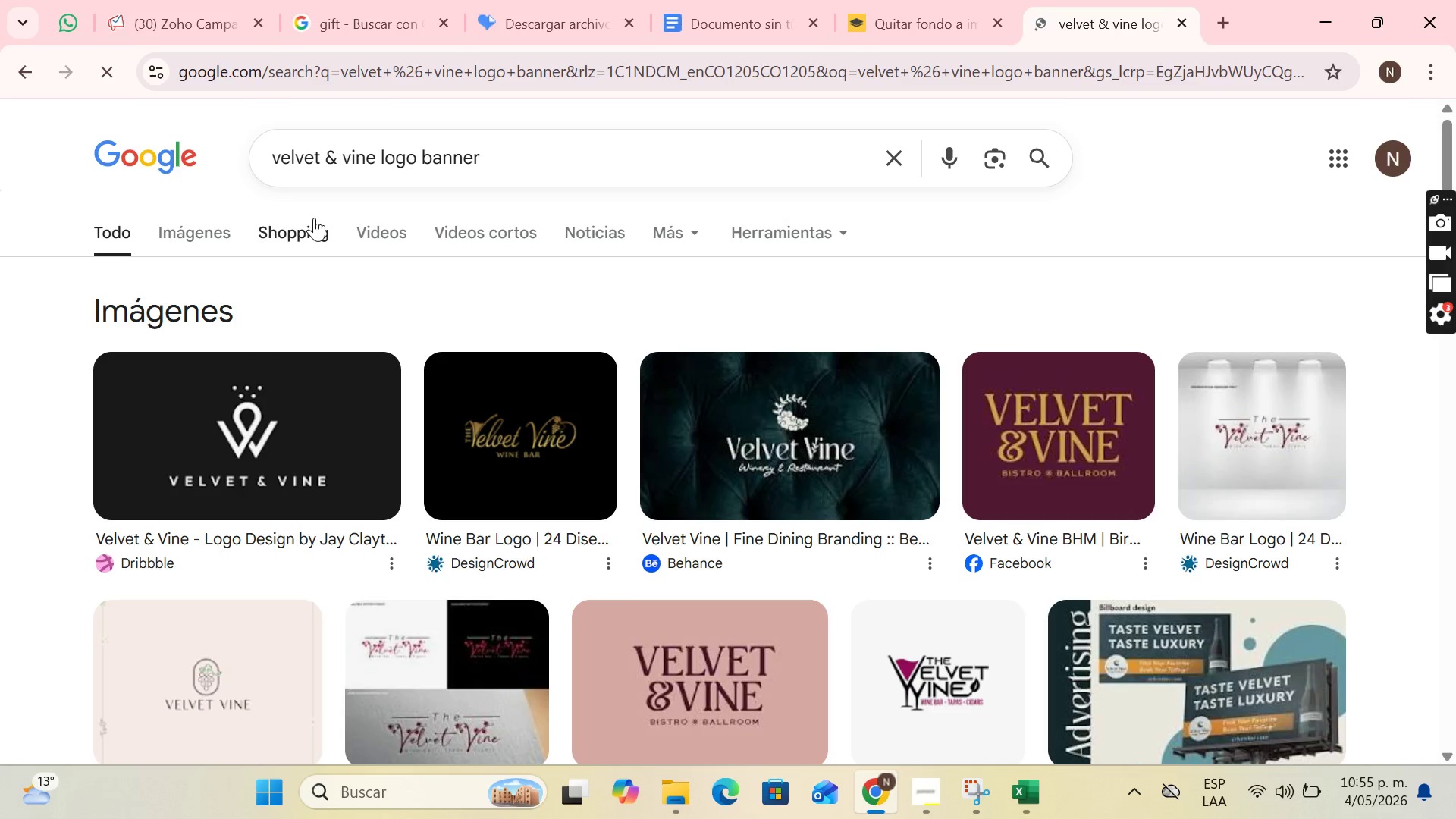 
left_click([205, 237])
 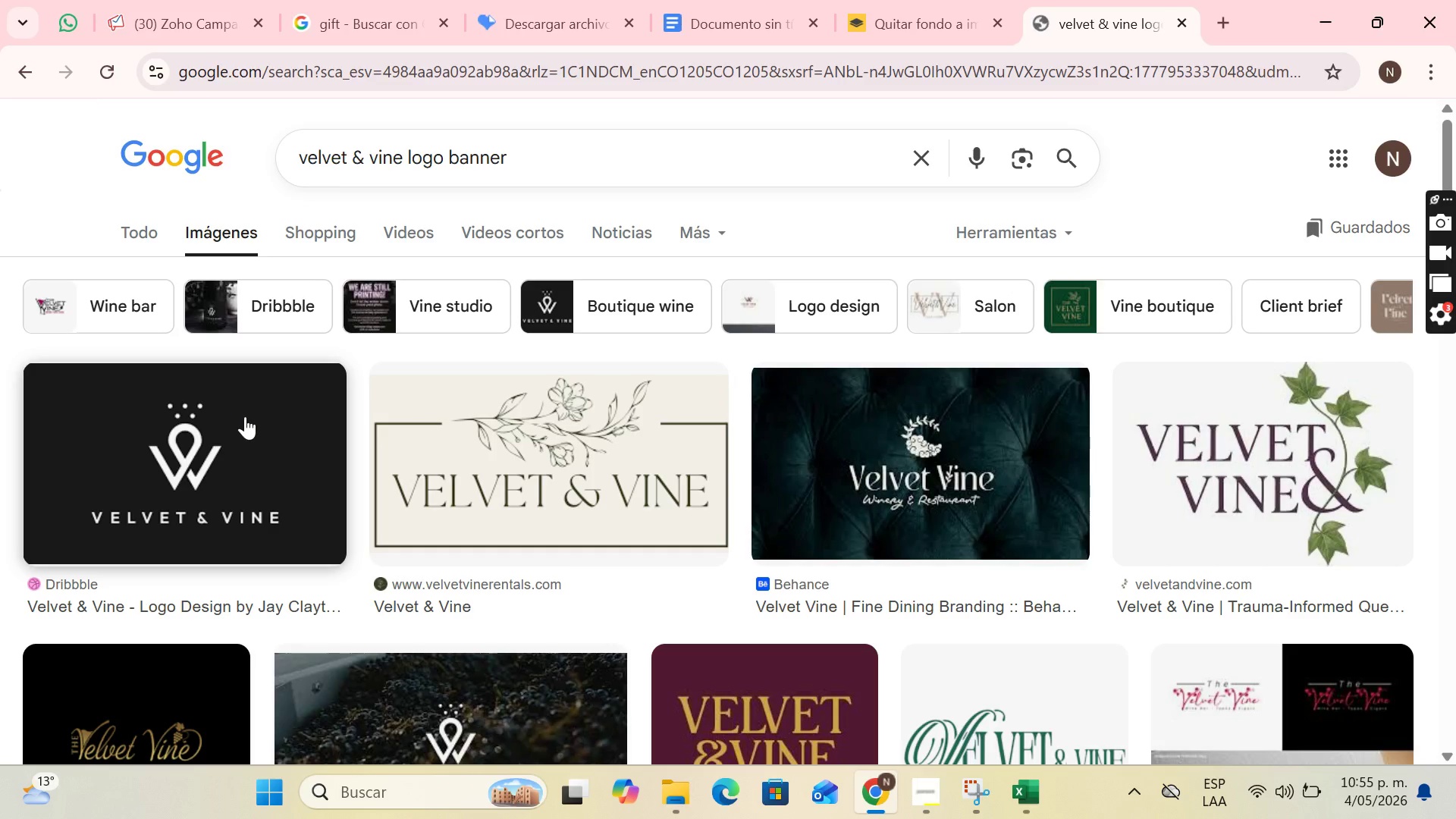 
left_click([243, 456])
 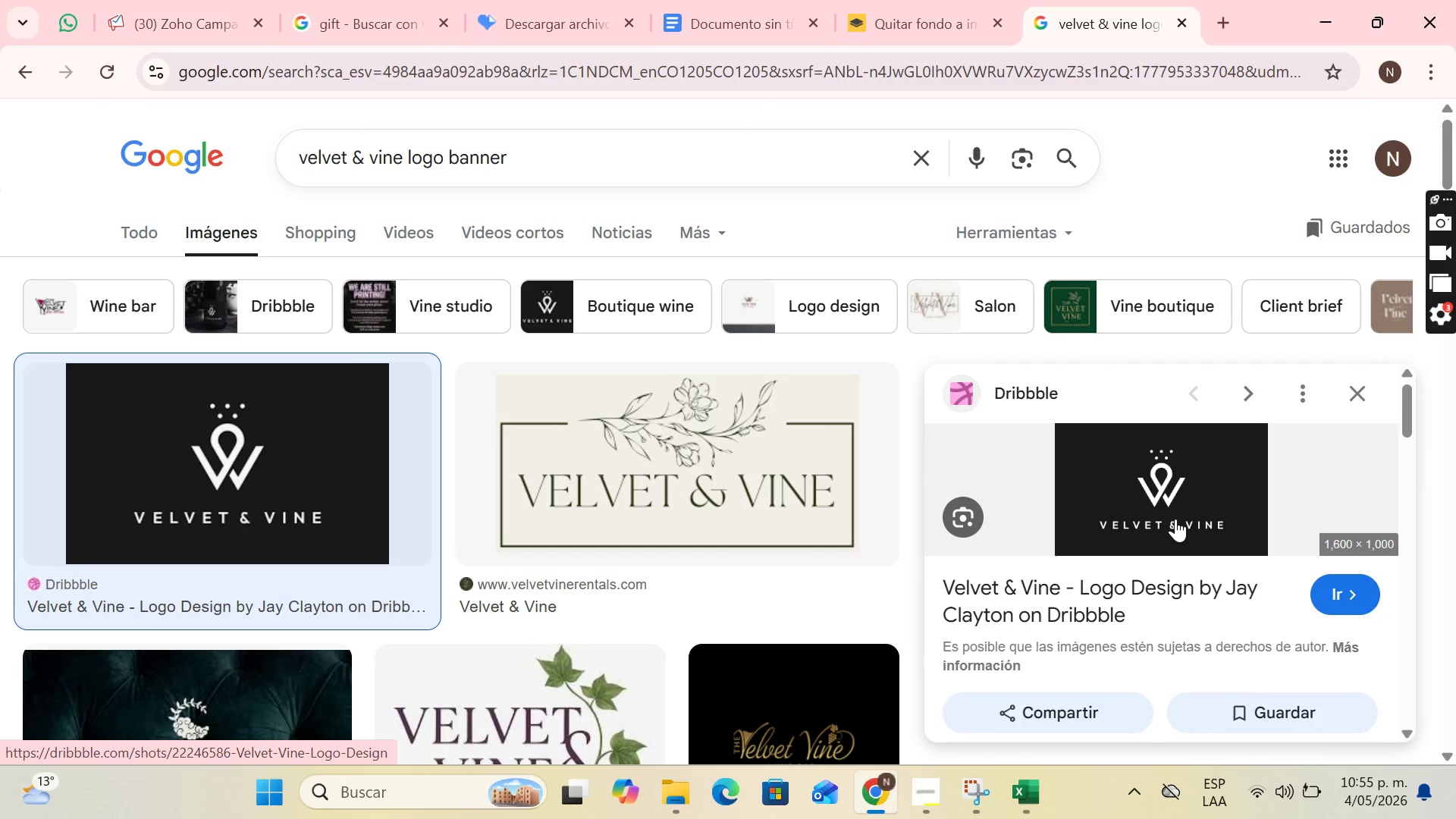 
right_click([1175, 518])
 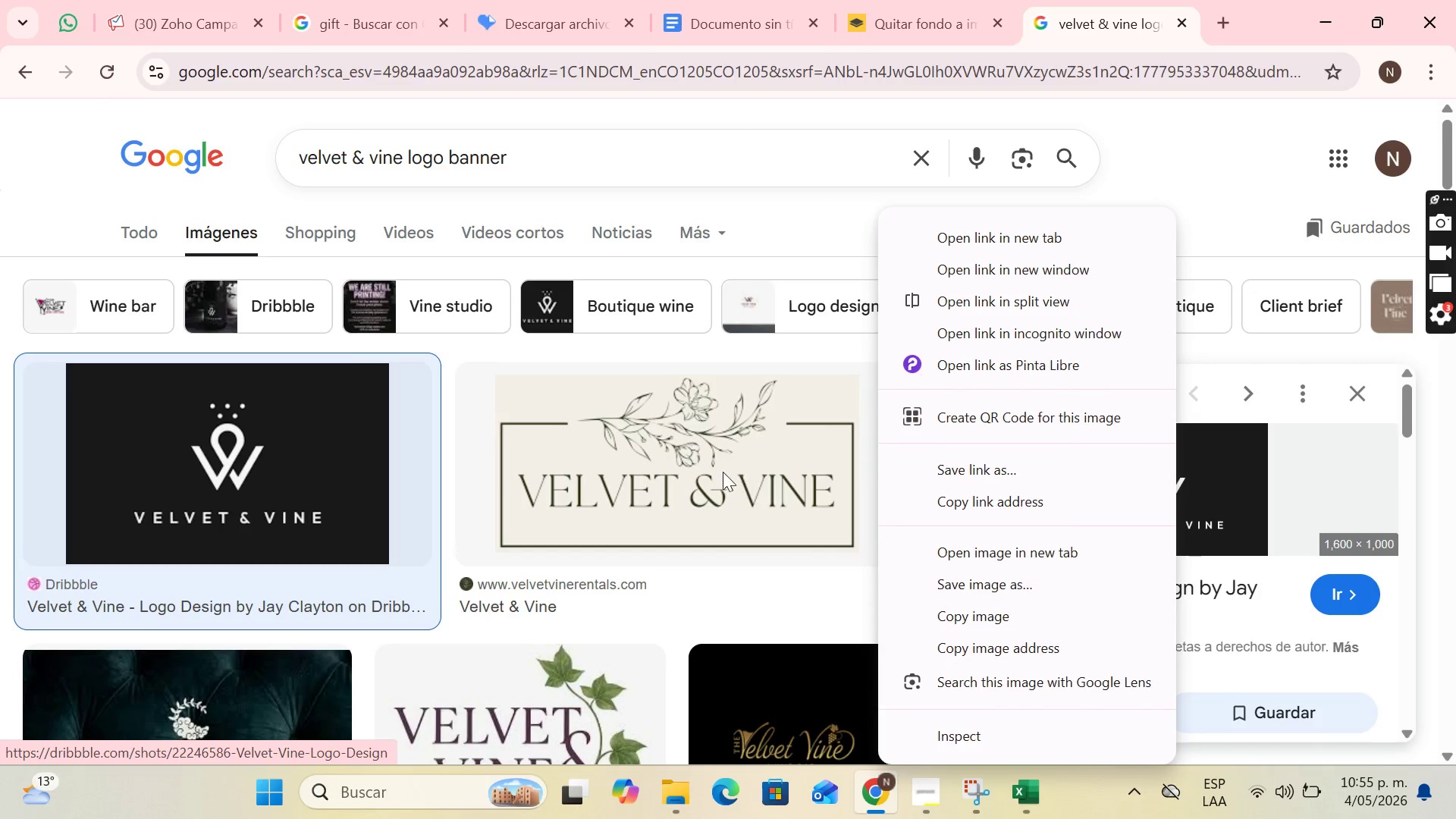 
left_click([718, 481])
 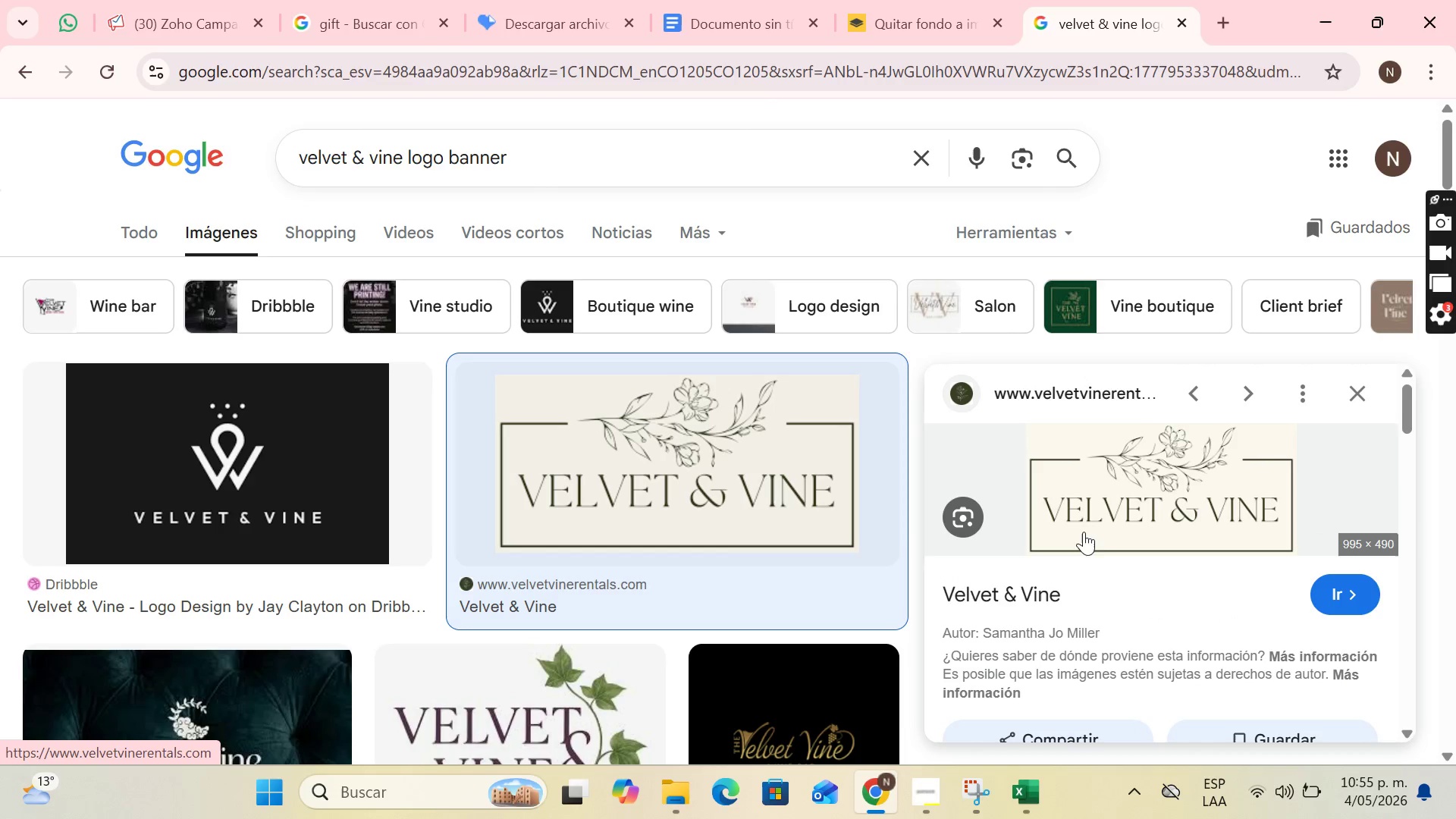 
right_click([1125, 508])
 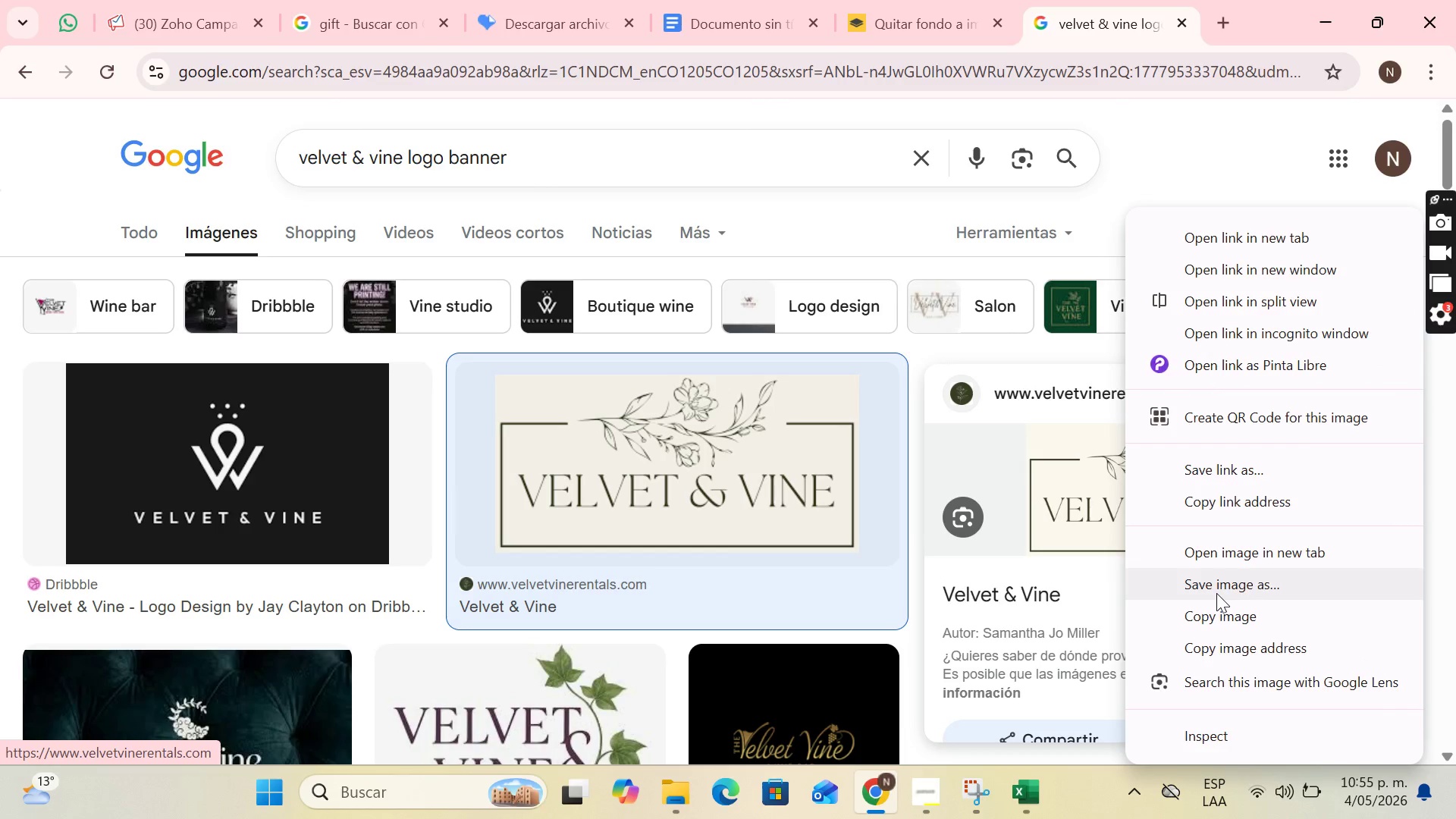 
left_click([1216, 592])
 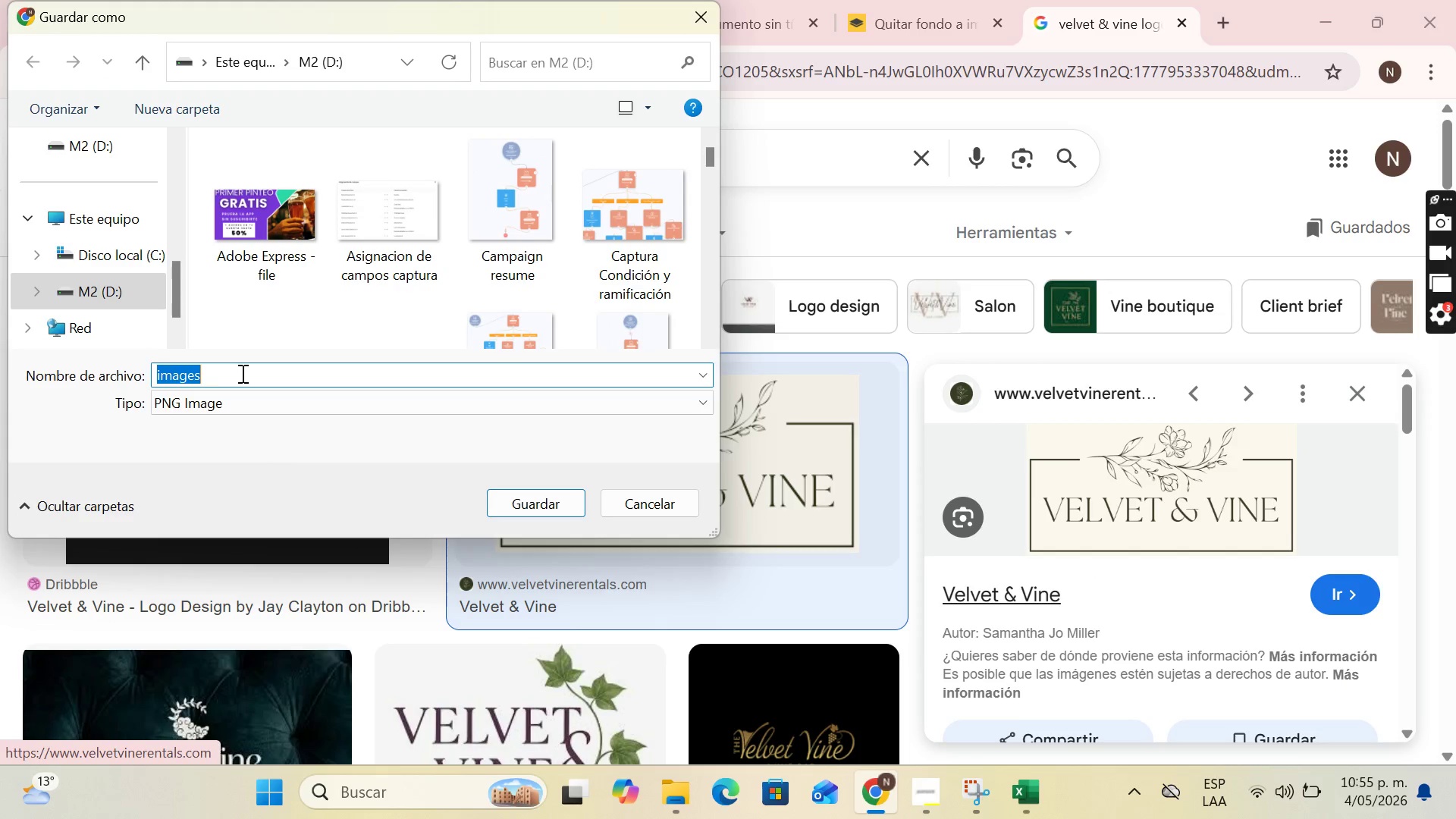 
type(Velvet and vine logo)
 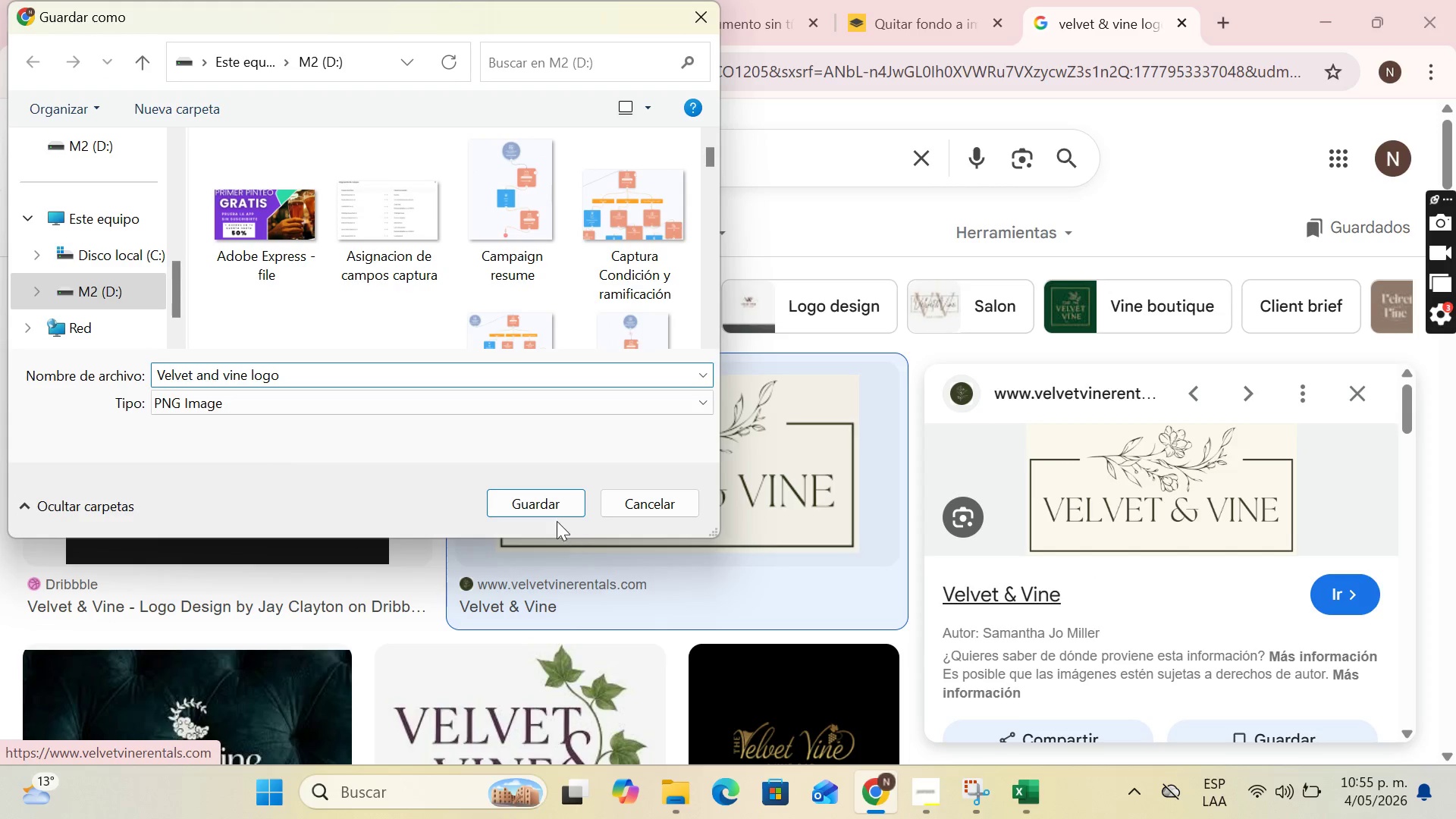 
left_click([548, 492])
 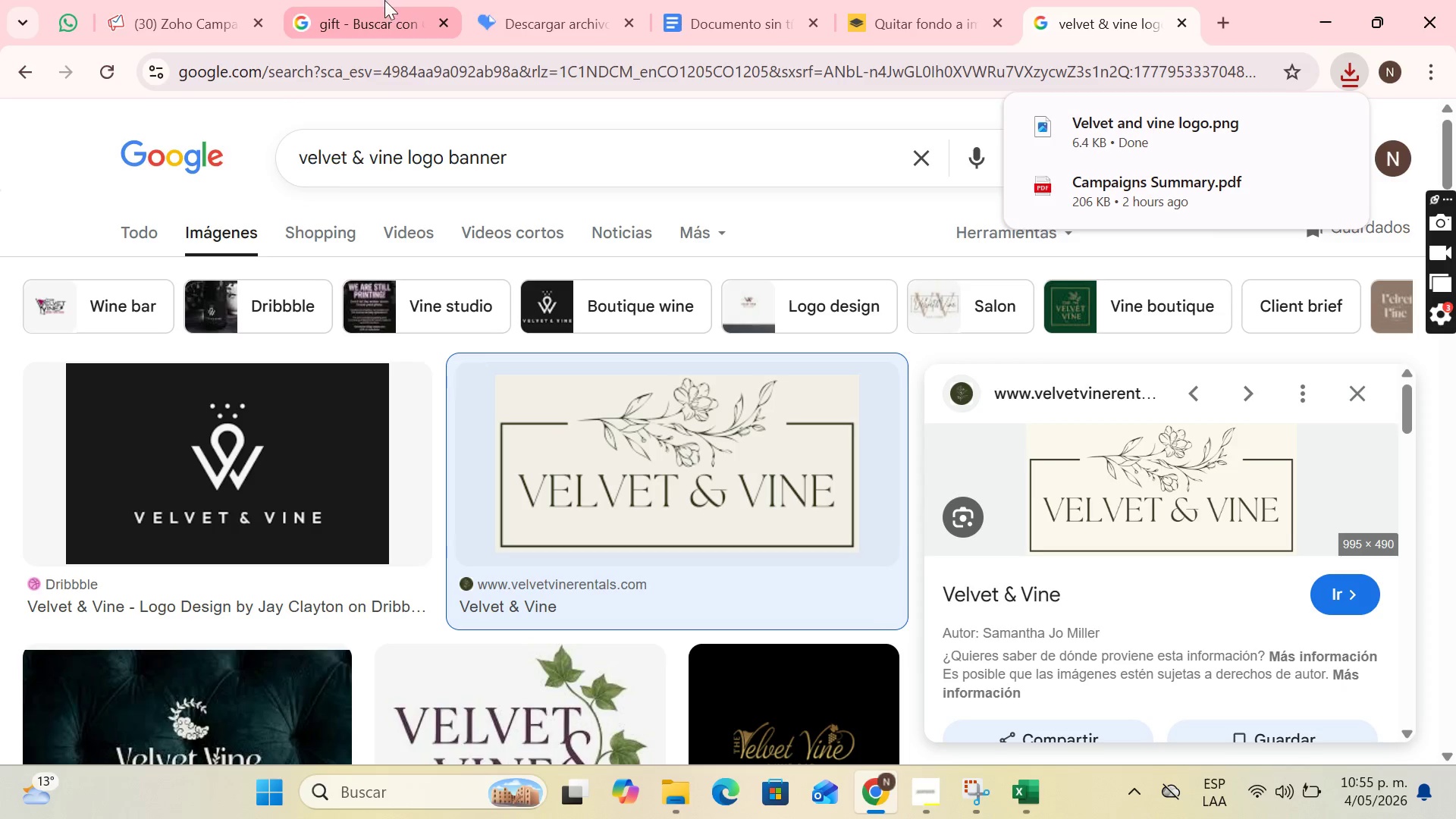 
left_click([371, 0])
 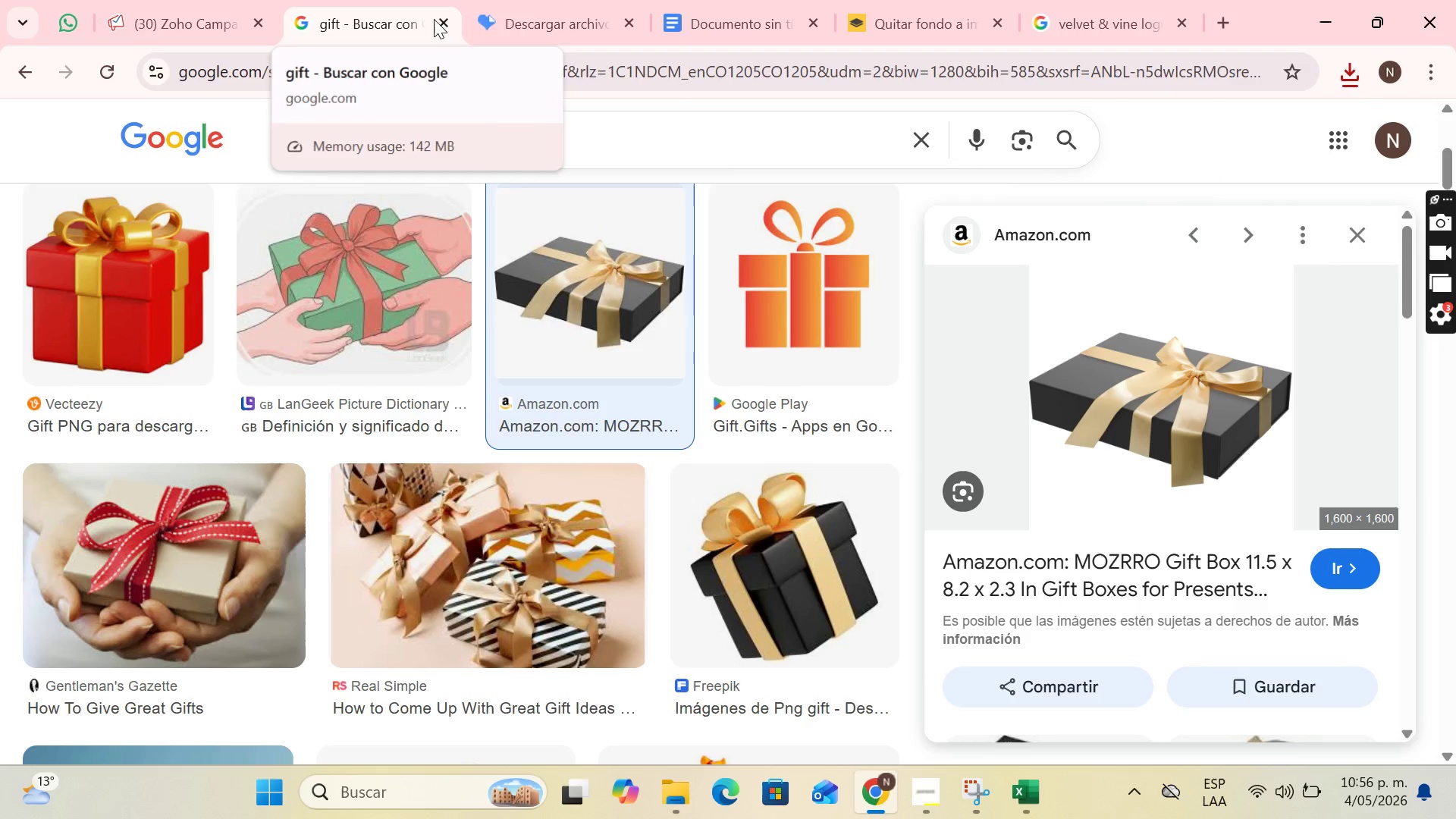 
left_click([443, 17])
 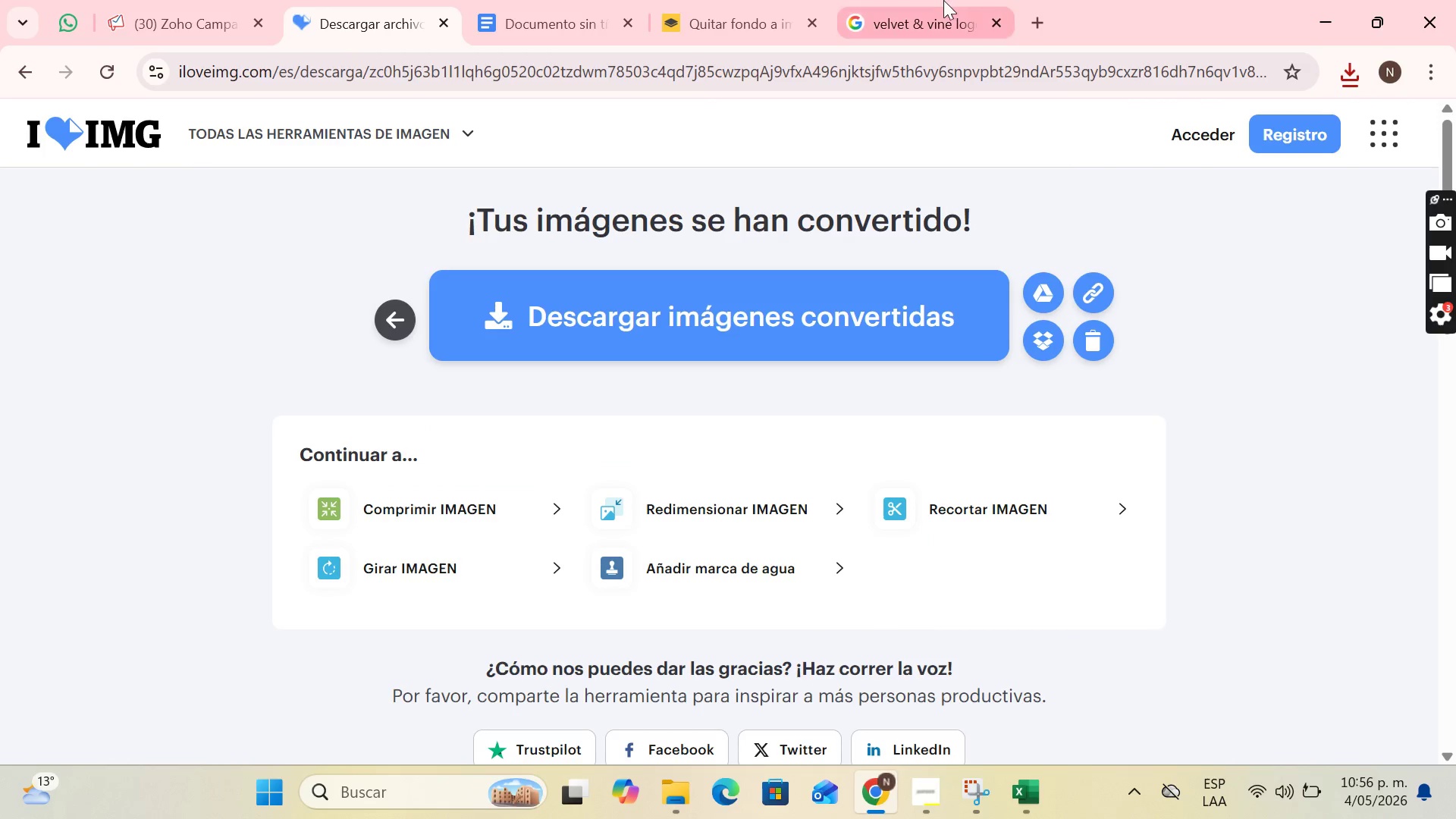 
left_click_drag(start_coordinate=[943, 0], to_coordinate=[319, 0])
 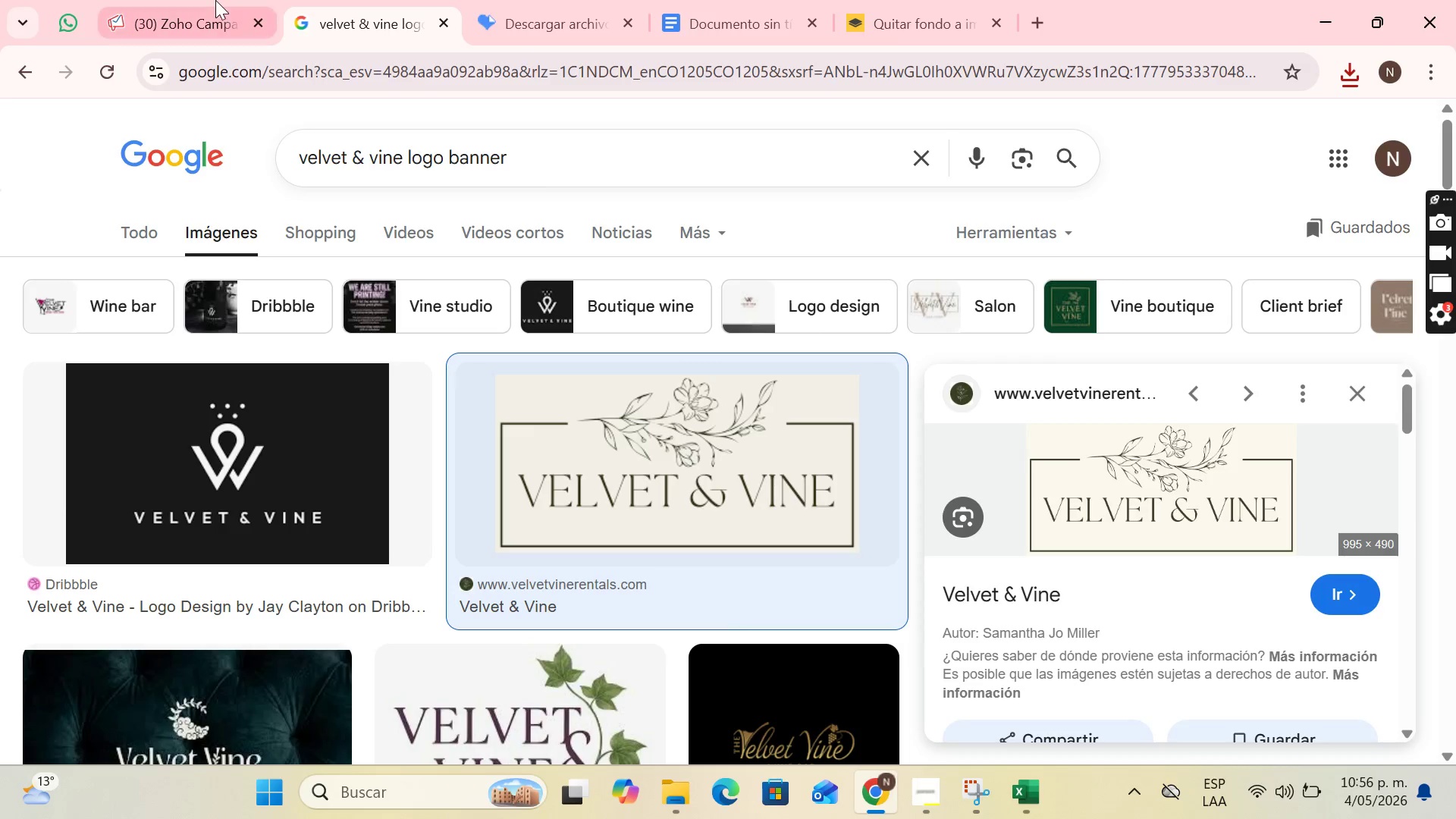 
left_click([215, 0])
 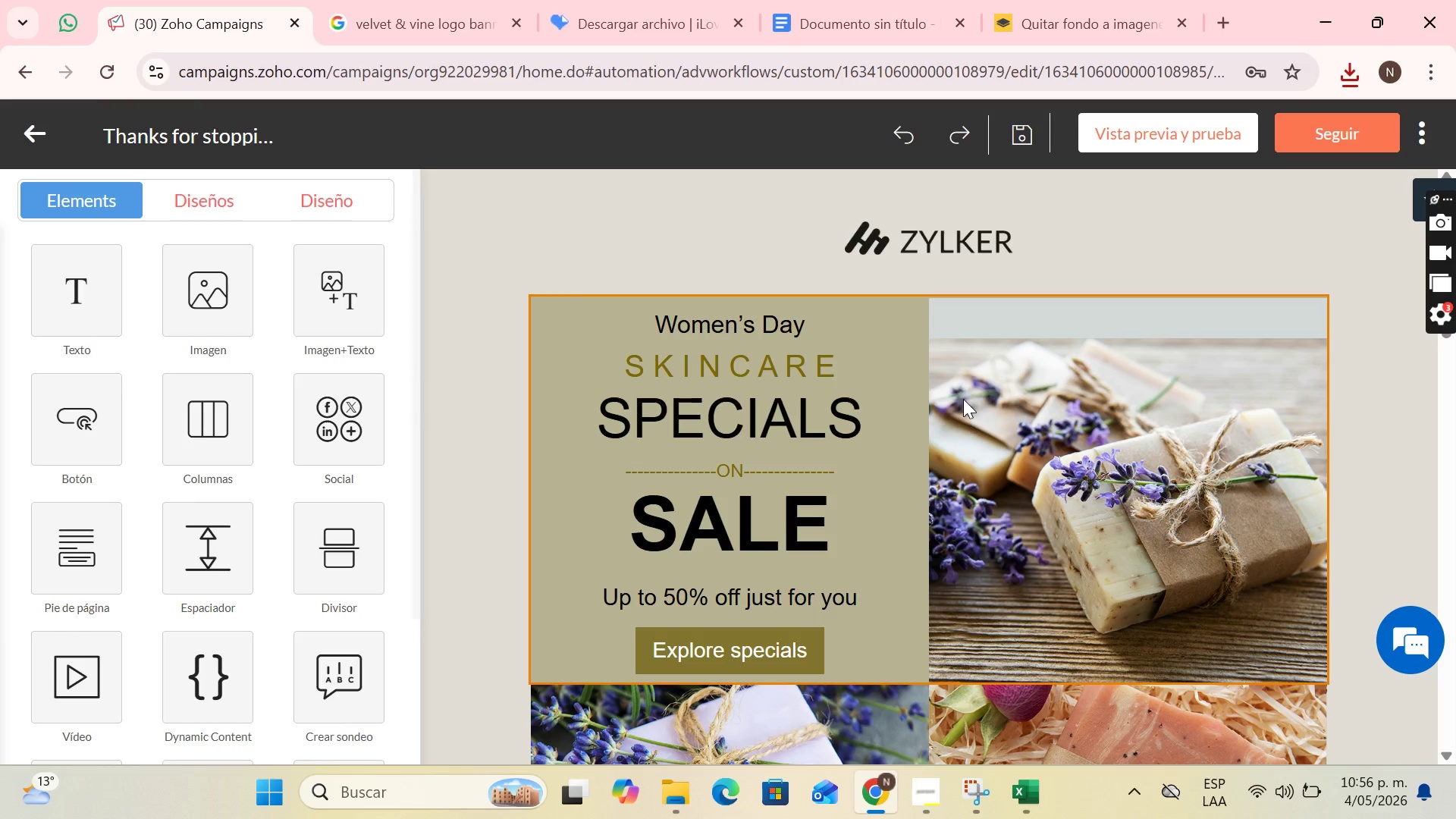 
left_click([969, 231])
 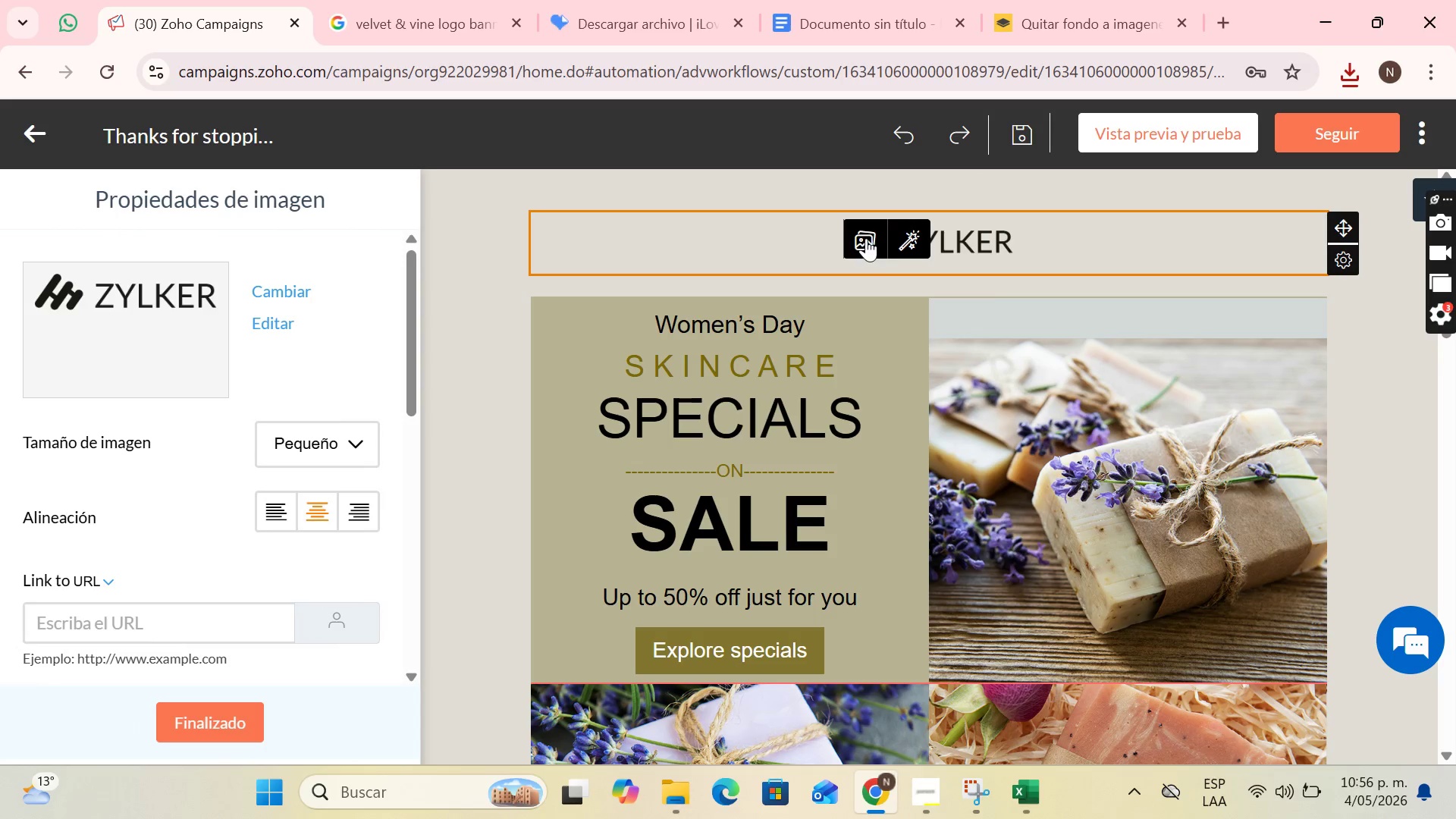 
left_click([877, 240])
 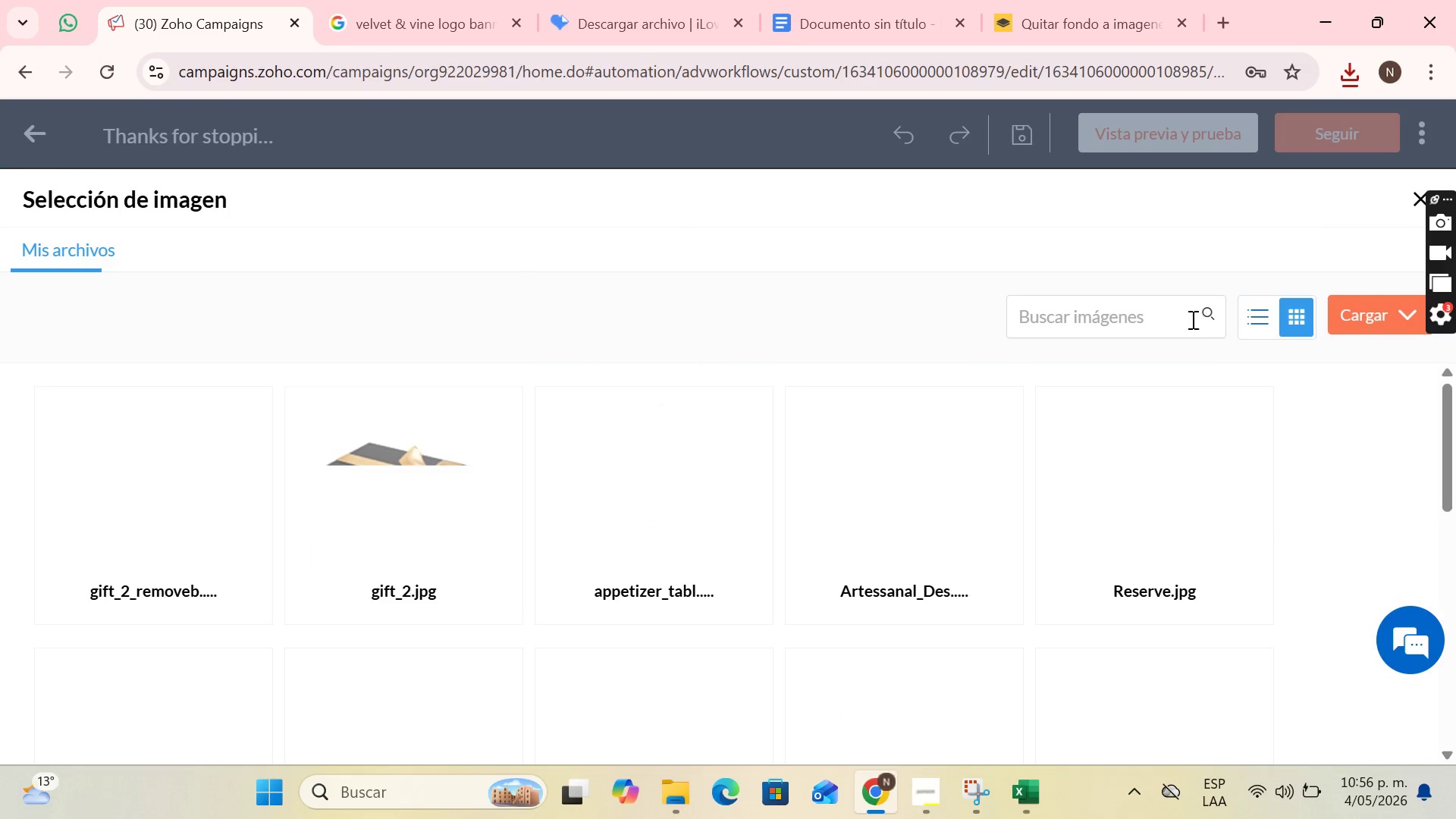 
left_click([1369, 303])
 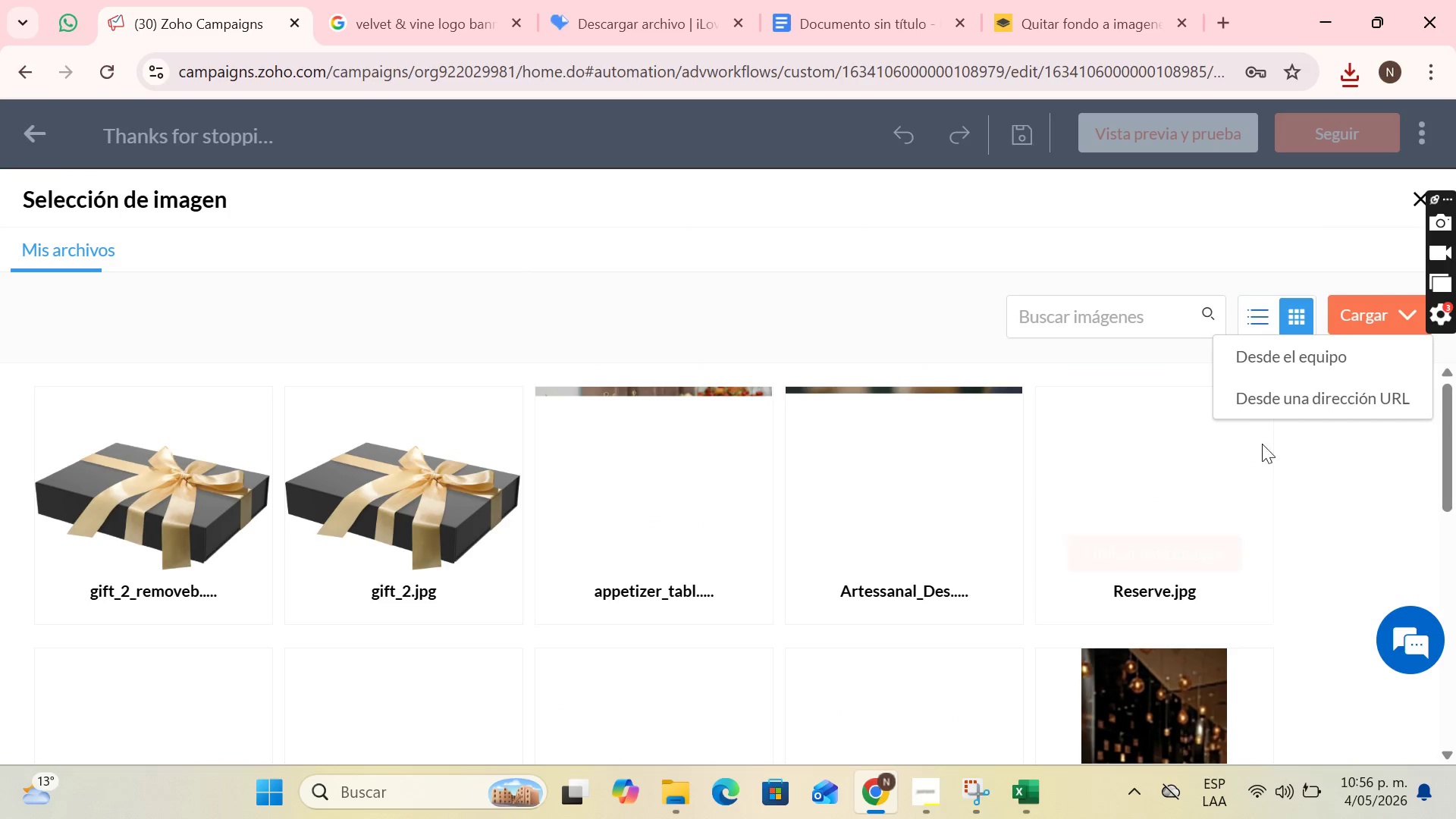 
left_click([1350, 346])
 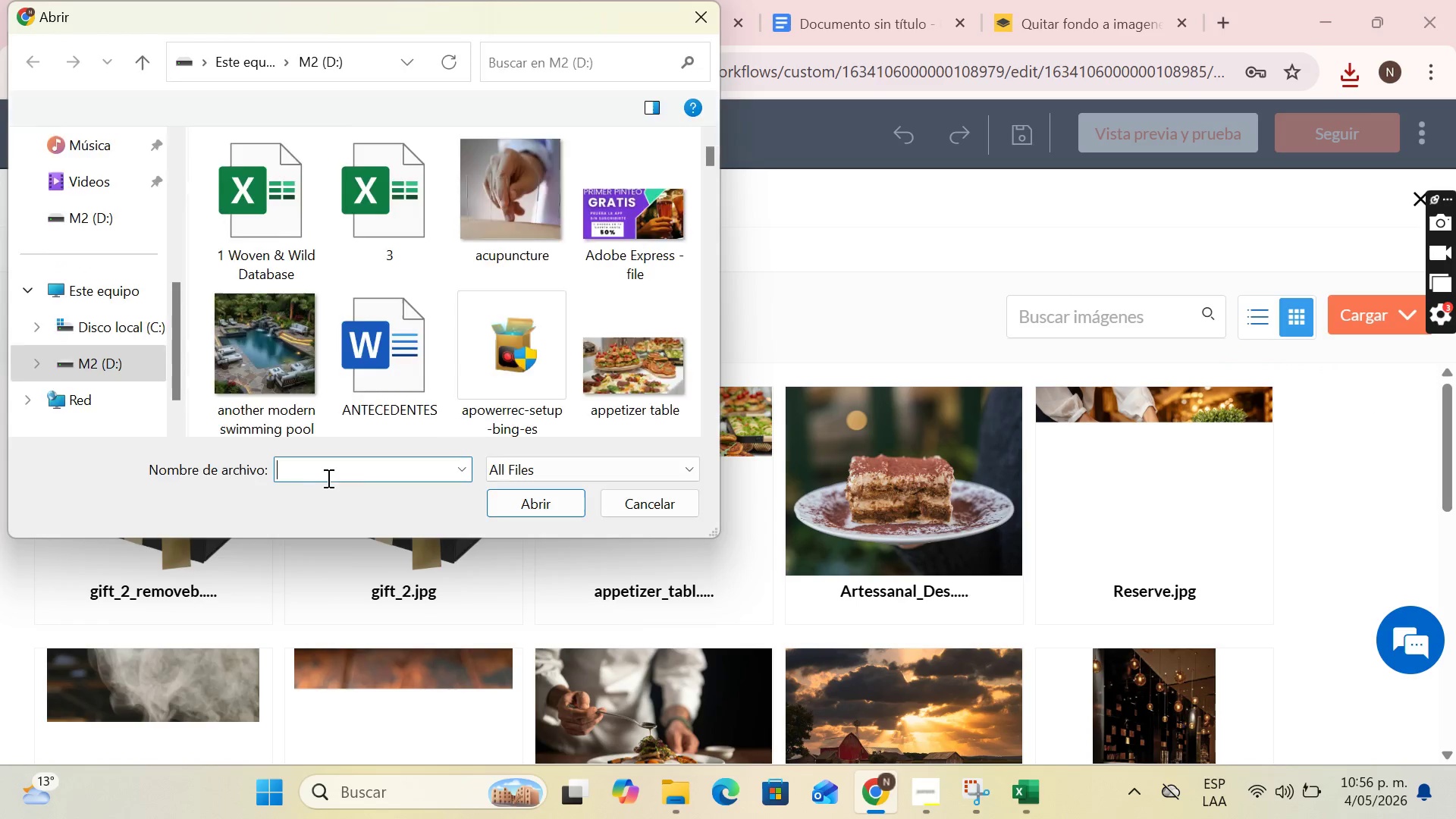 
left_click([361, 469])
 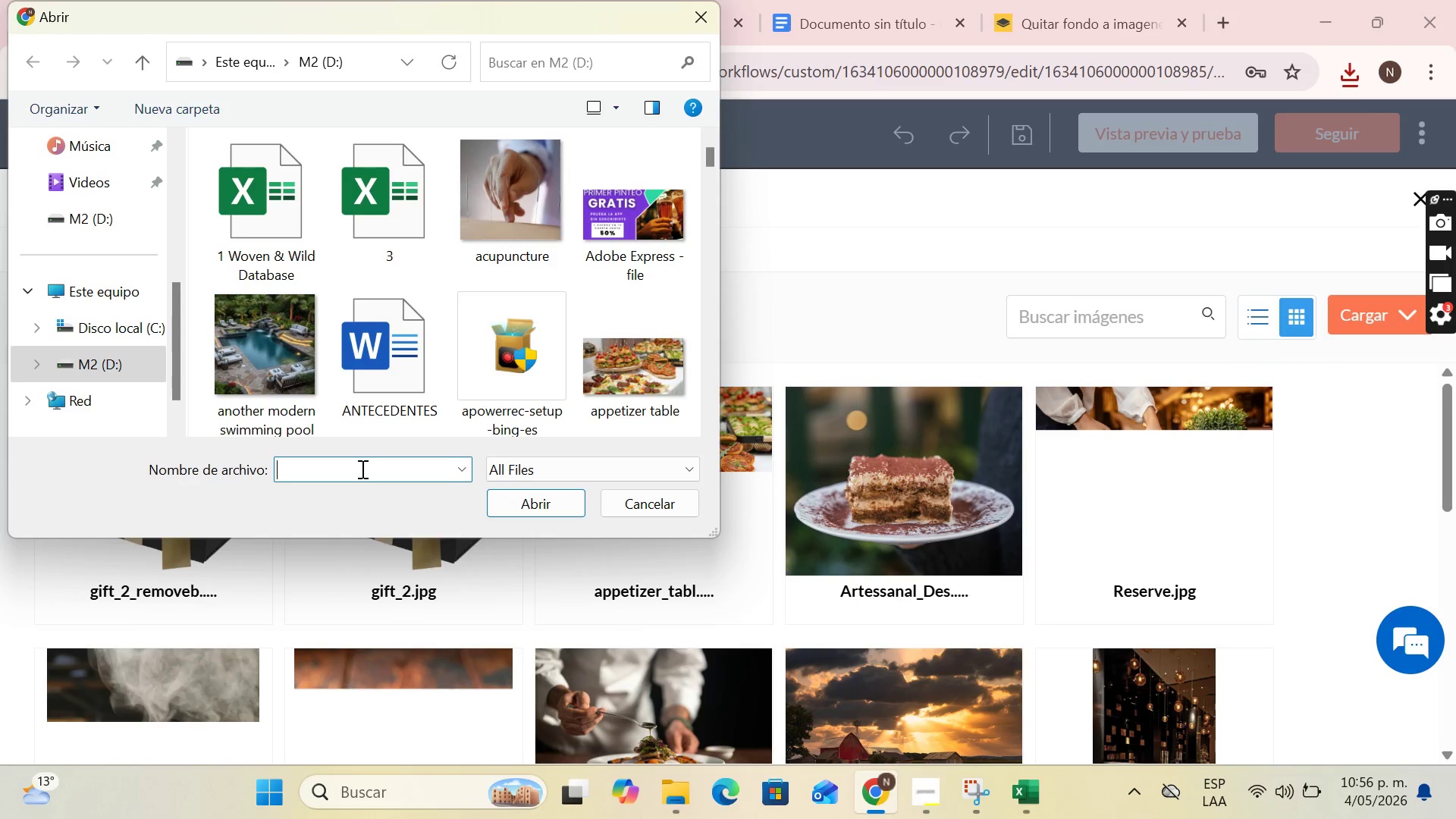 
type(velve)
 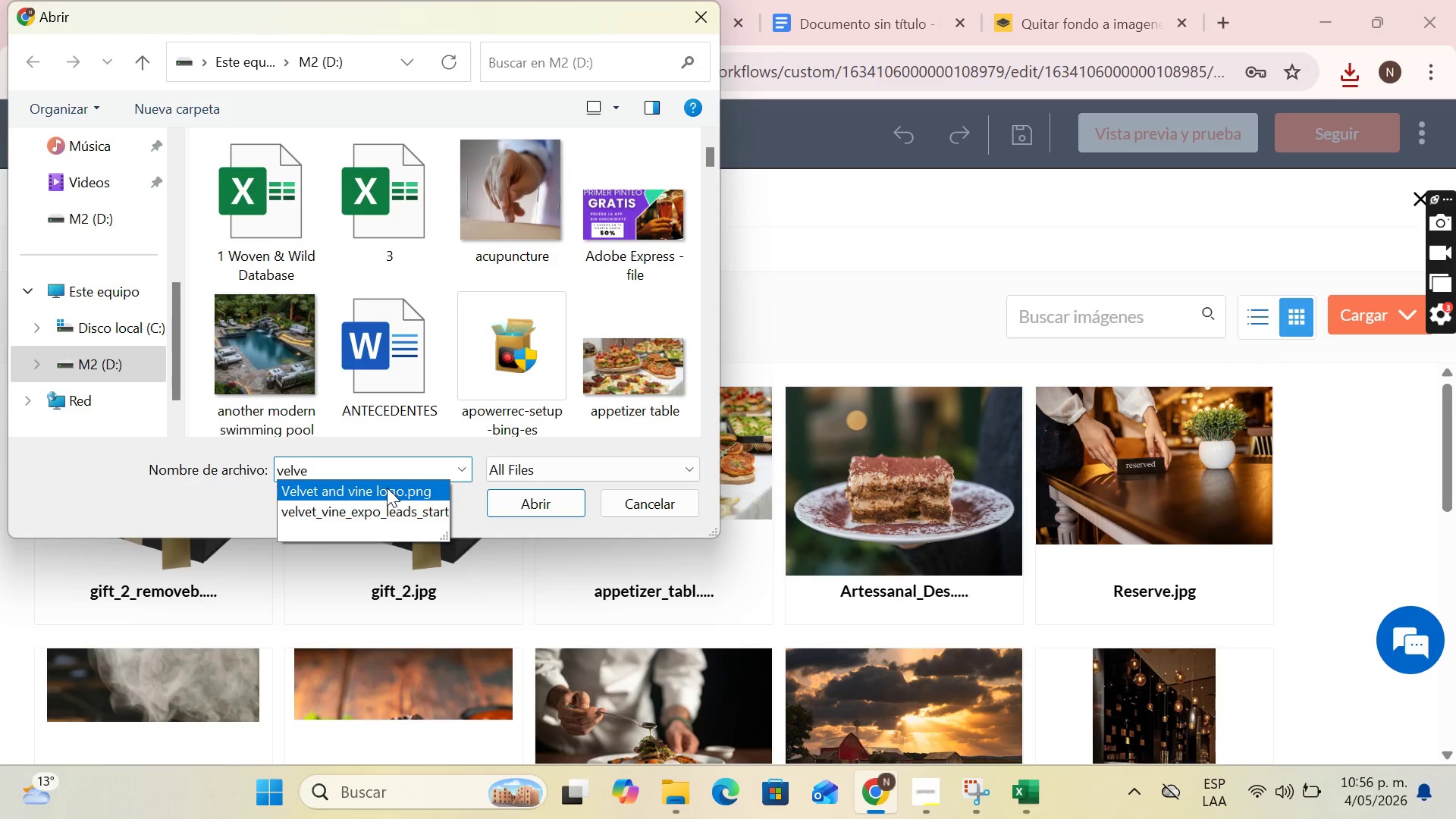 
double_click([386, 488])
 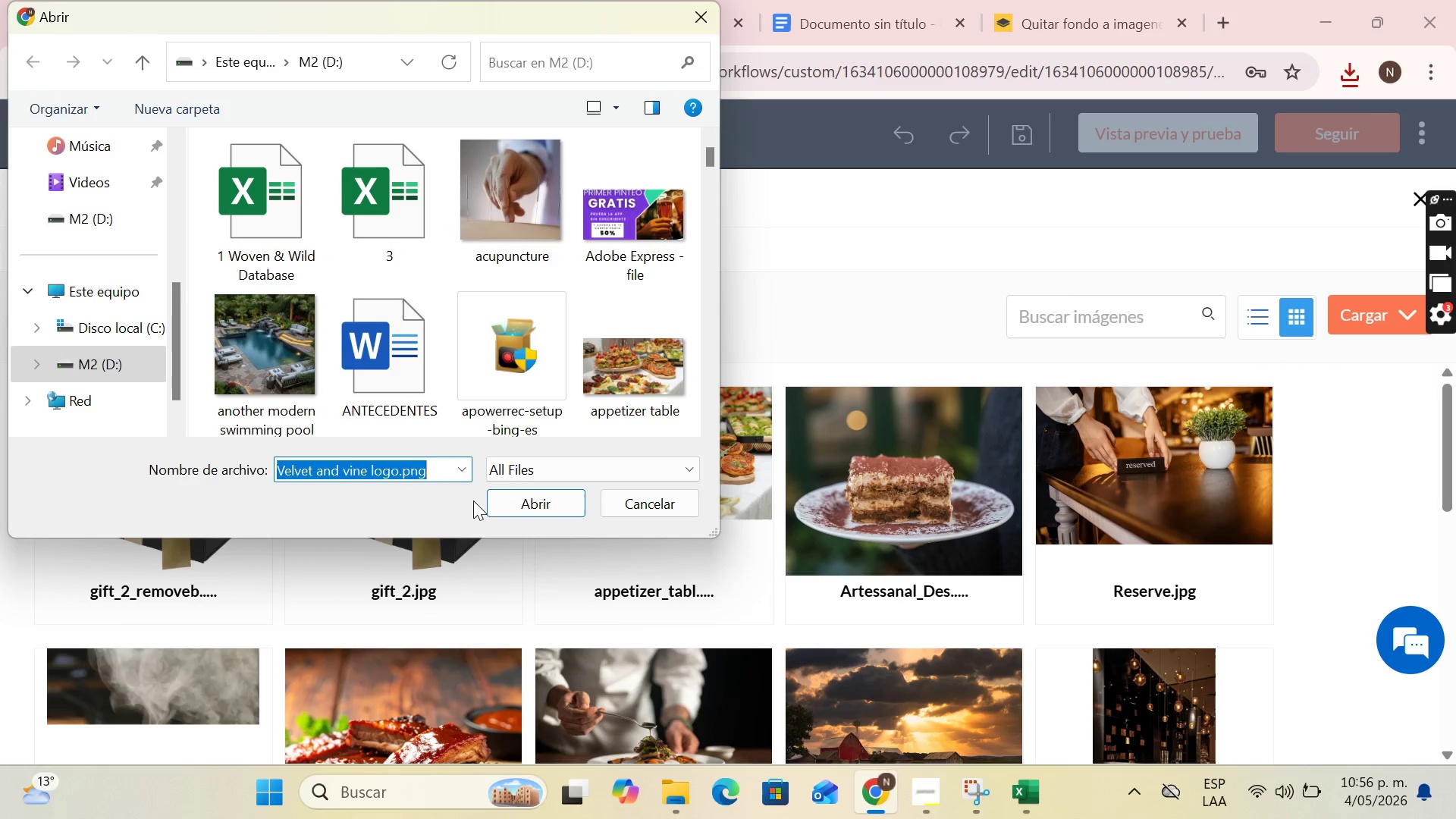 
triple_click([477, 501])
 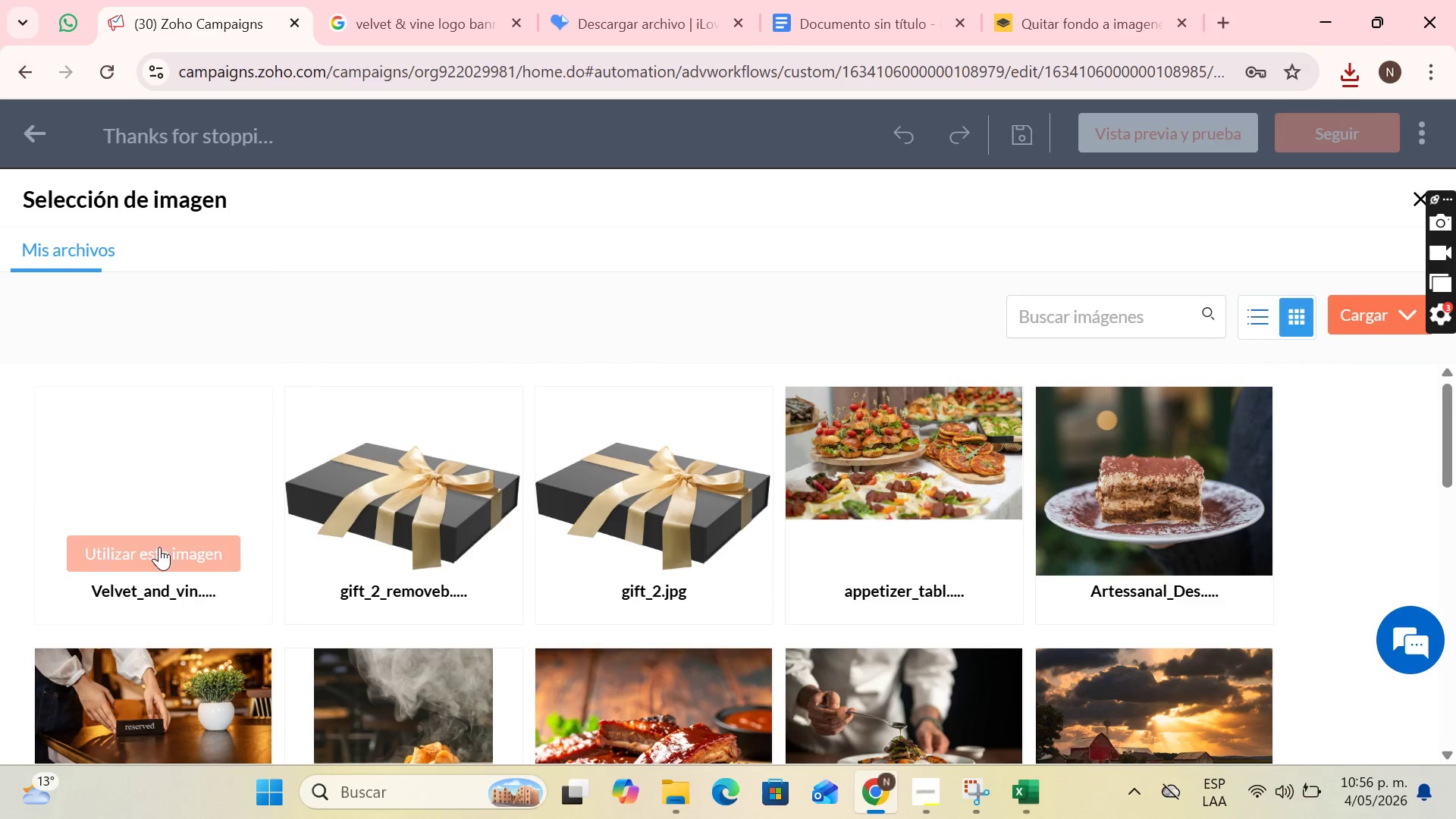 
left_click([159, 554])
 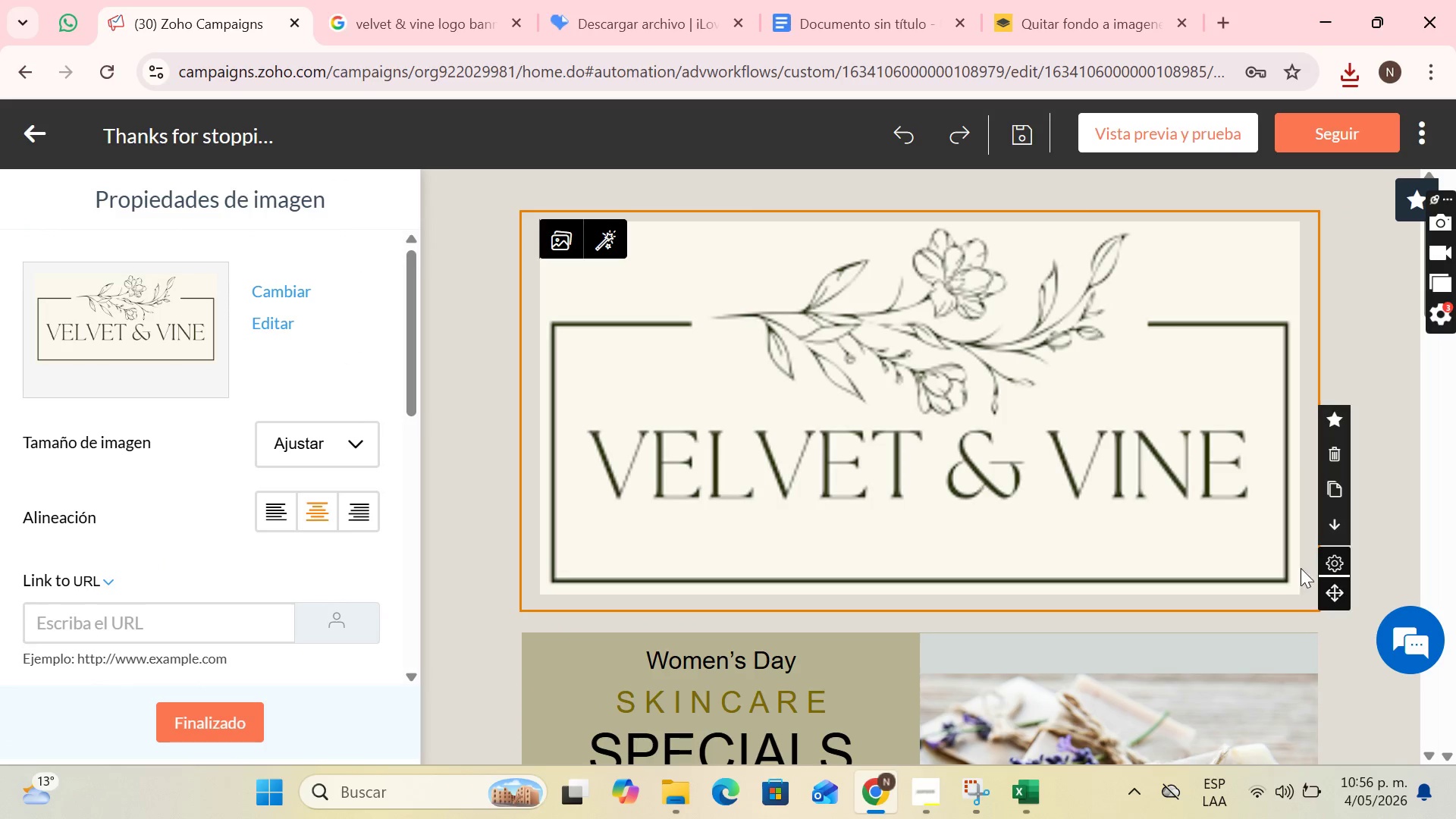 
left_click([330, 437])
 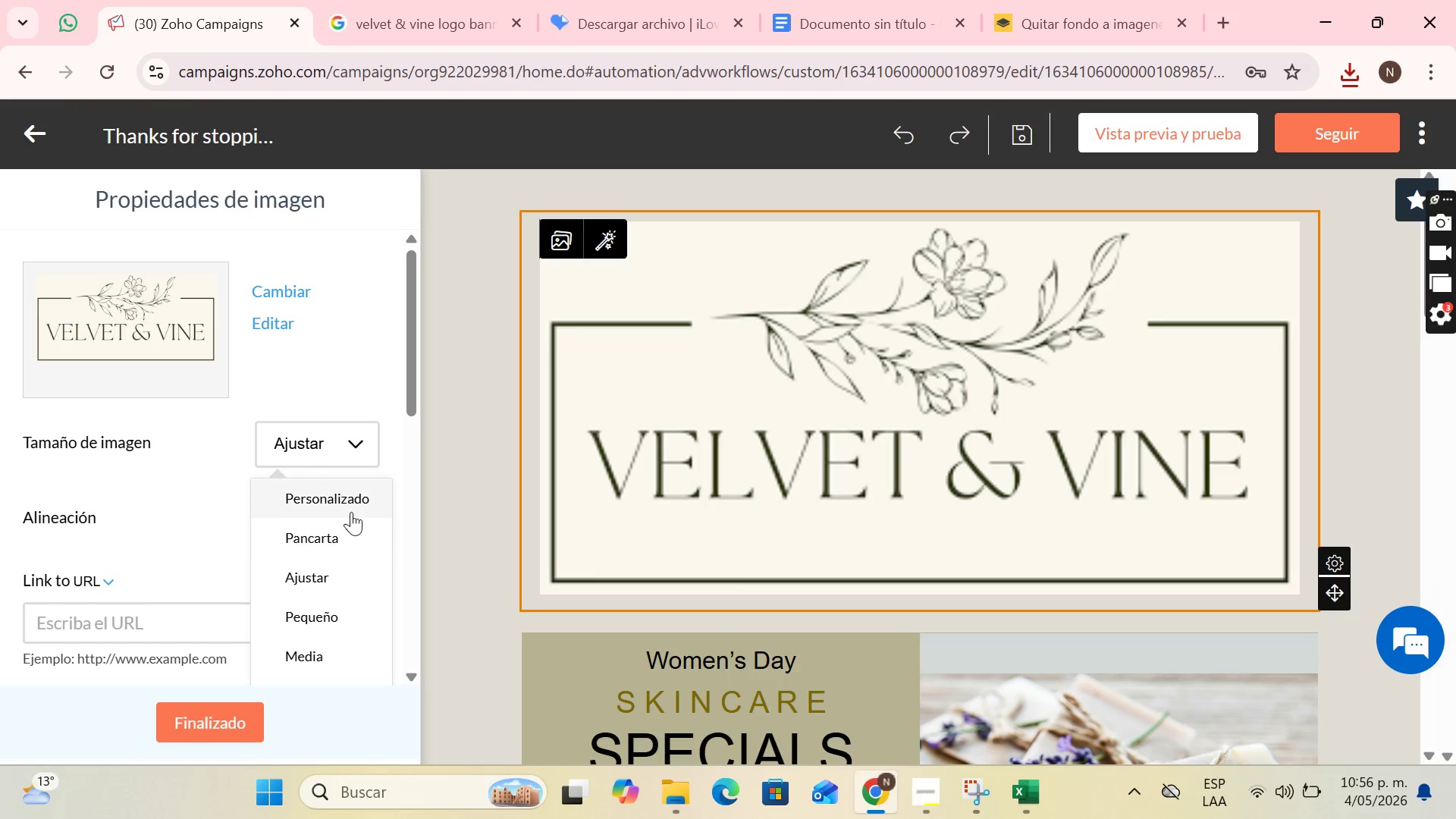 
left_click([351, 503])
 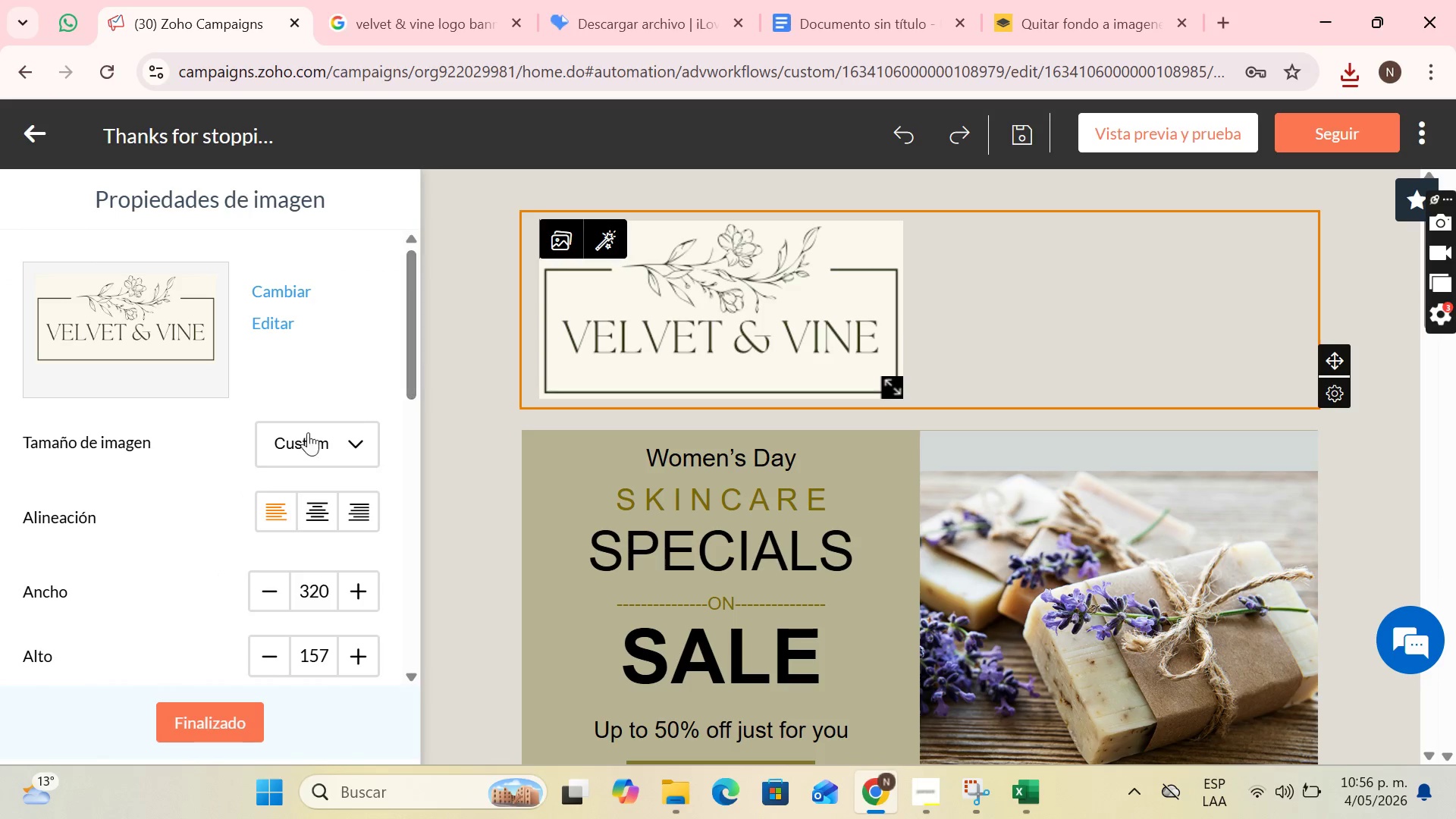 
left_click([306, 520])
 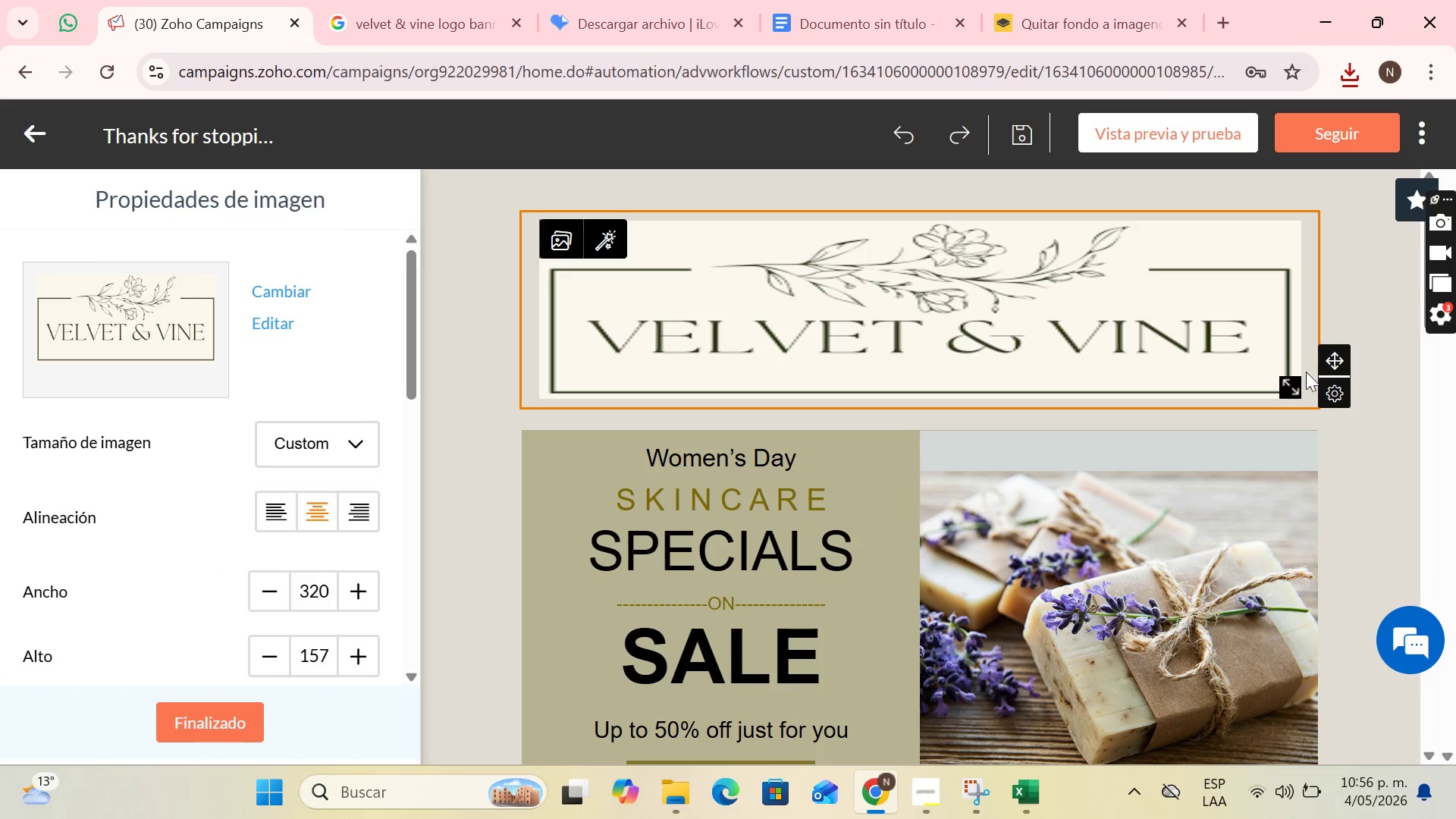 
left_click_drag(start_coordinate=[1296, 385], to_coordinate=[803, 297])
 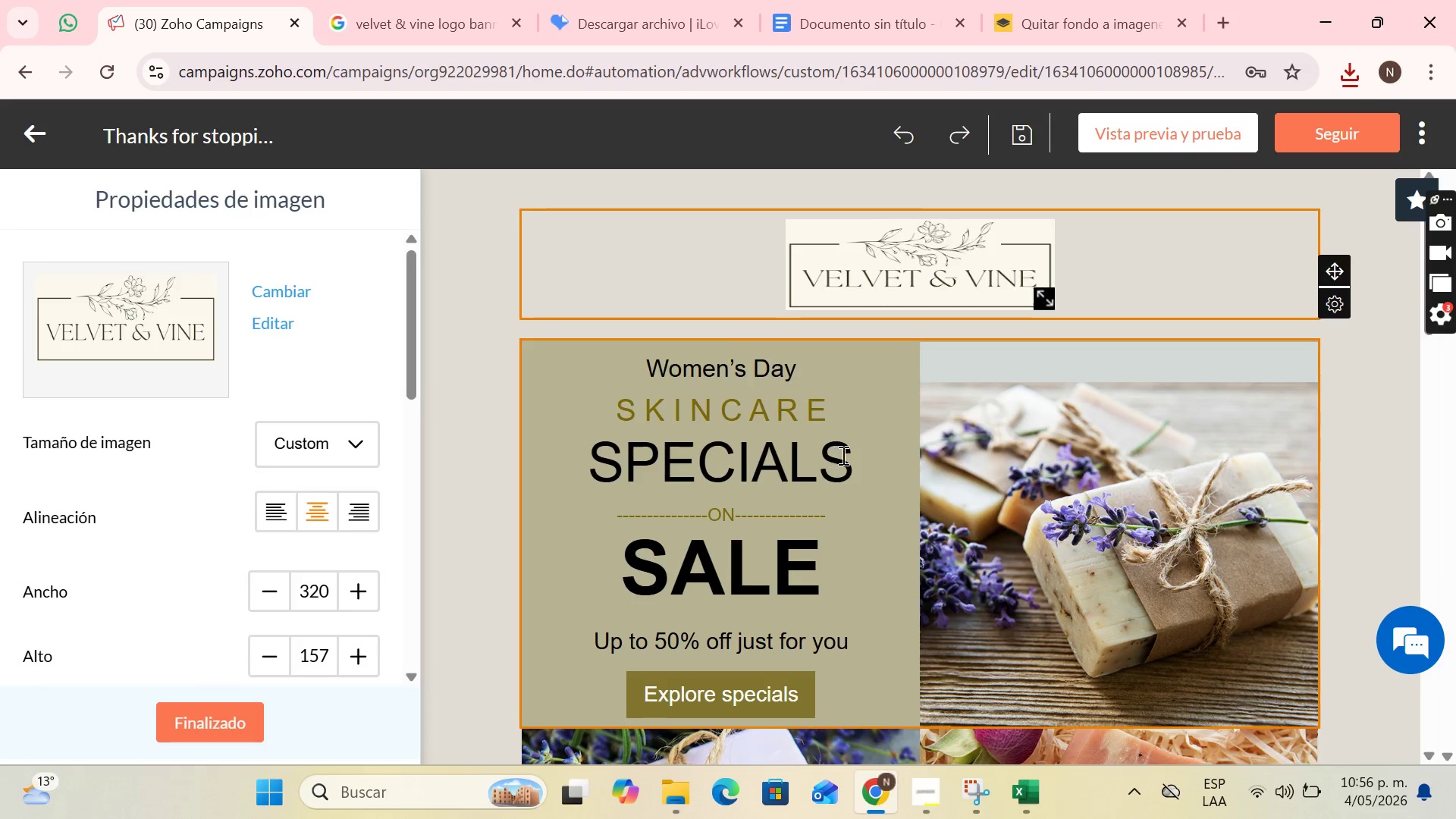 
scroll: coordinate [850, 473], scroll_direction: down, amount: 10.0
 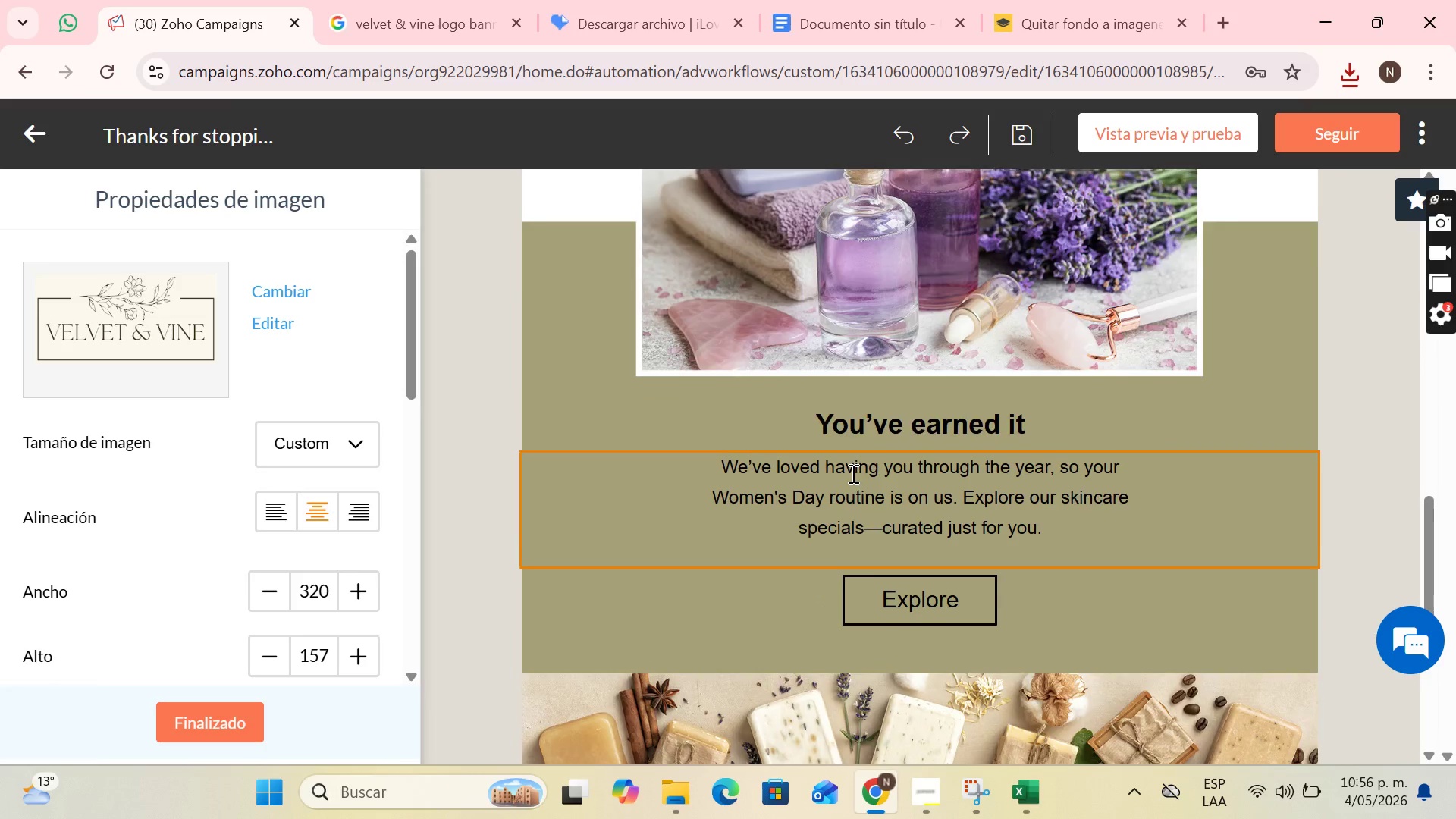 
scroll: coordinate [965, 536], scroll_direction: up, amount: 6.0
 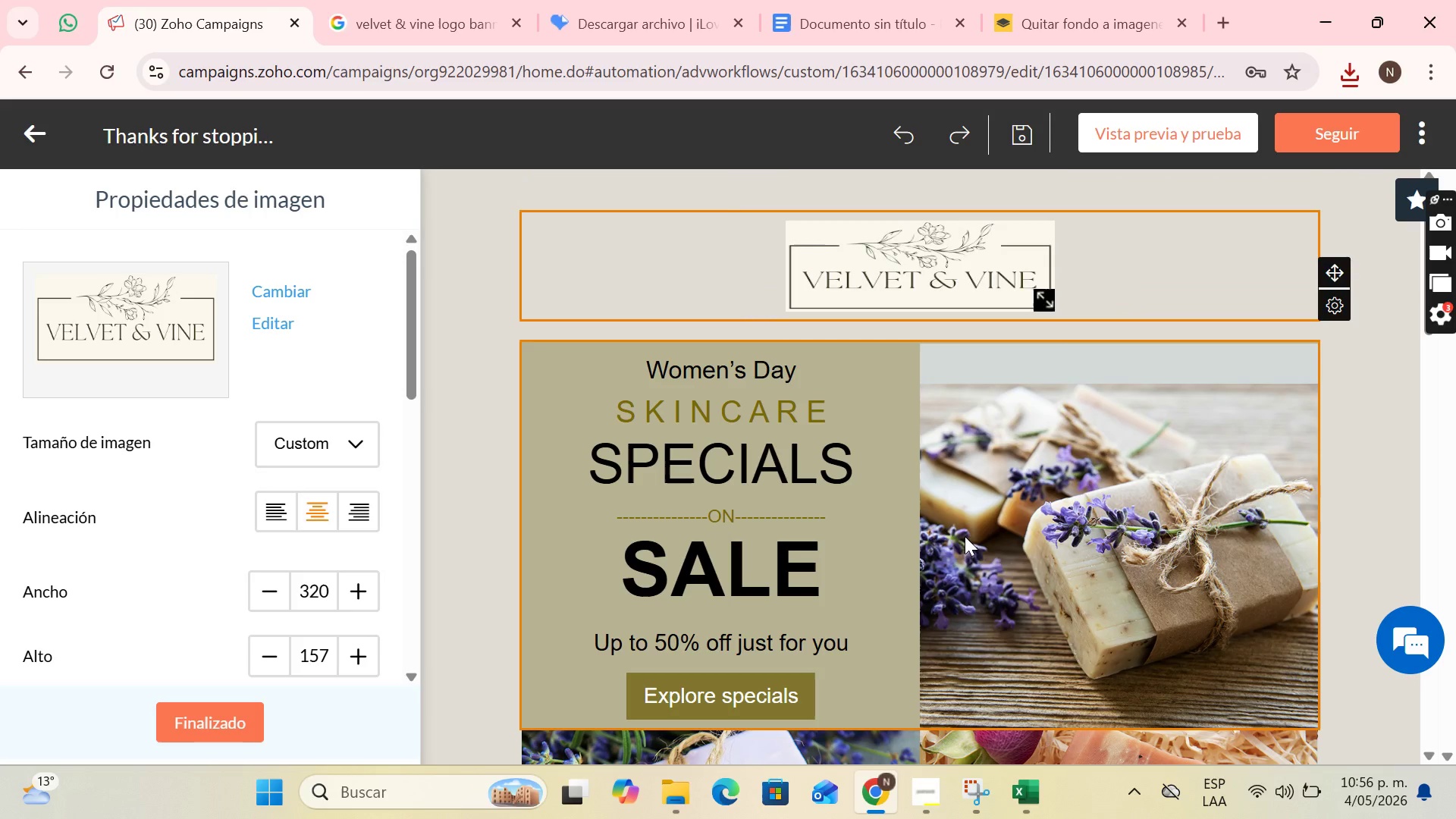 
scroll: coordinate [932, 537], scroll_direction: down, amount: 1.0
 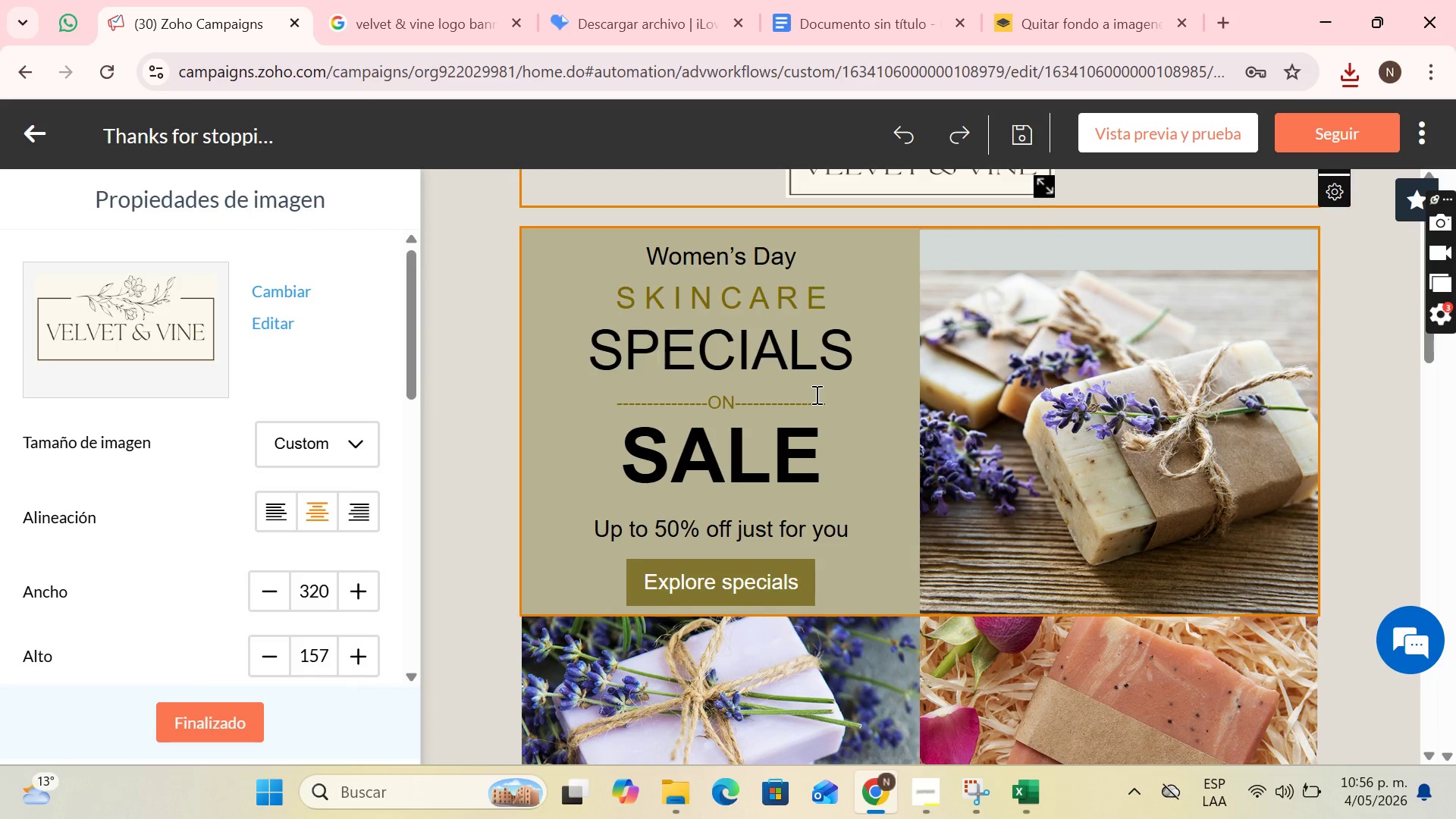 
left_click([815, 394])
 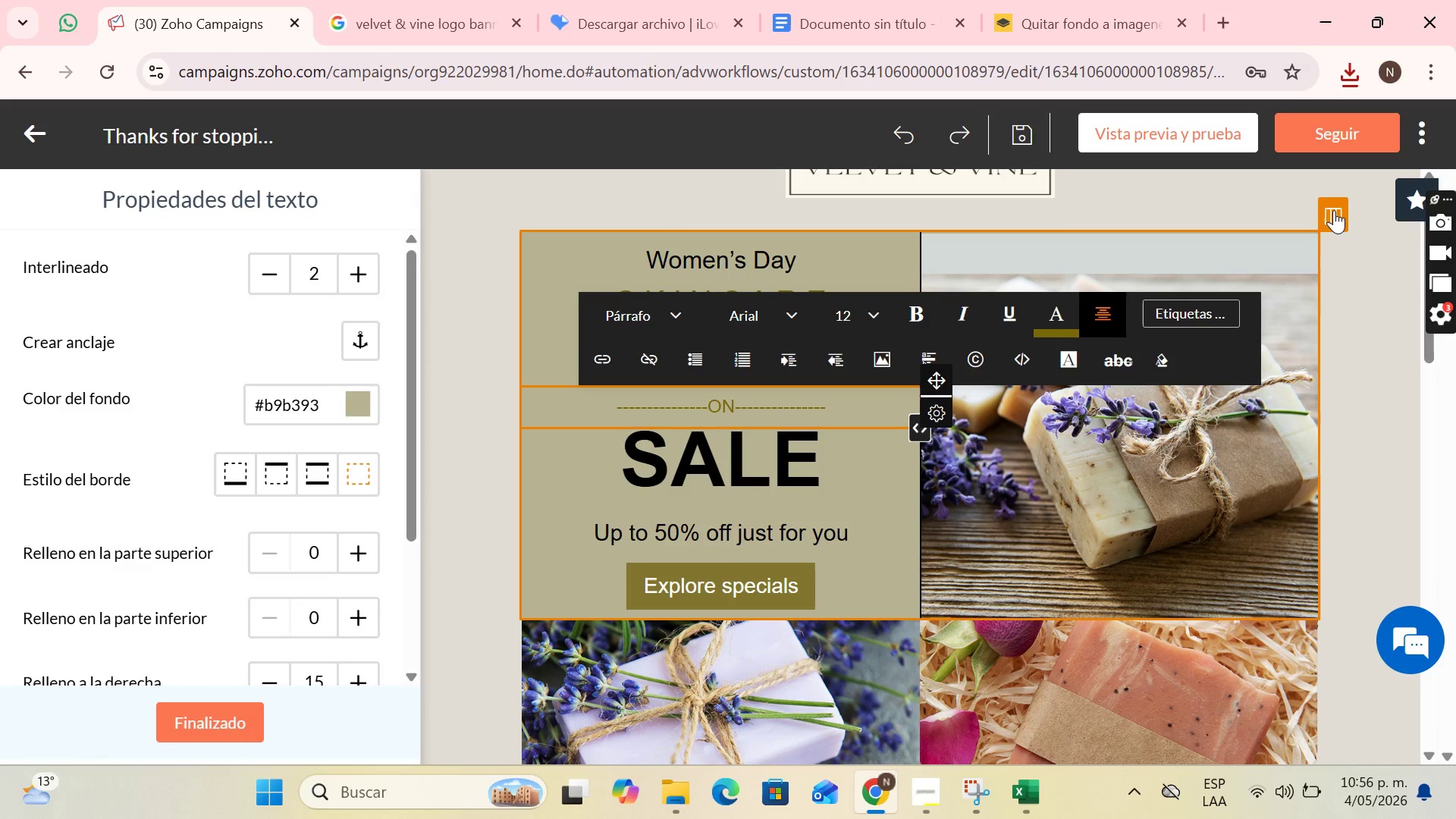 
left_click([1334, 210])
 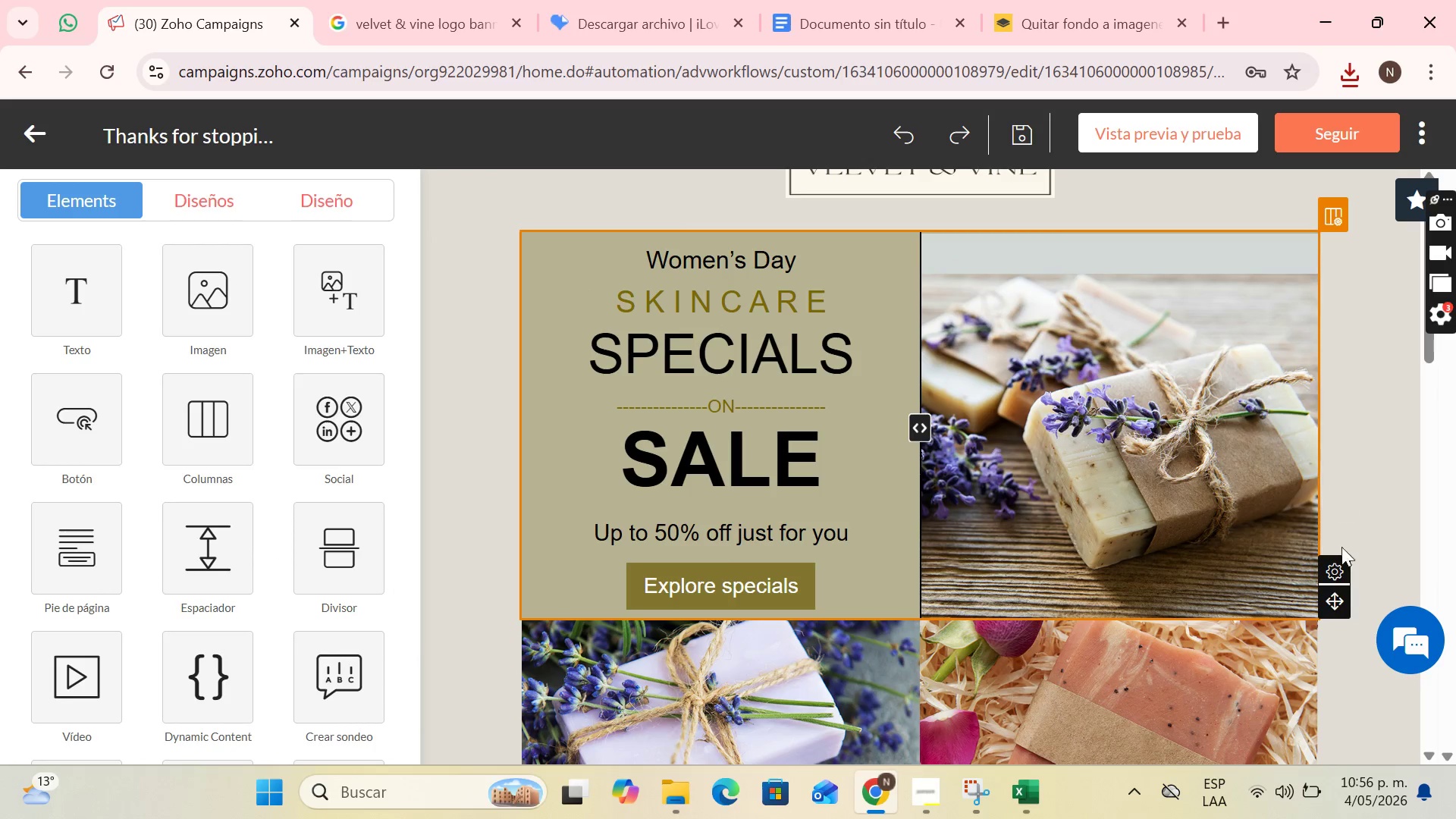 
left_click([1344, 562])
 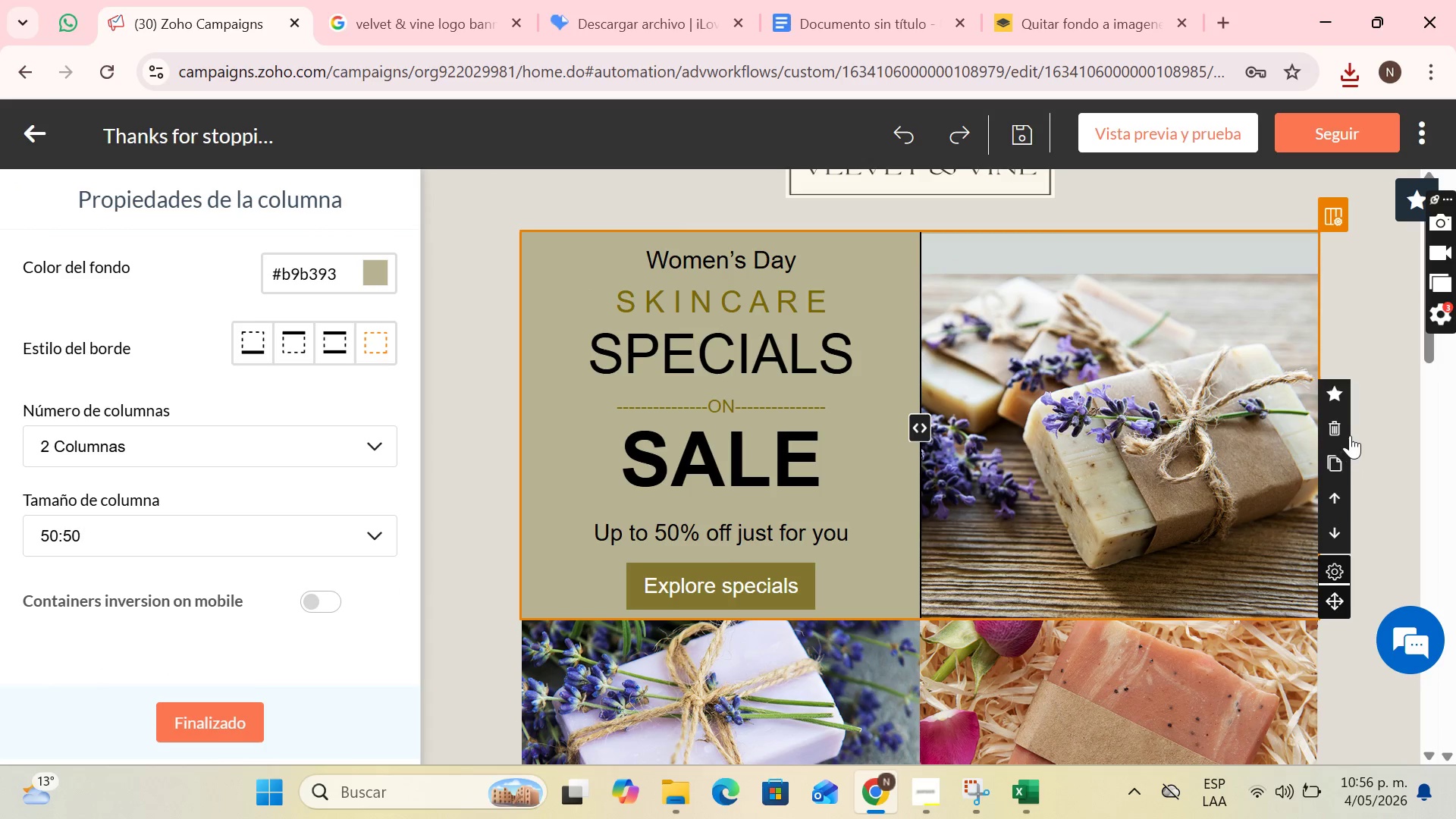 
left_click([1345, 425])
 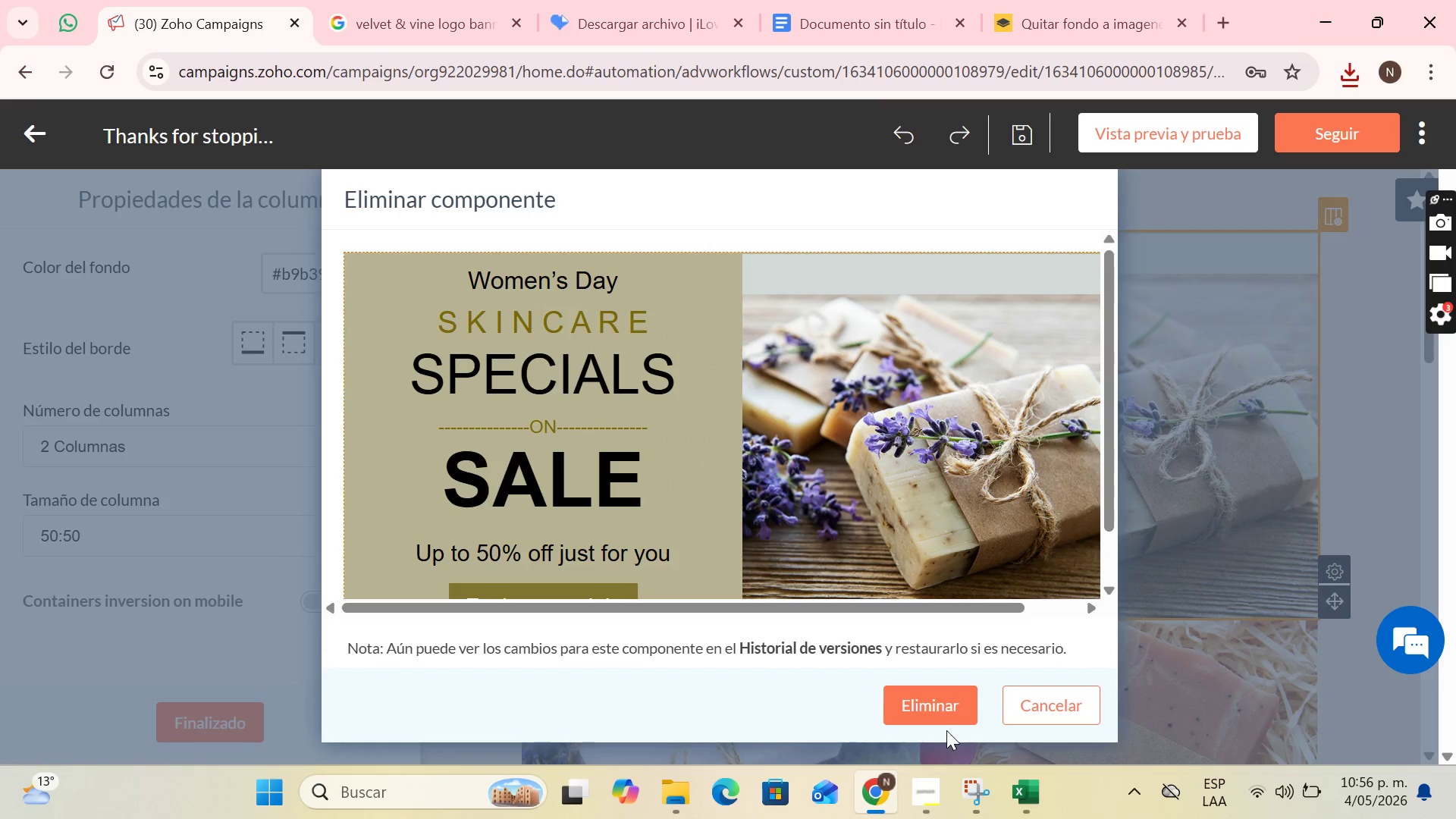 
left_click([941, 706])
 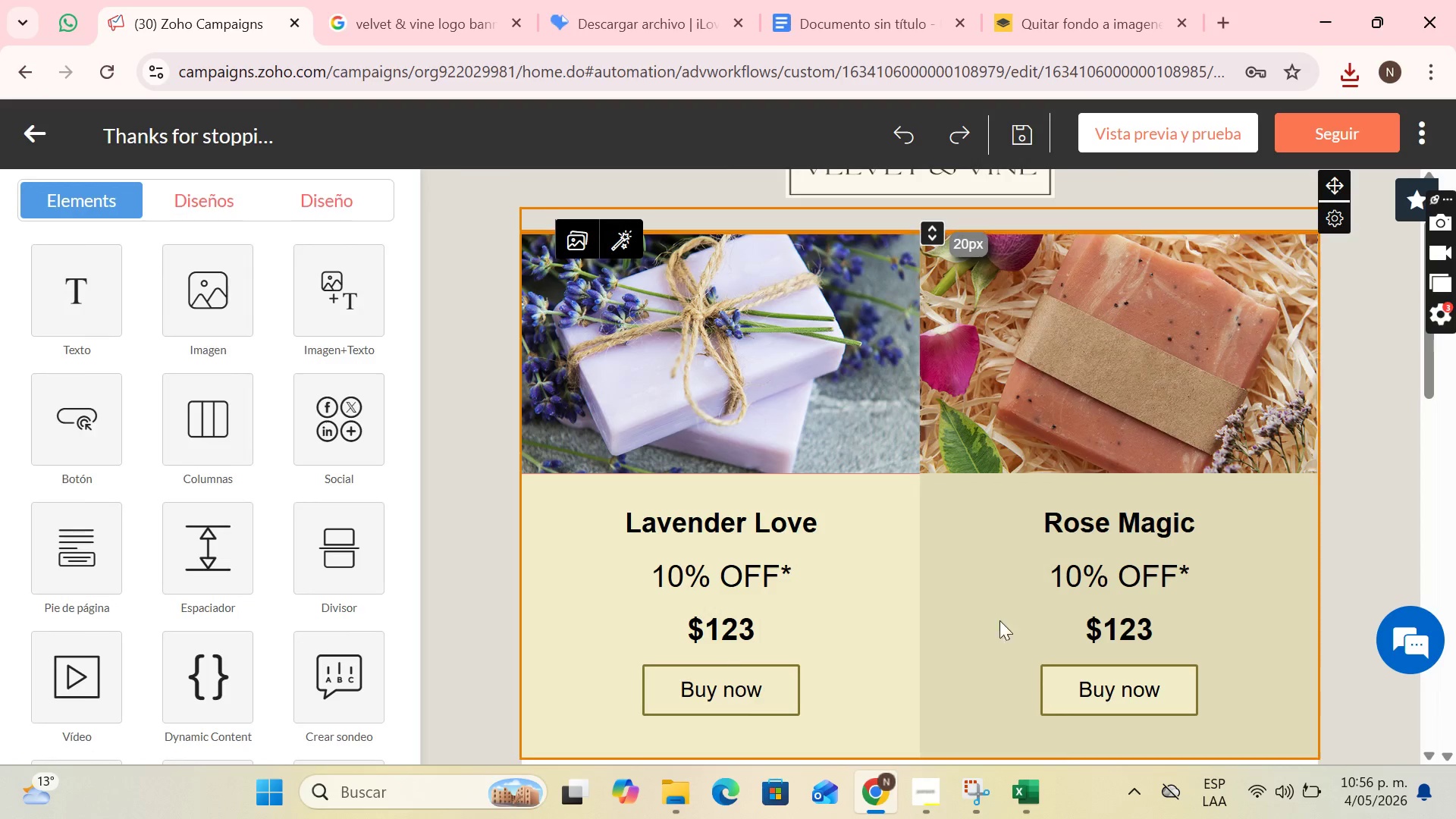 
scroll: coordinate [1060, 570], scroll_direction: up, amount: 1.0
 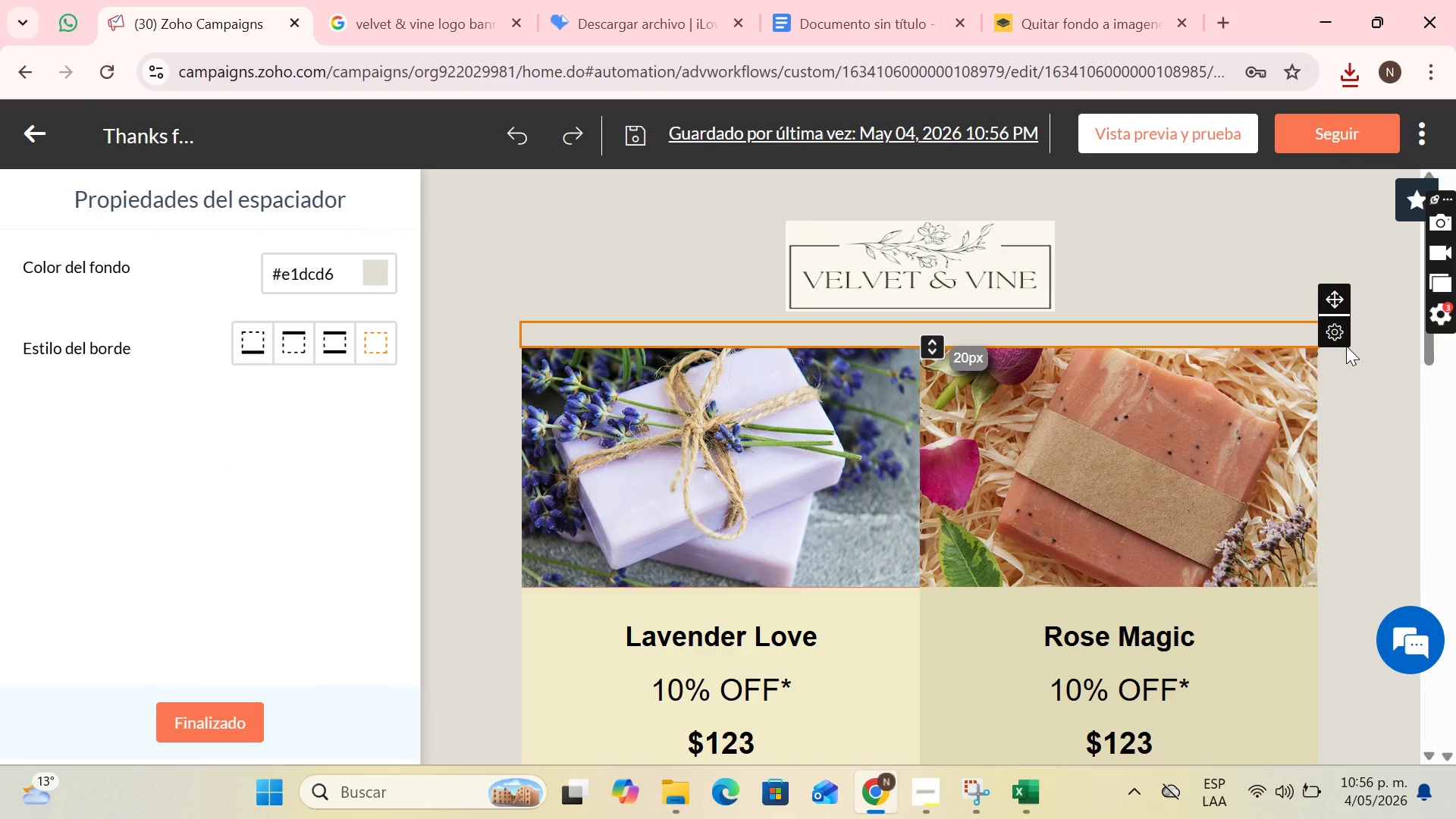 
left_click([1327, 333])
 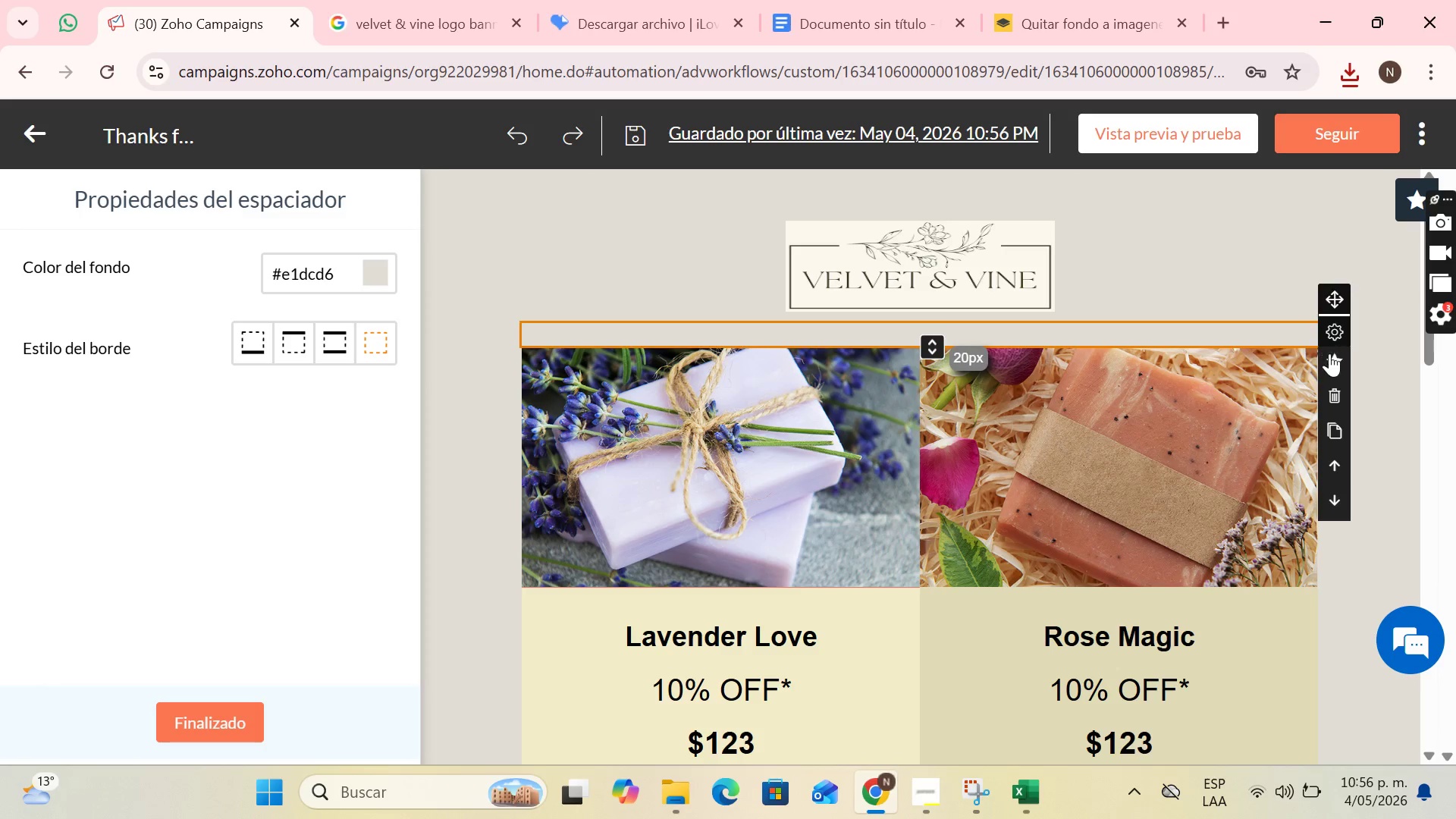 
scroll: coordinate [1267, 457], scroll_direction: down, amount: 5.0
 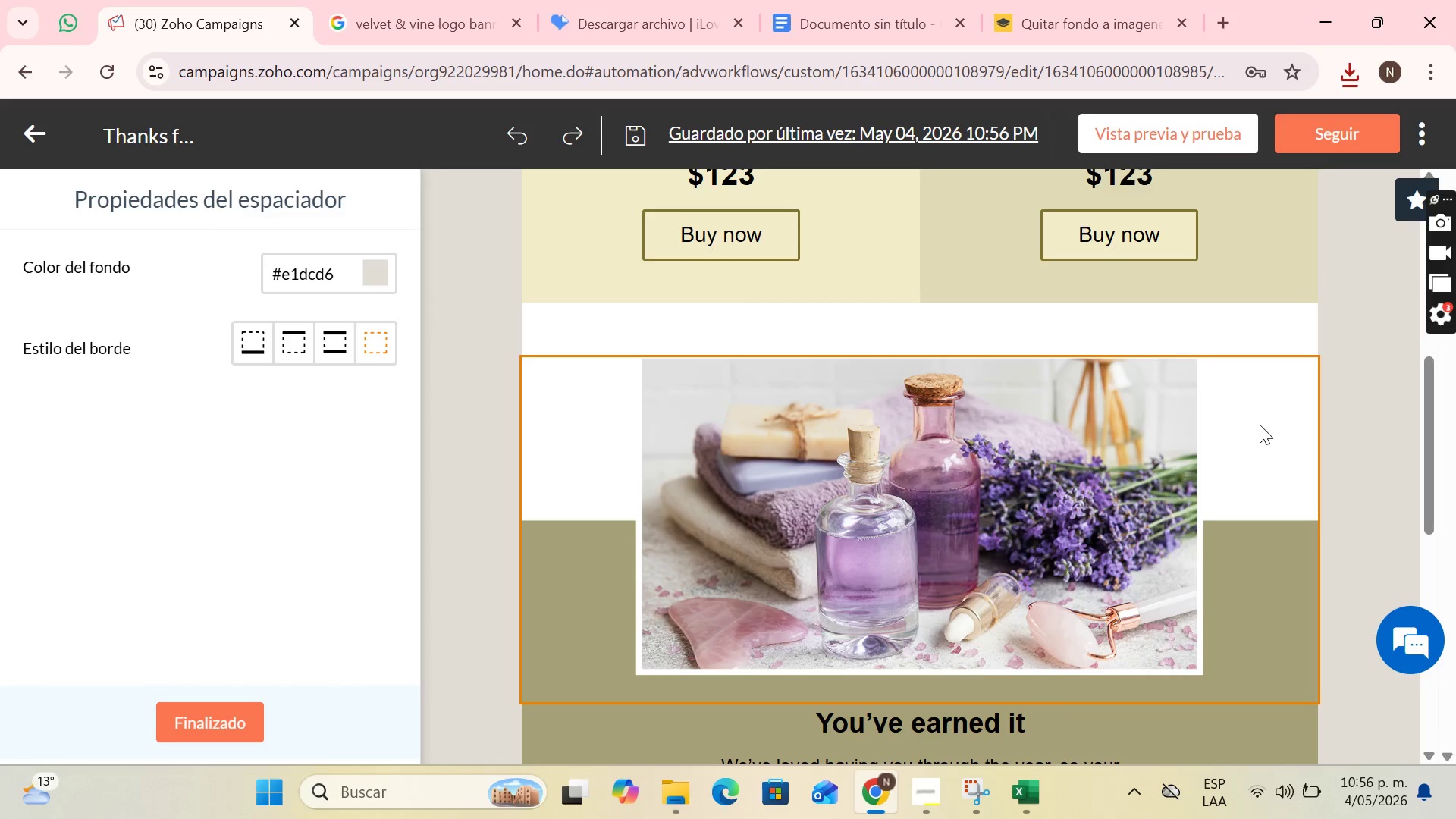 
scroll: coordinate [1261, 437], scroll_direction: up, amount: 2.0
 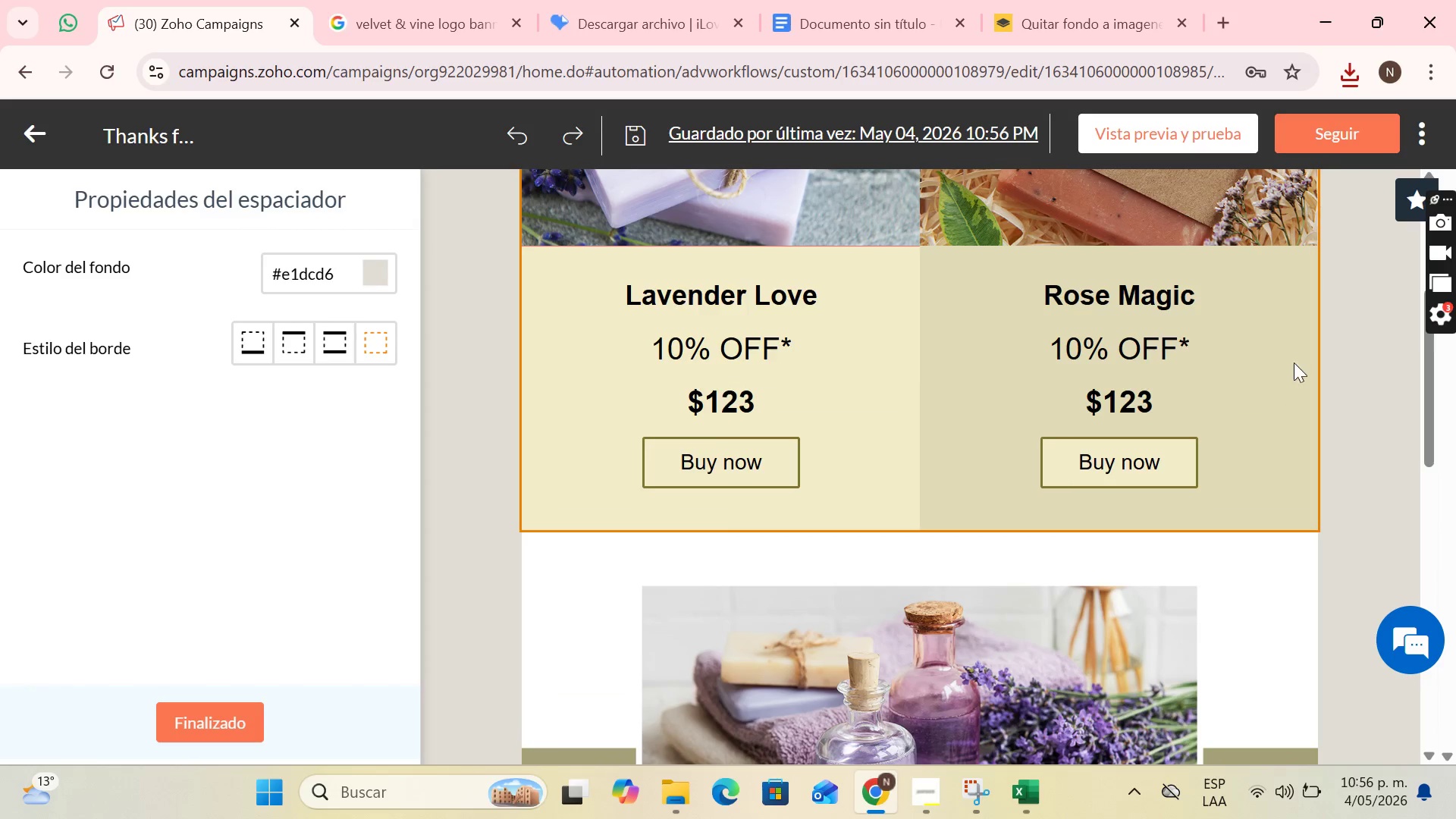 
left_click([1294, 362])
 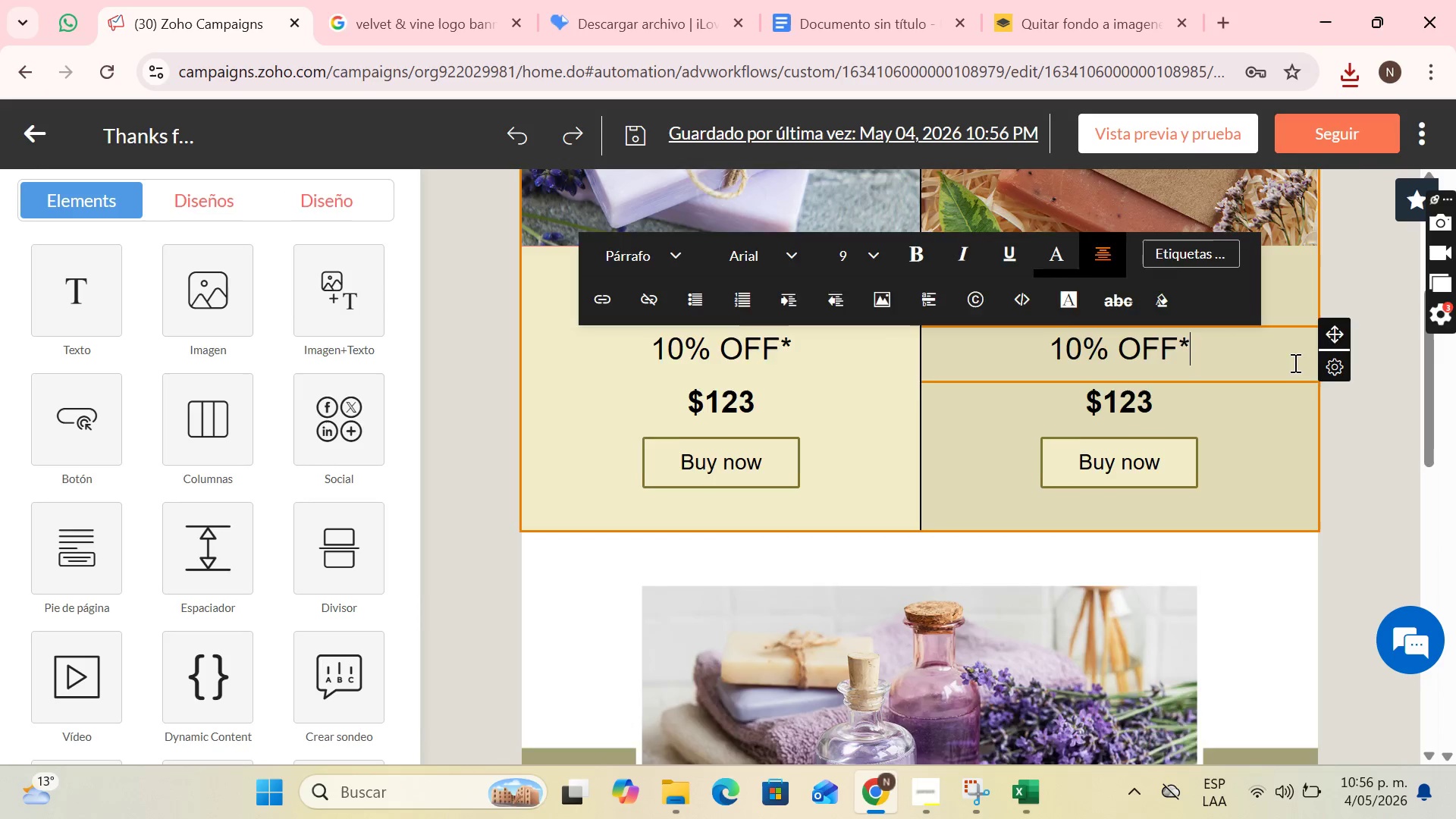 
scroll: coordinate [1294, 362], scroll_direction: up, amount: 5.0
 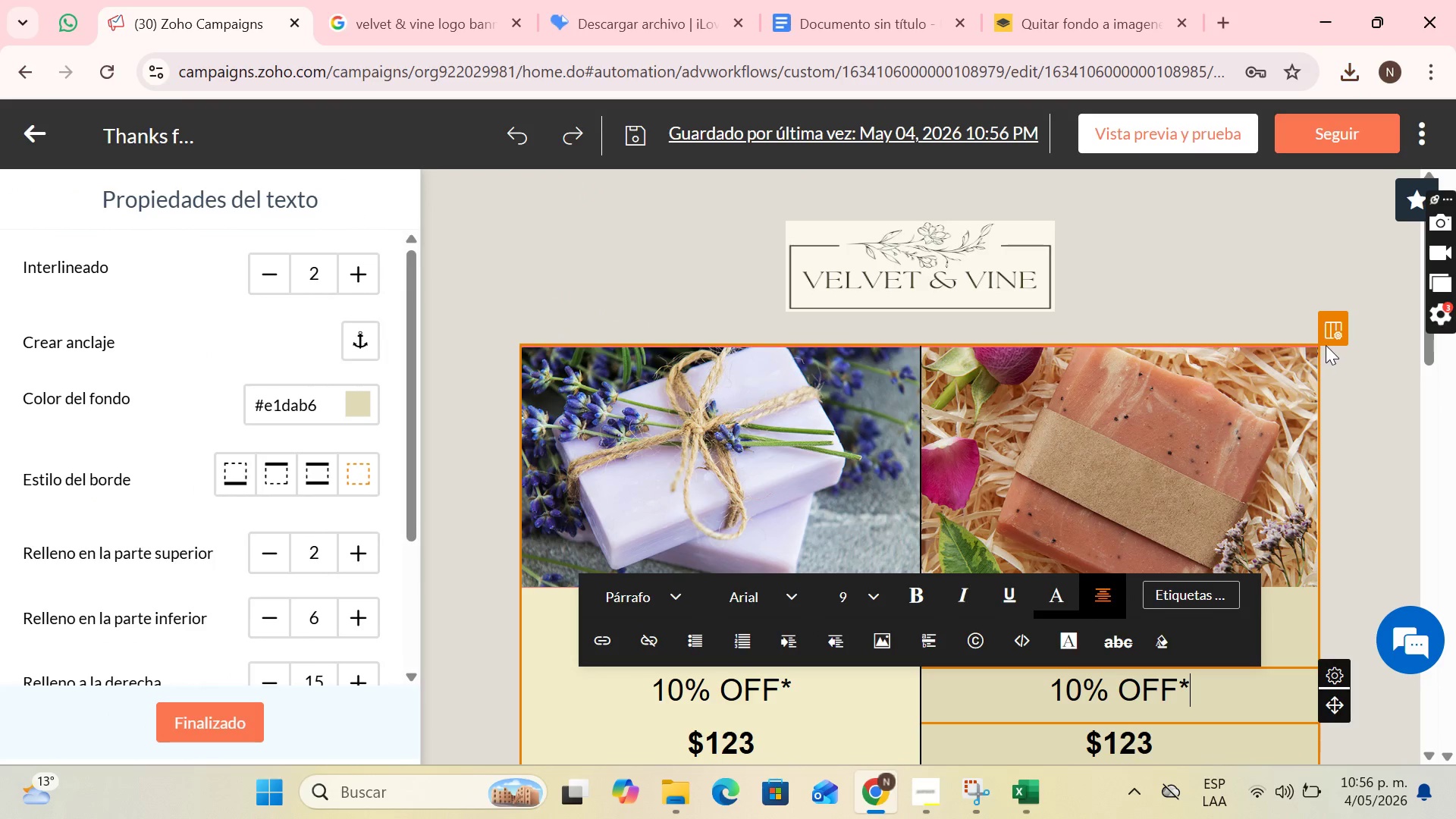 
left_click([1328, 331])
 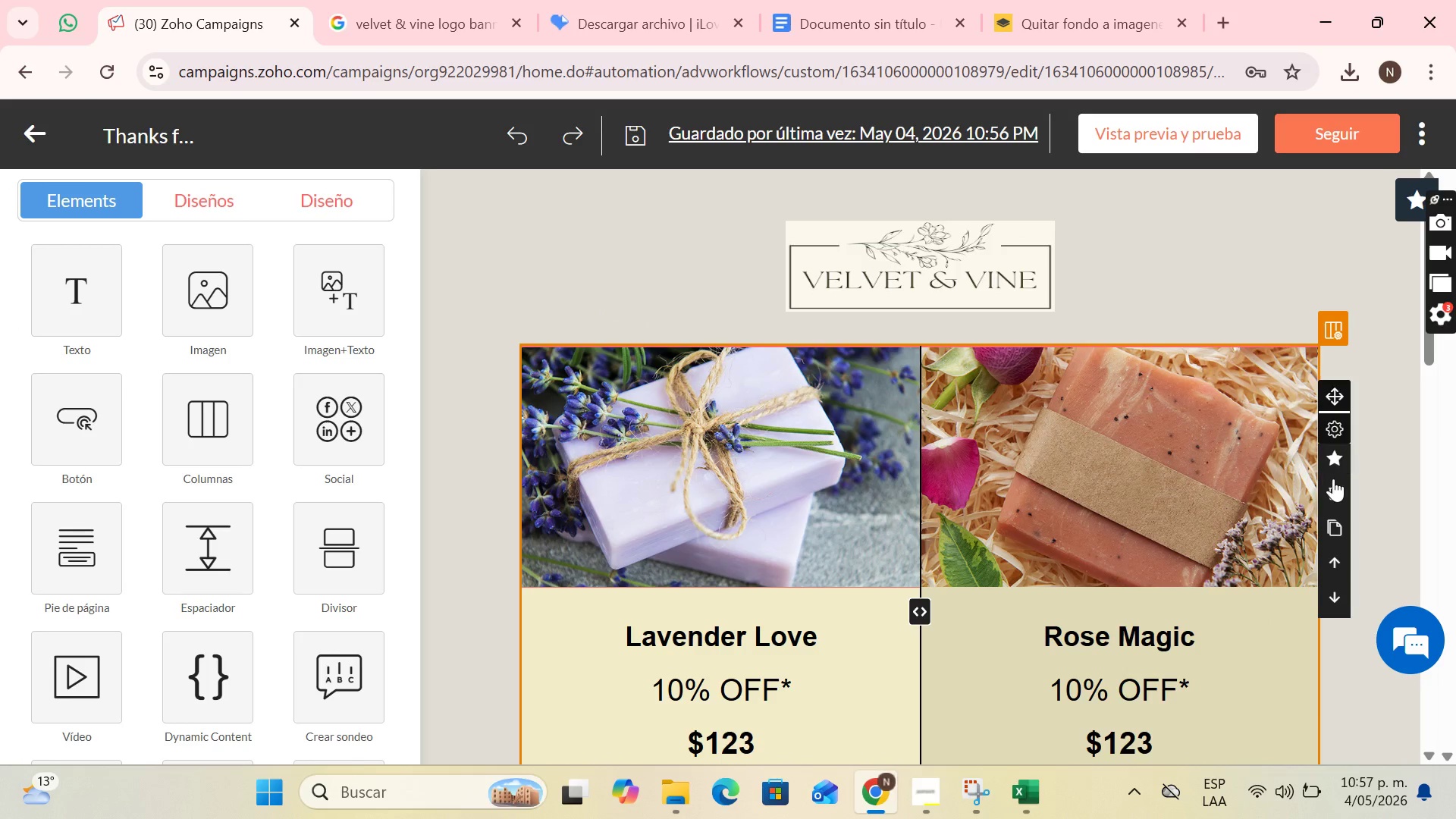 
left_click([1333, 482])
 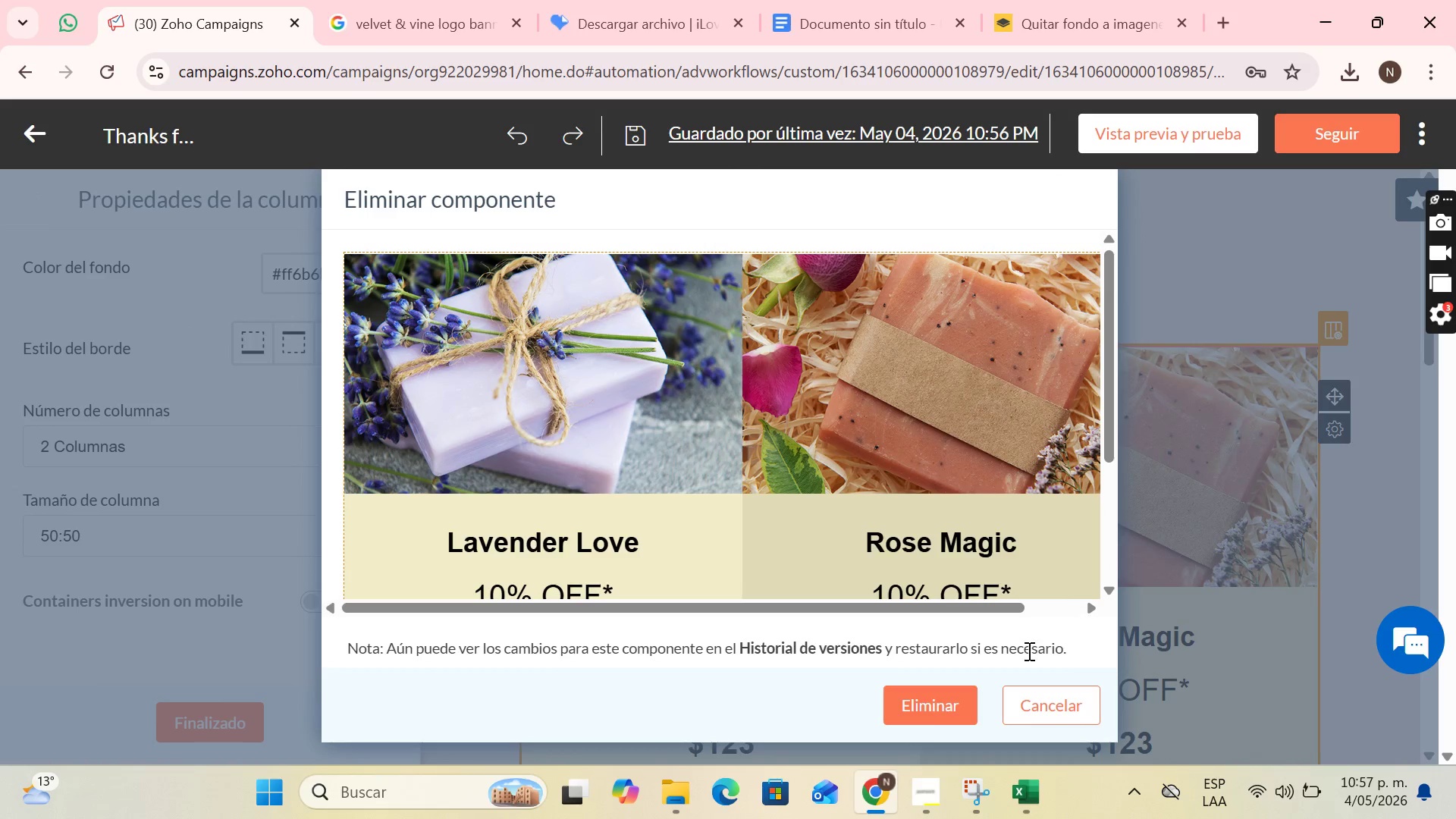 
left_click([889, 723])
 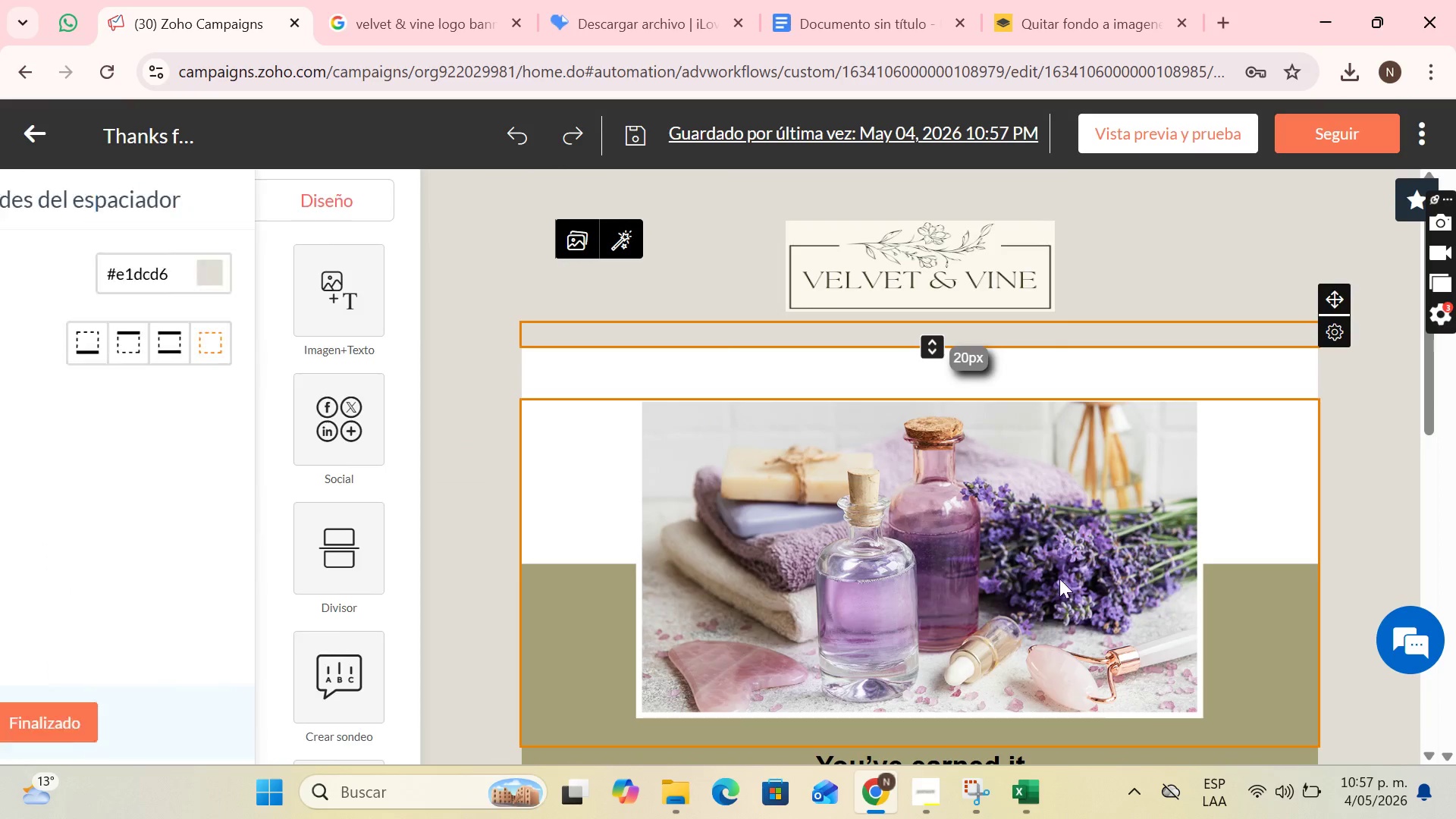 
scroll: coordinate [1075, 560], scroll_direction: down, amount: 2.0
 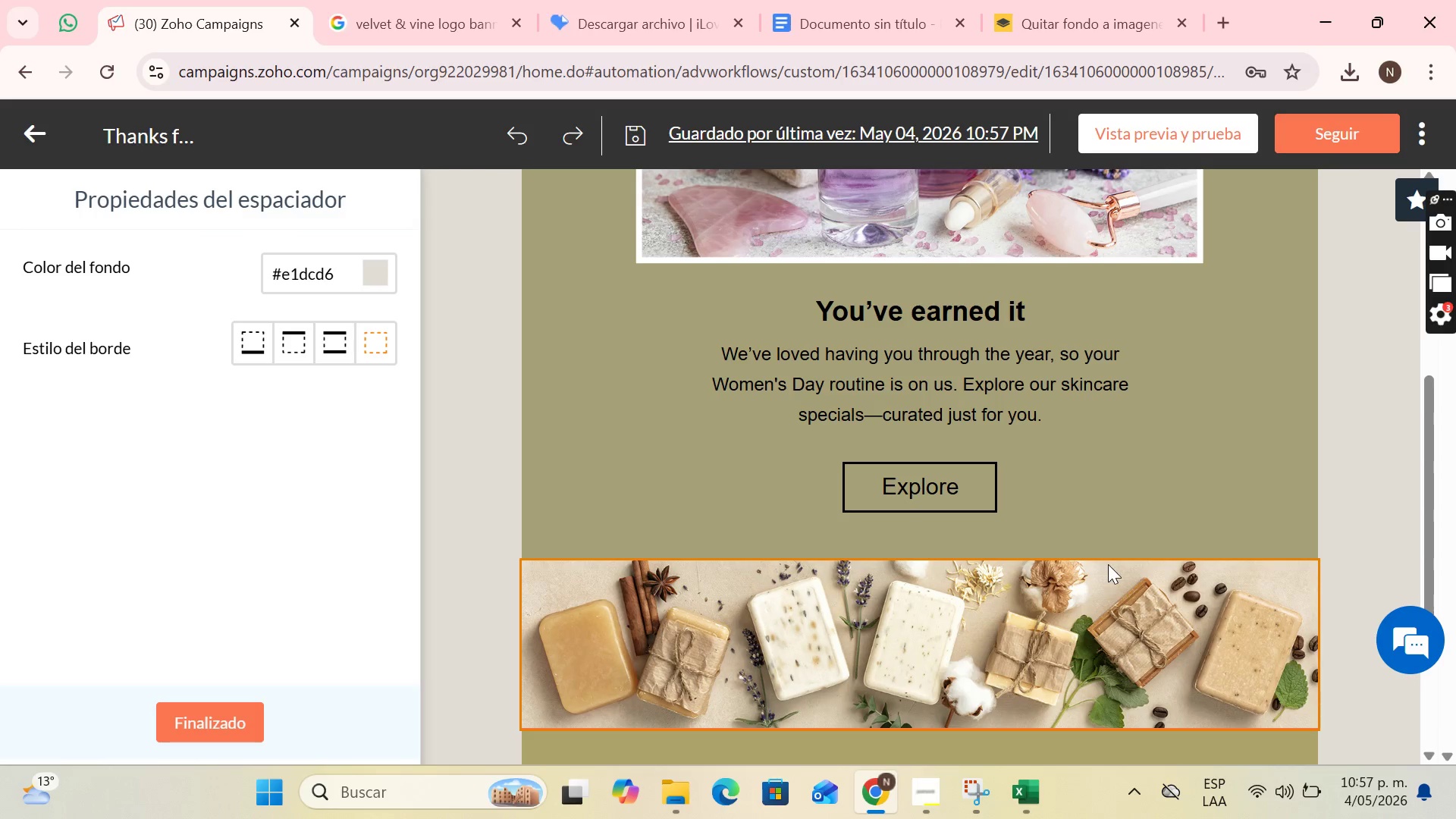 
scroll: coordinate [1133, 569], scroll_direction: up, amount: 1.0
 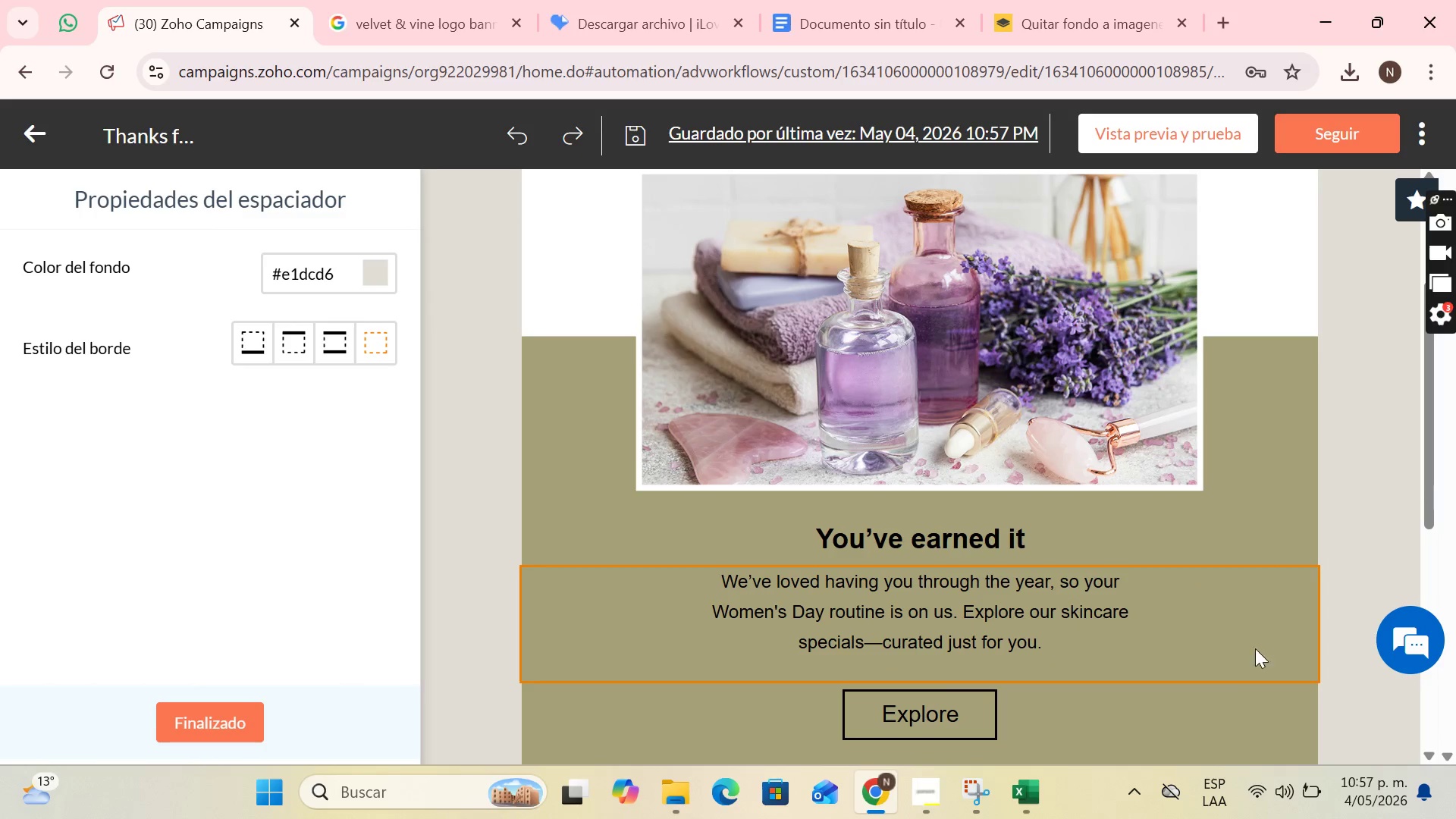 
scroll: coordinate [1213, 704], scroll_direction: down, amount: 1.0
 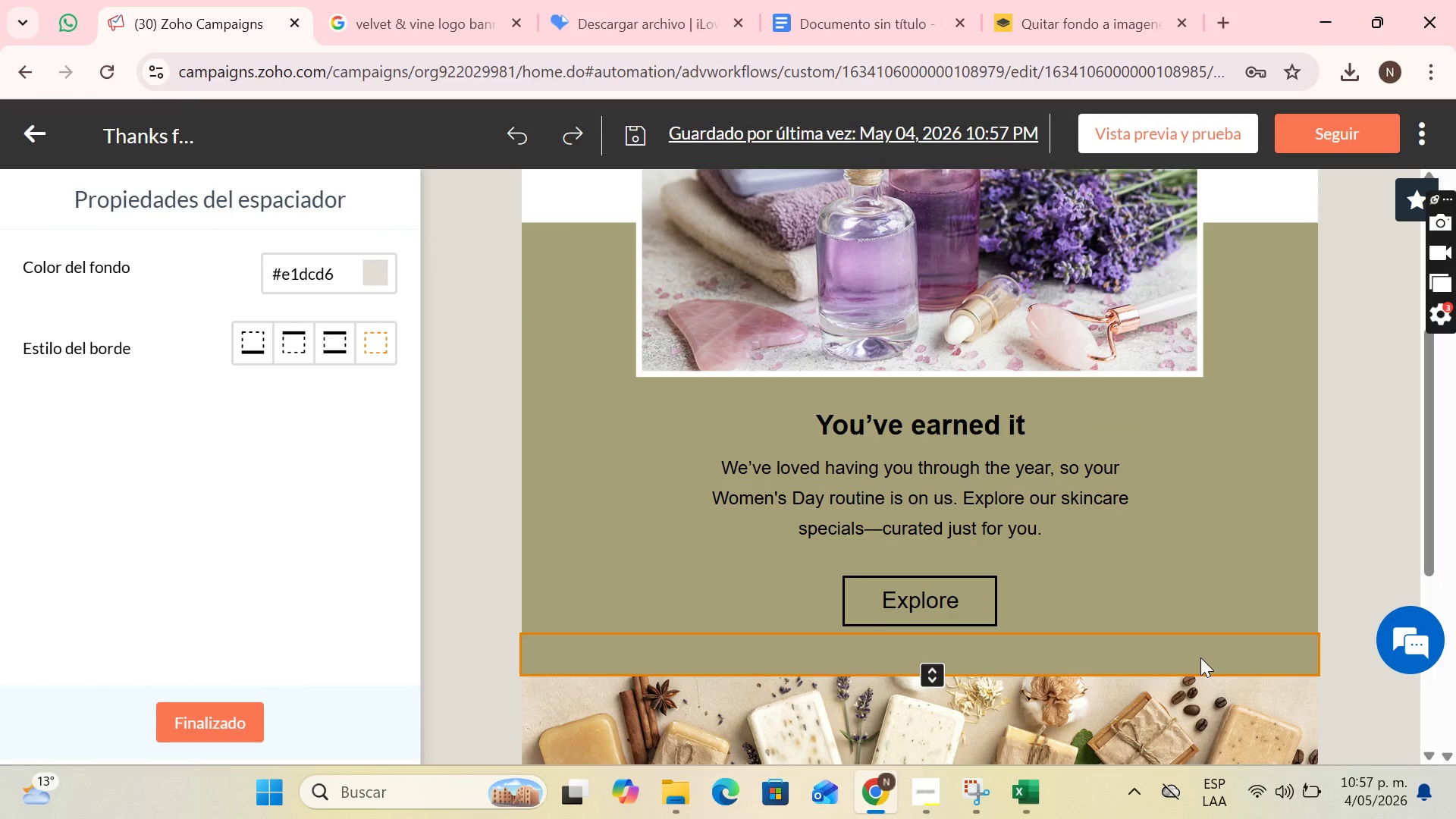 
left_click([1200, 657])
 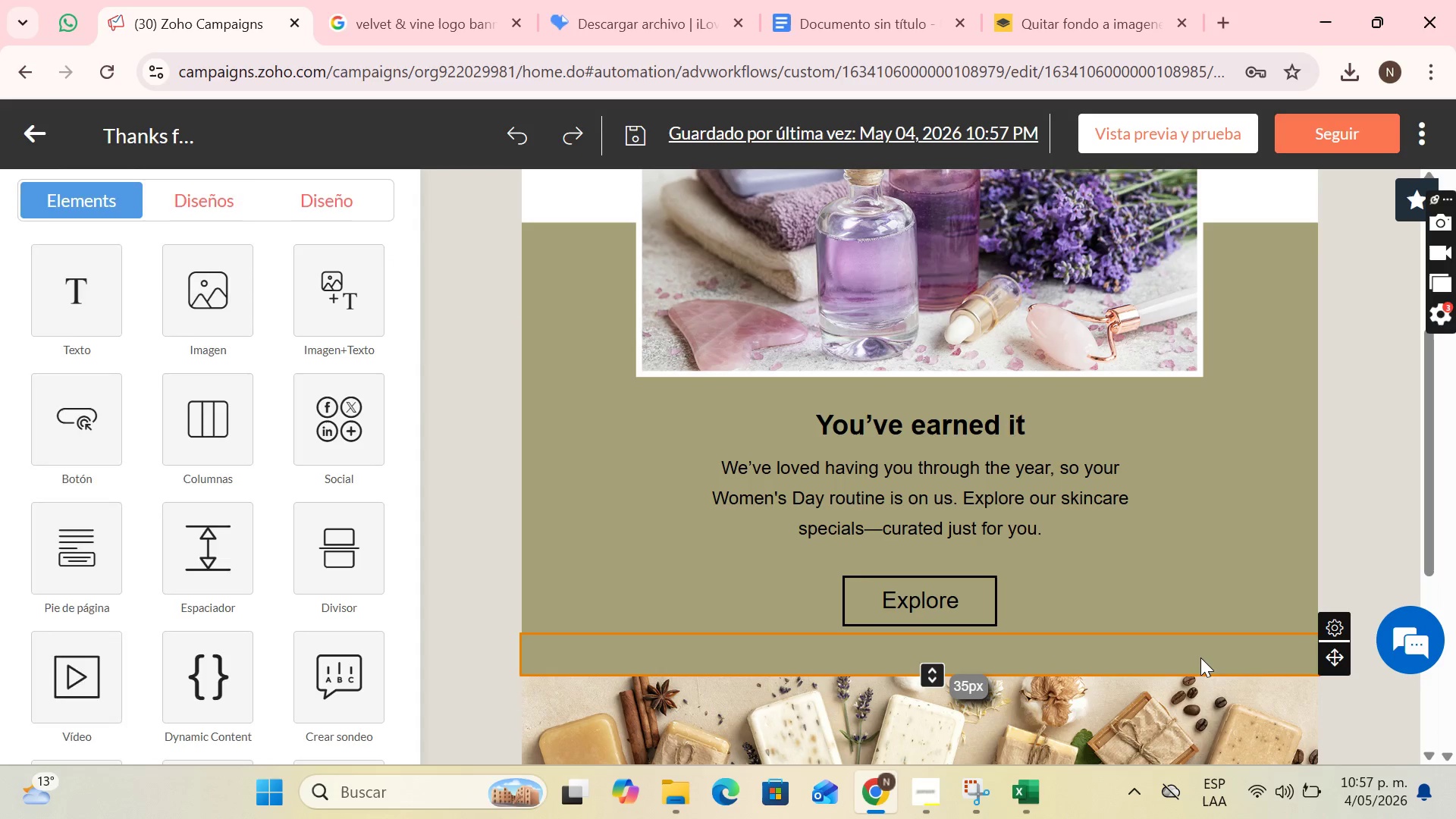 
key(Control+ControlLeft)
 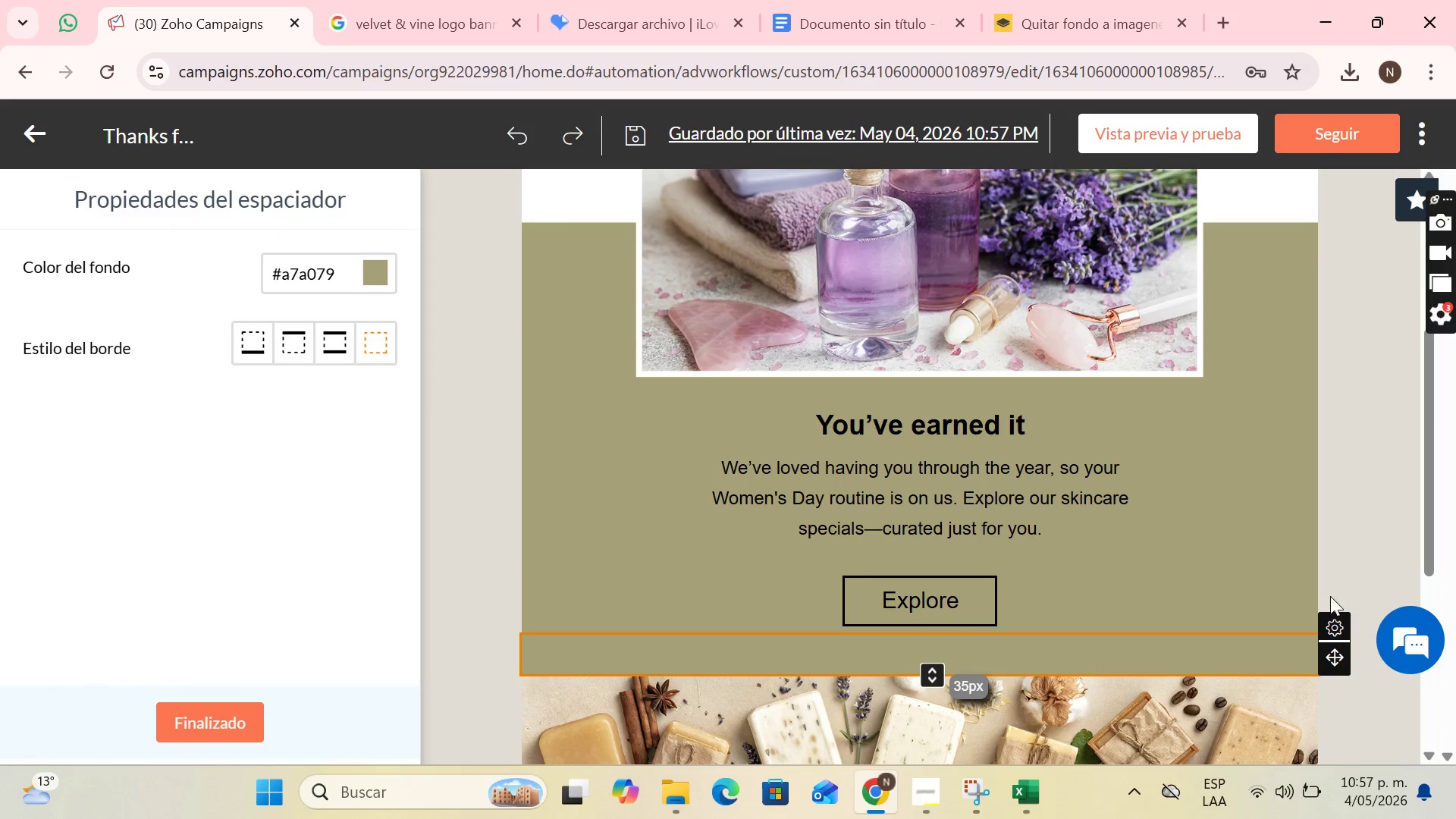 
left_click([1331, 617])
 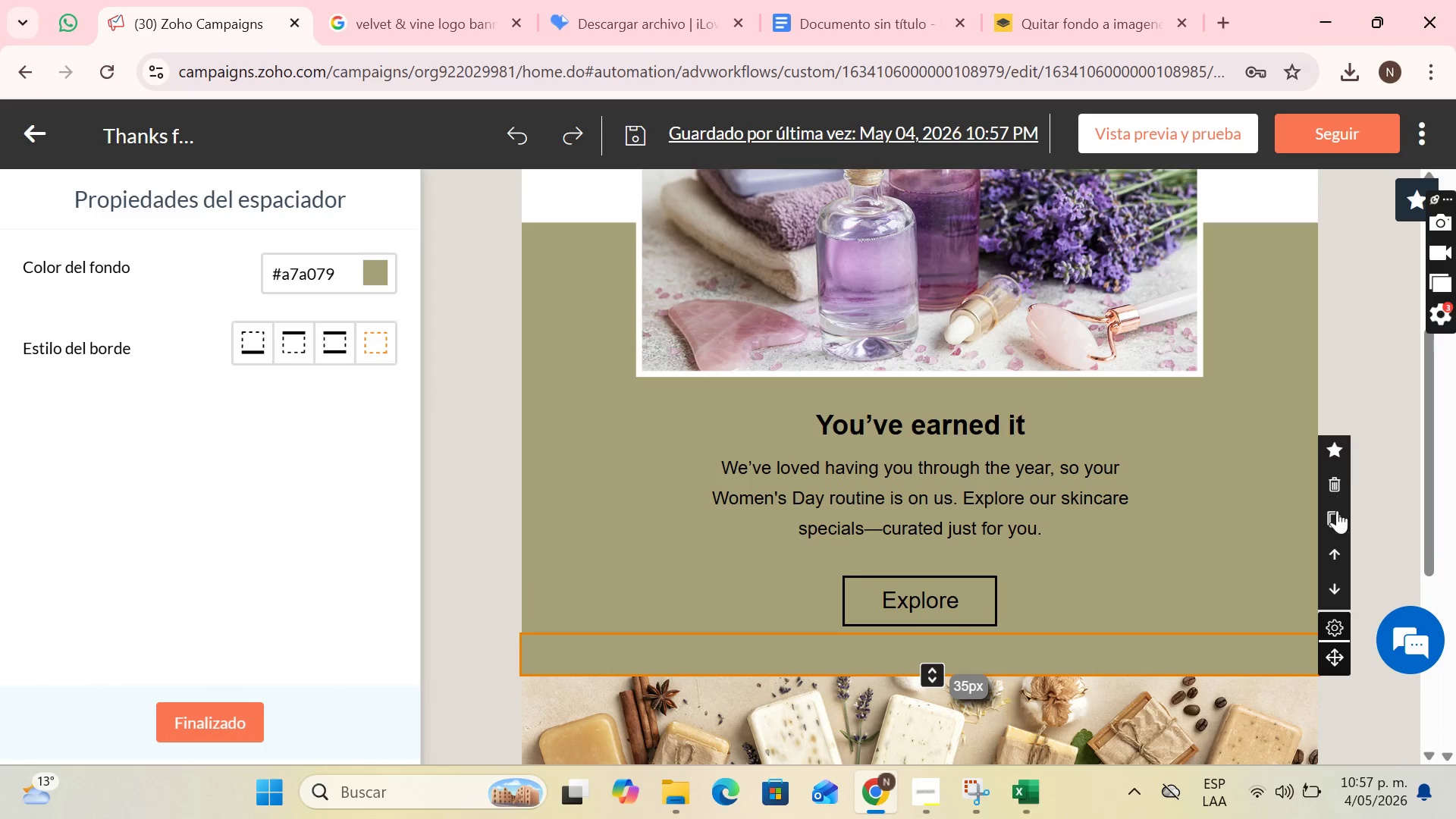 
left_click([1337, 516])
 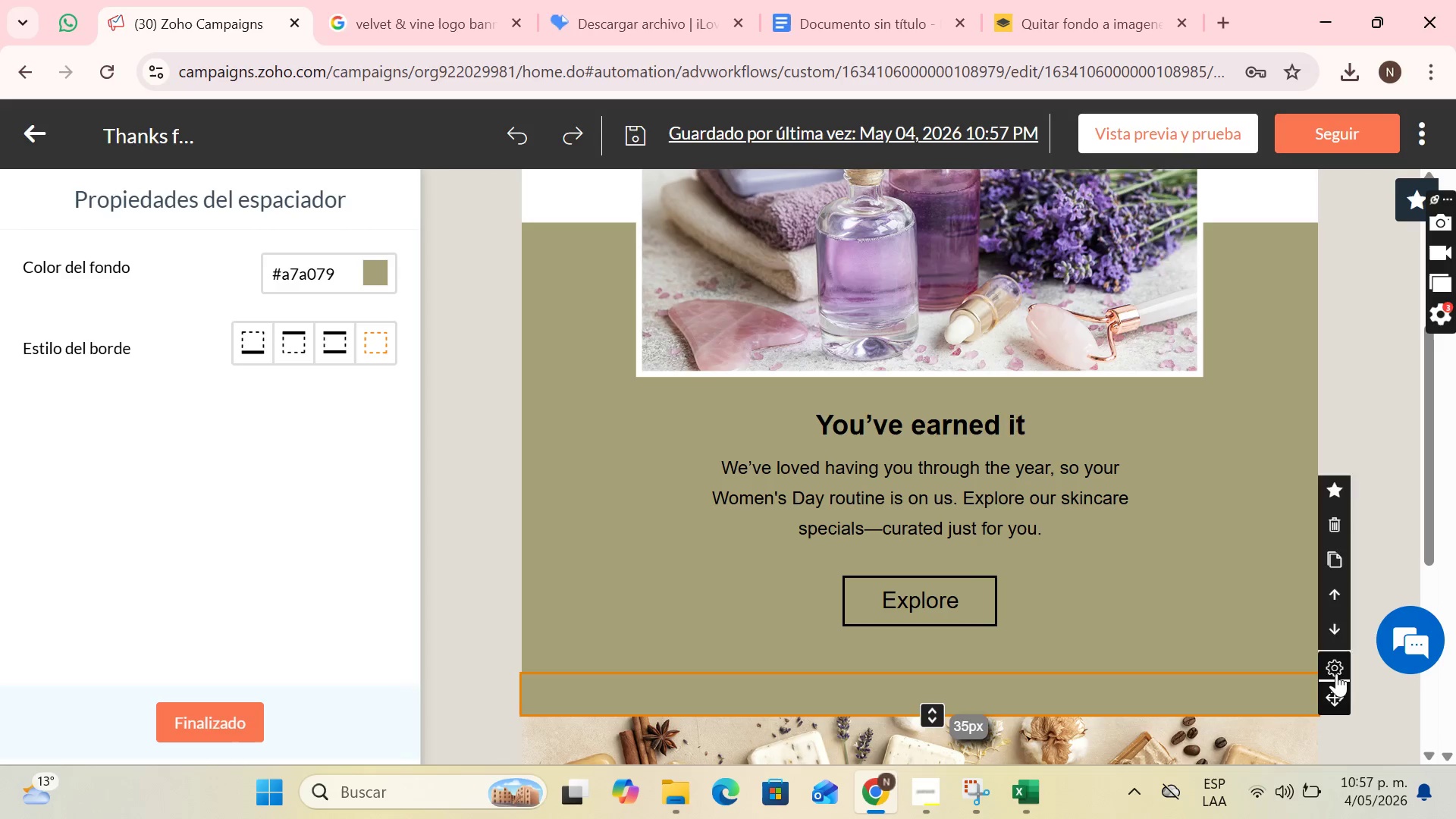 
left_click_drag(start_coordinate=[1336, 688], to_coordinate=[965, 362])
 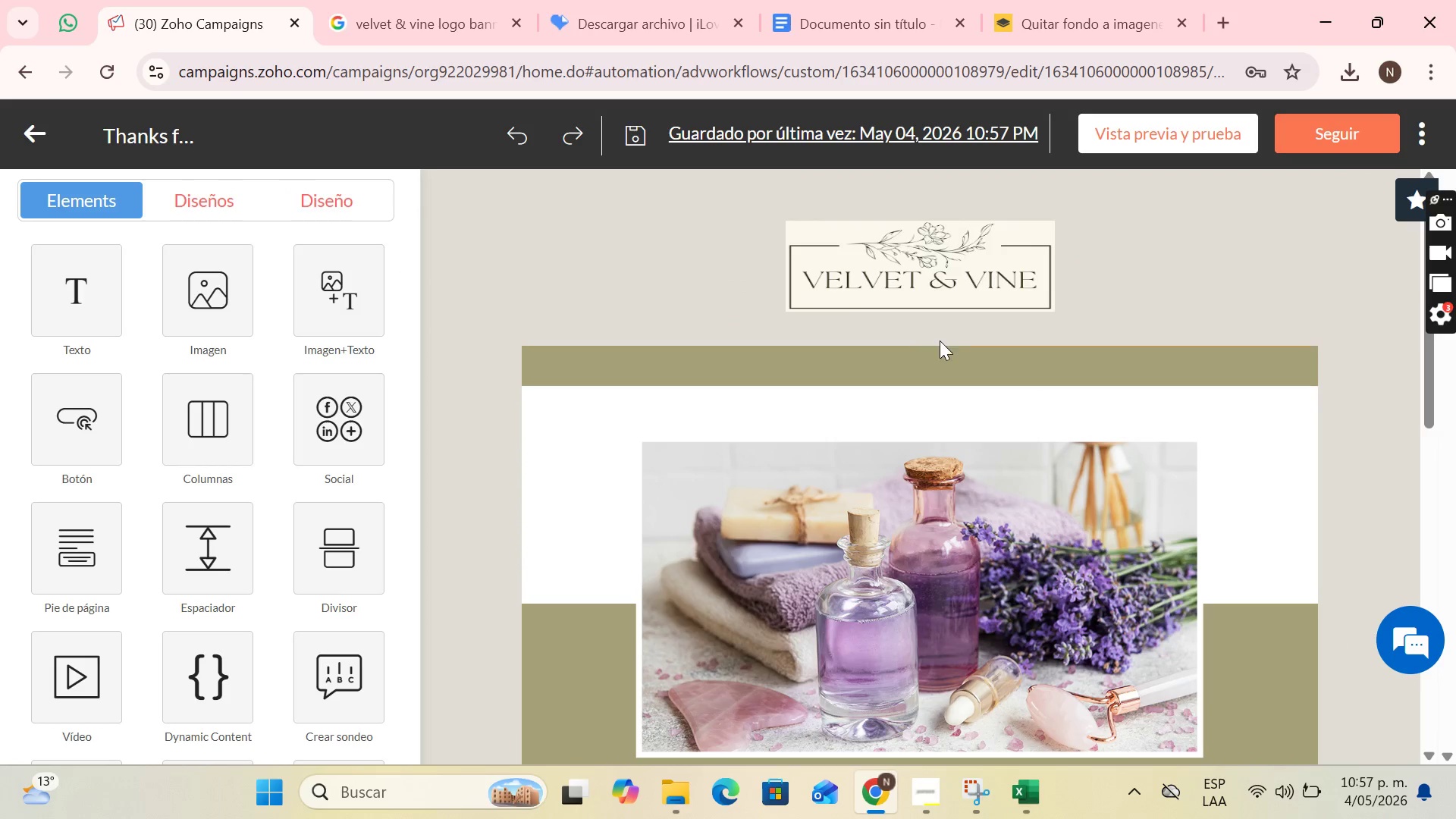 
left_click([940, 344])
 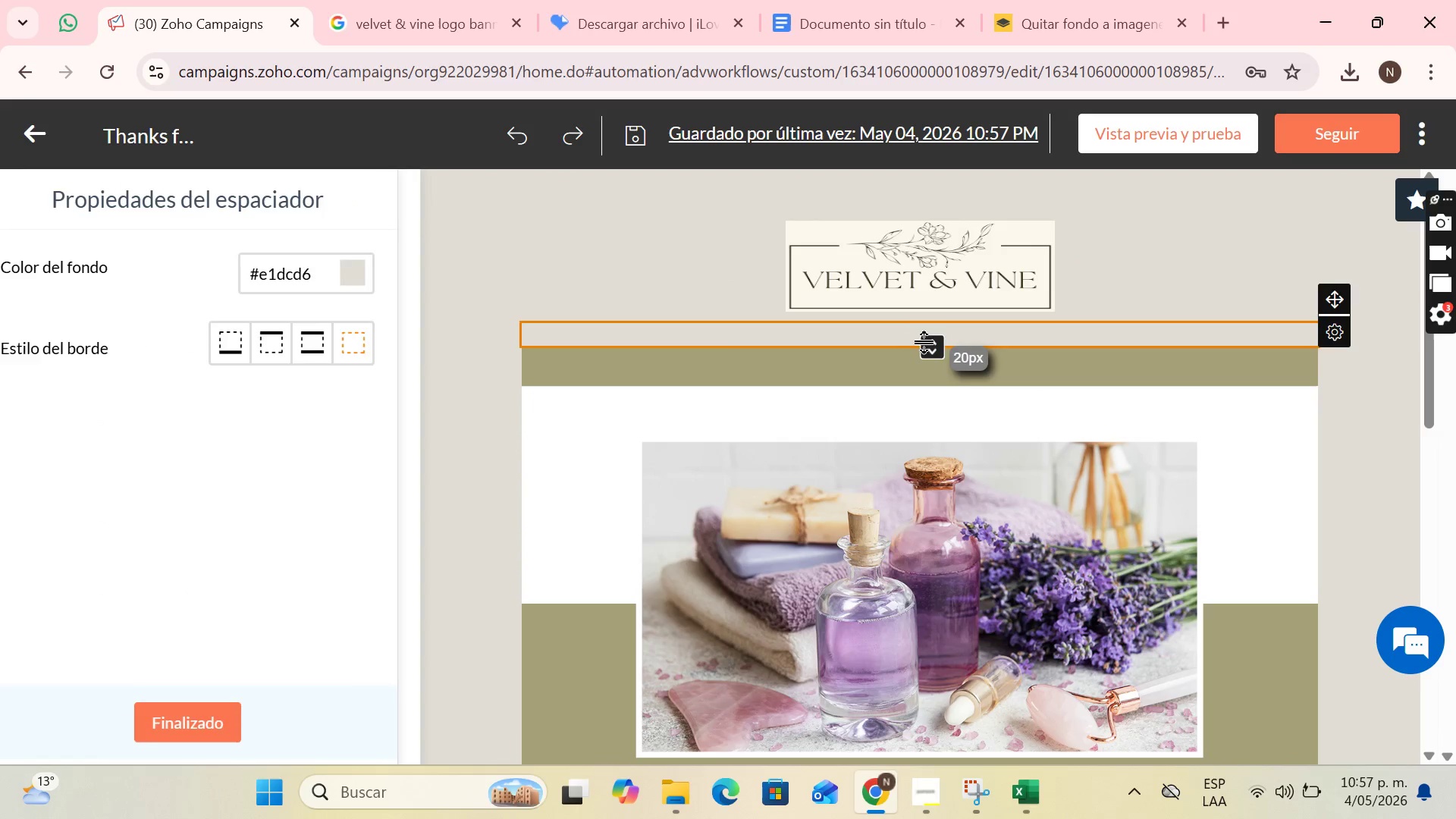 
left_click_drag(start_coordinate=[930, 342], to_coordinate=[942, 293])
 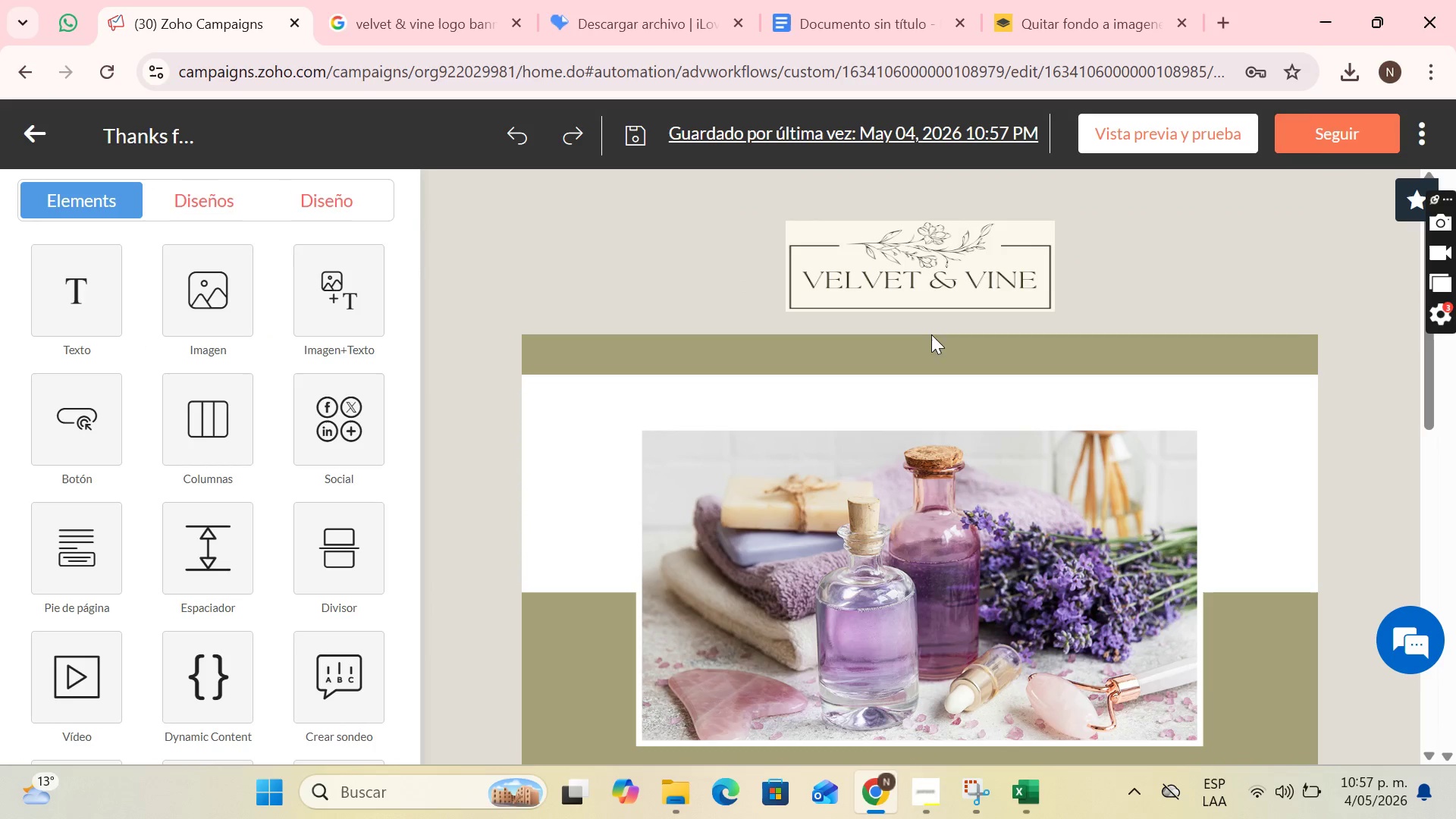 
left_click([924, 348])
 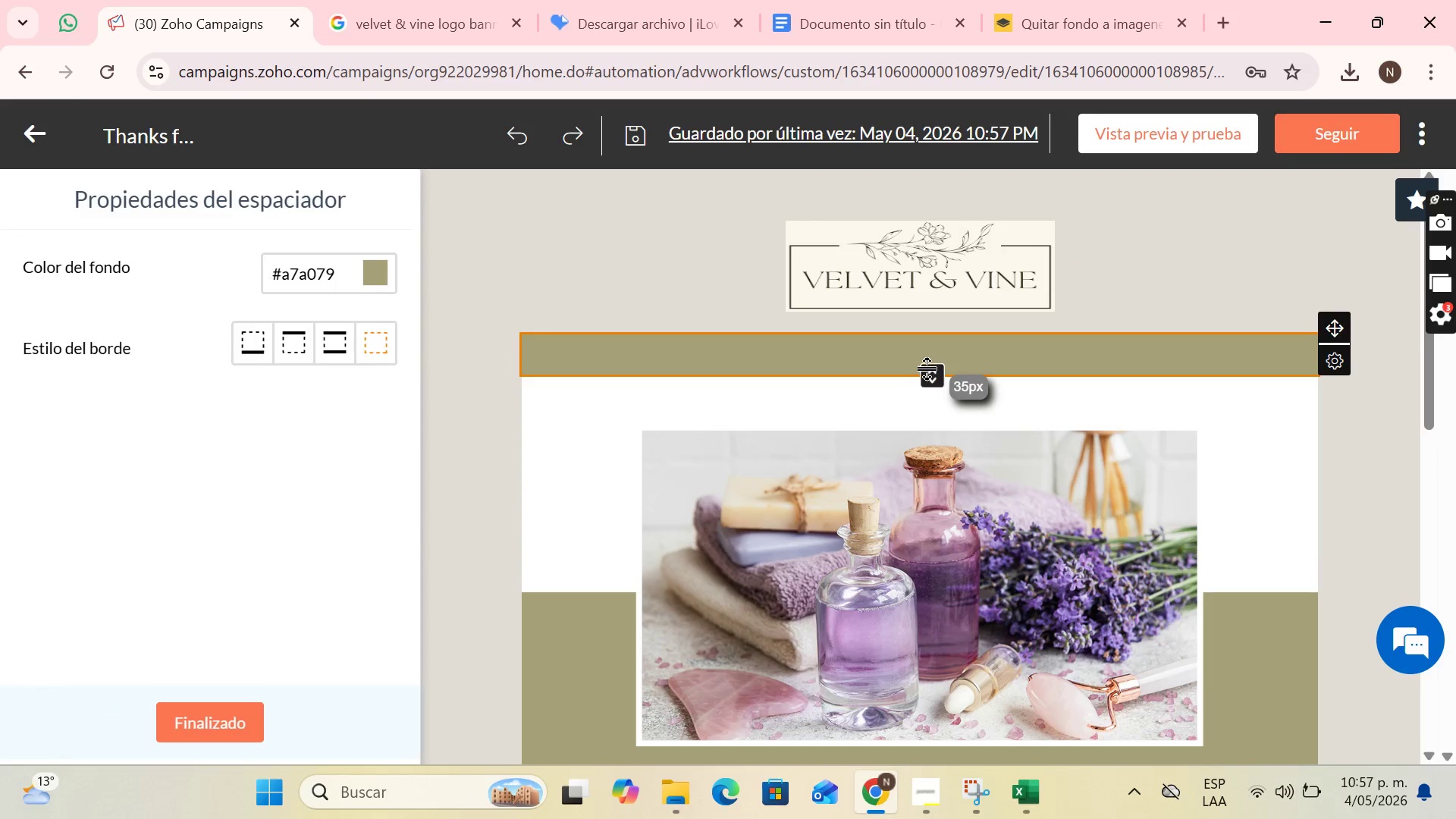 
left_click_drag(start_coordinate=[927, 372], to_coordinate=[940, 359])
 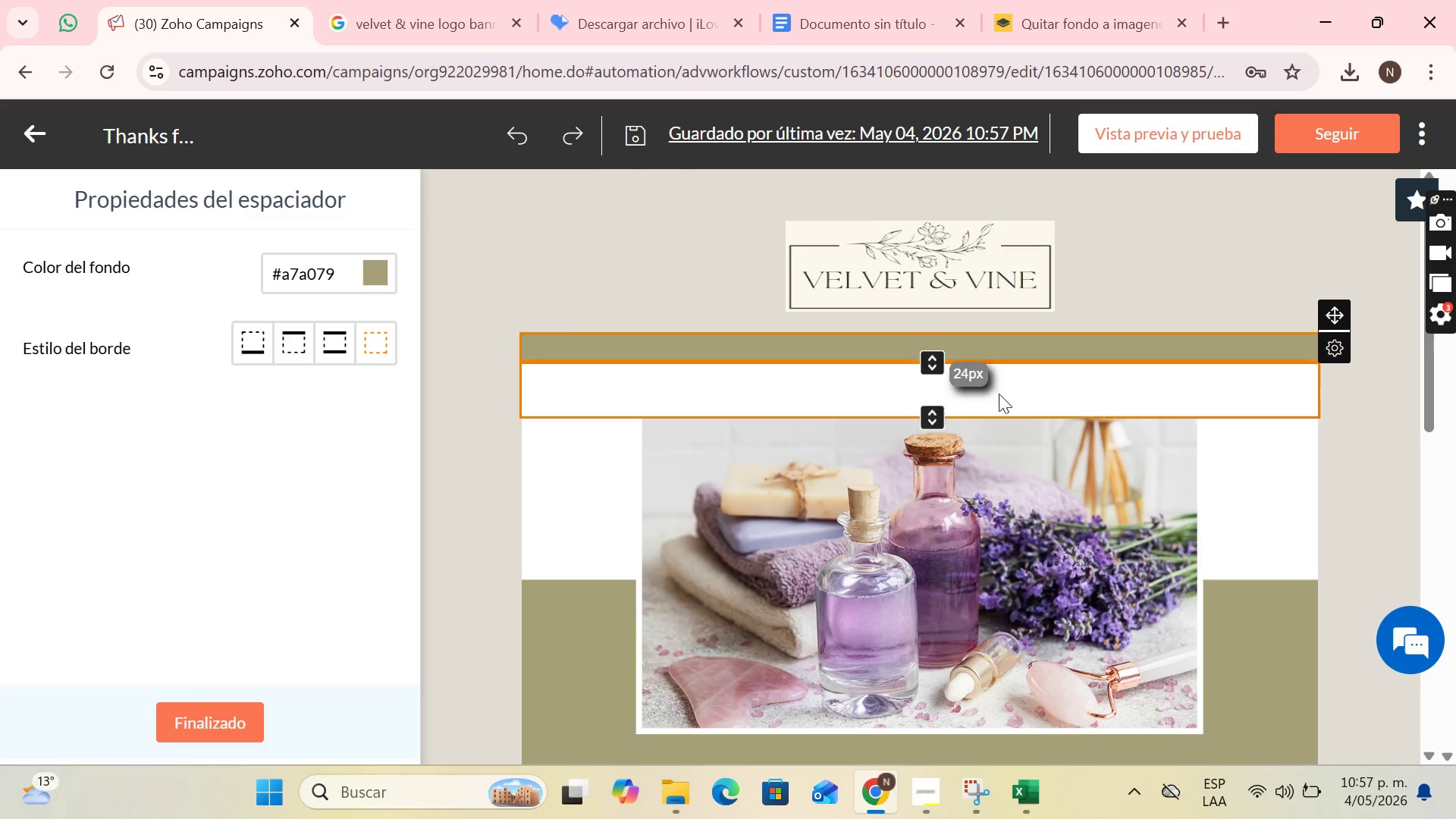 
scroll: coordinate [1056, 416], scroll_direction: down, amount: 4.0
 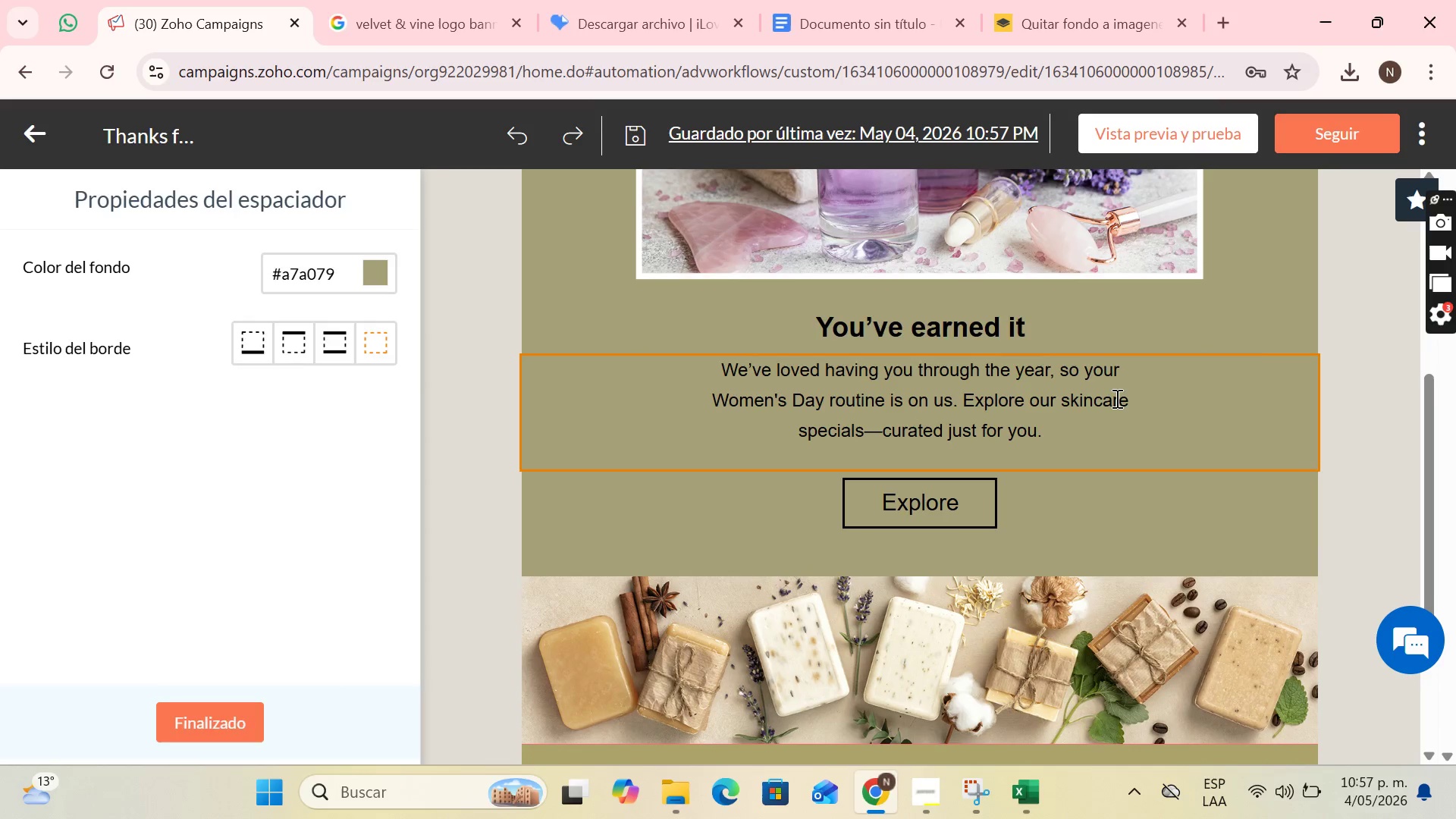 
left_click([1116, 397])
 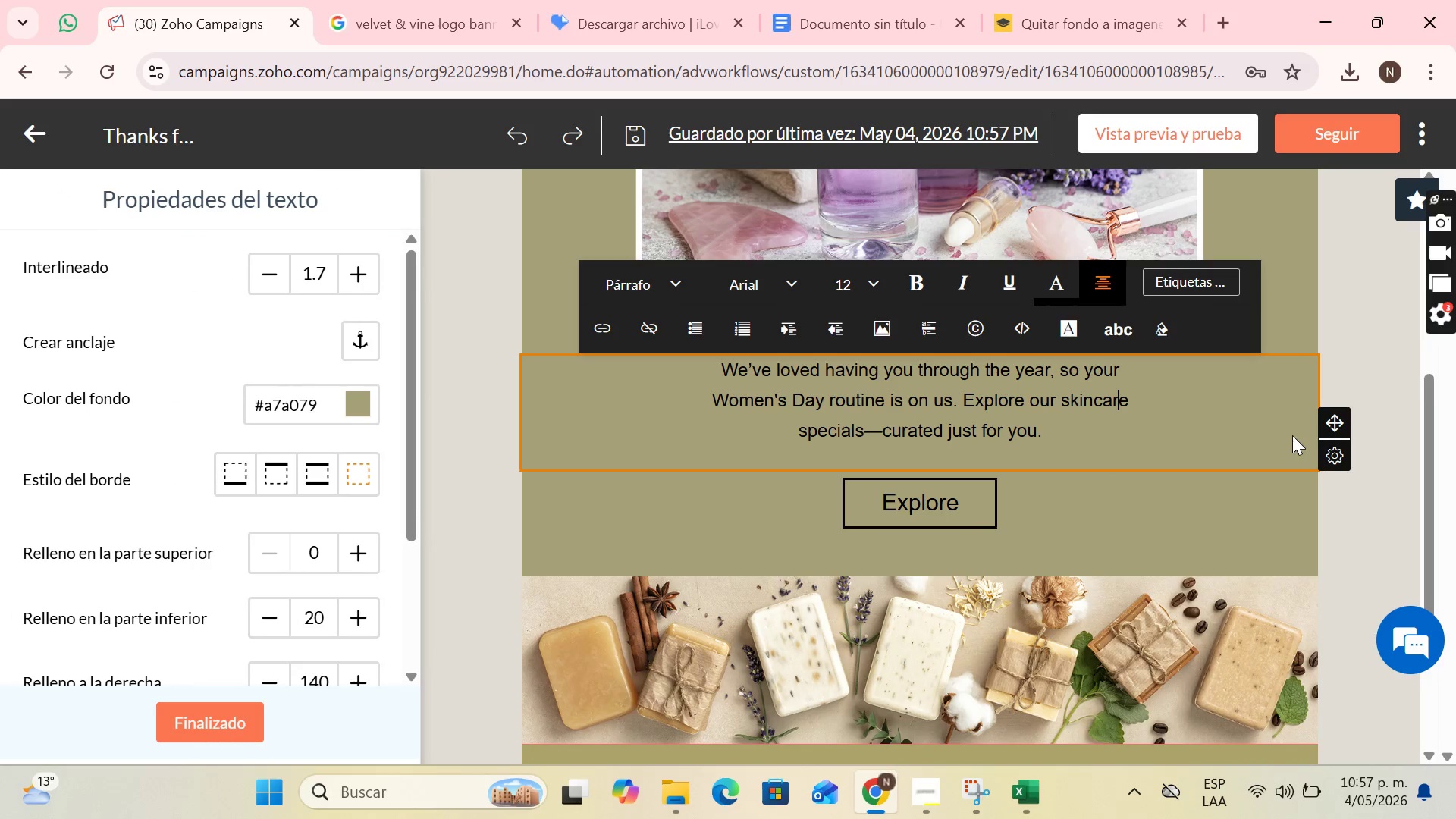 
scroll: coordinate [1276, 400], scroll_direction: up, amount: 2.0
 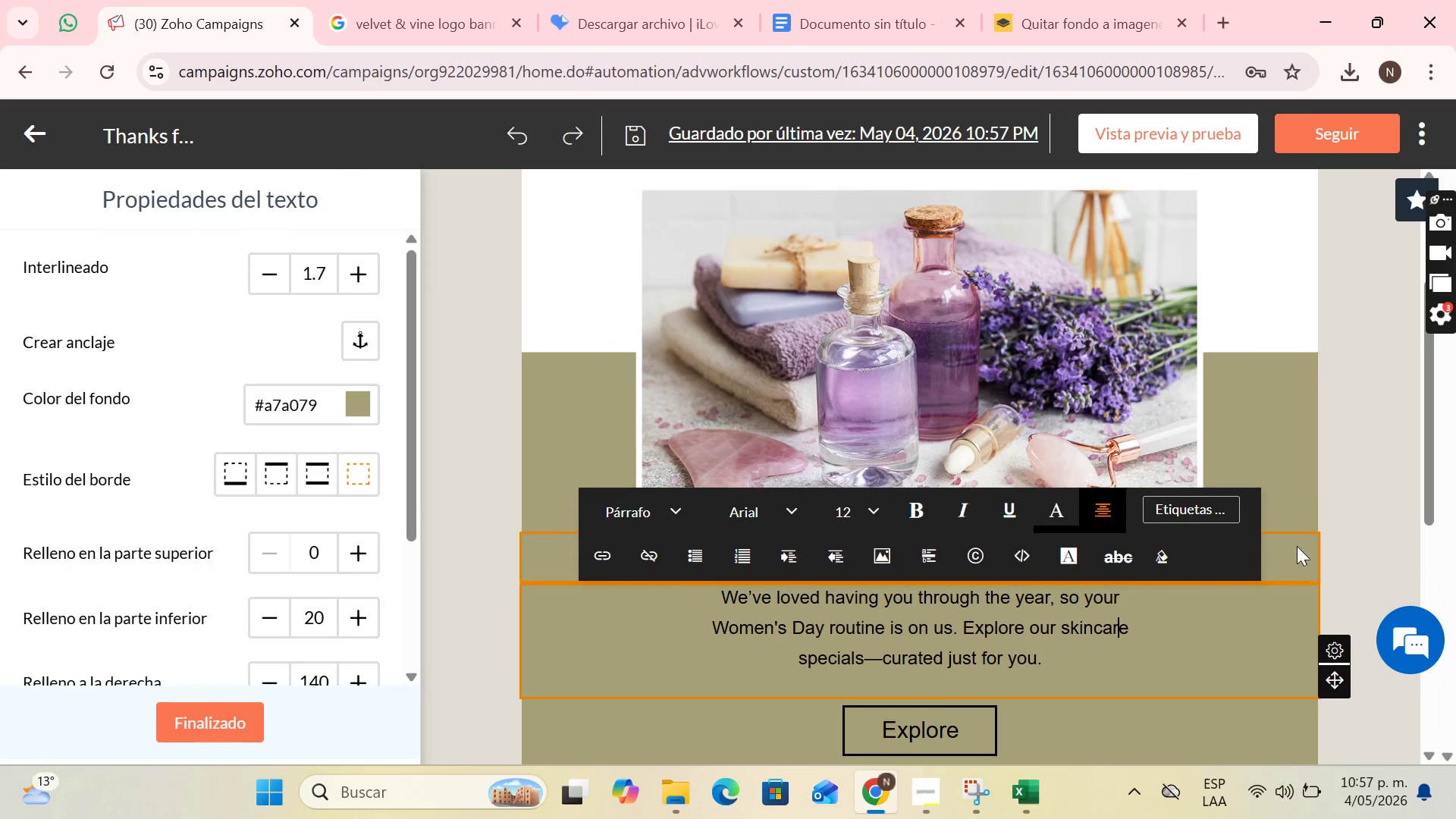 
left_click([1289, 556])
 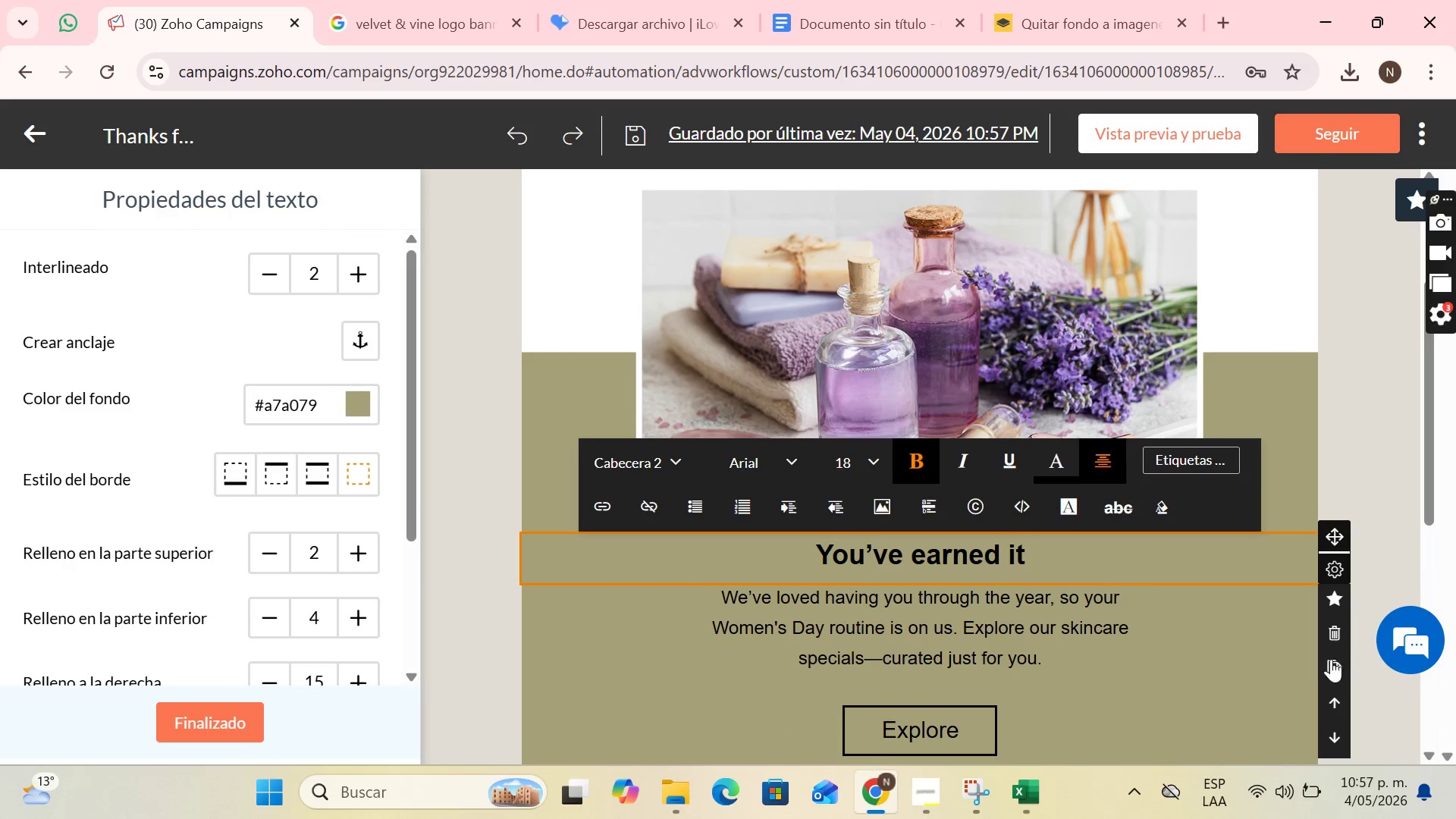 
left_click([1327, 665])
 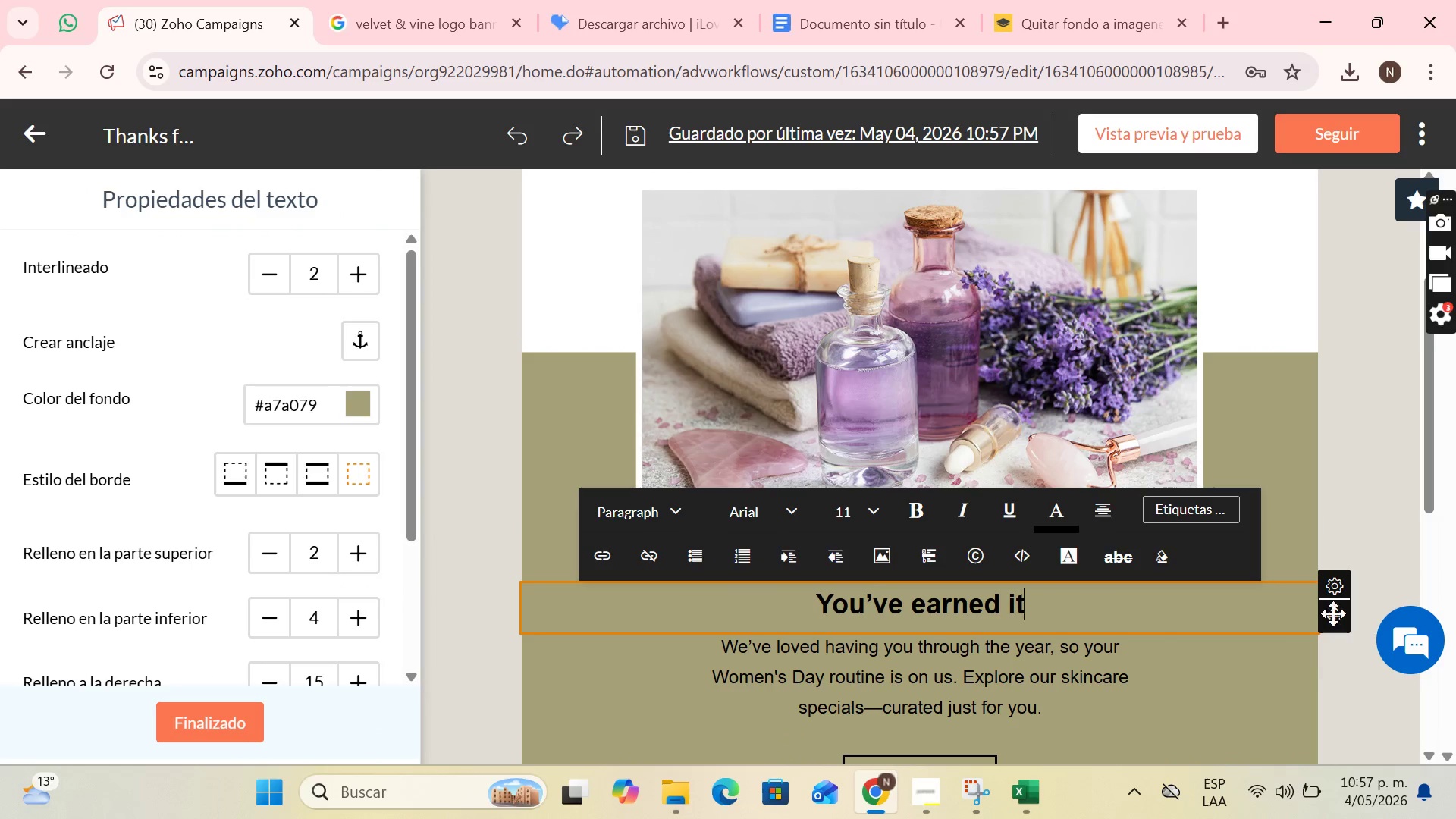 
left_click([1338, 613])
 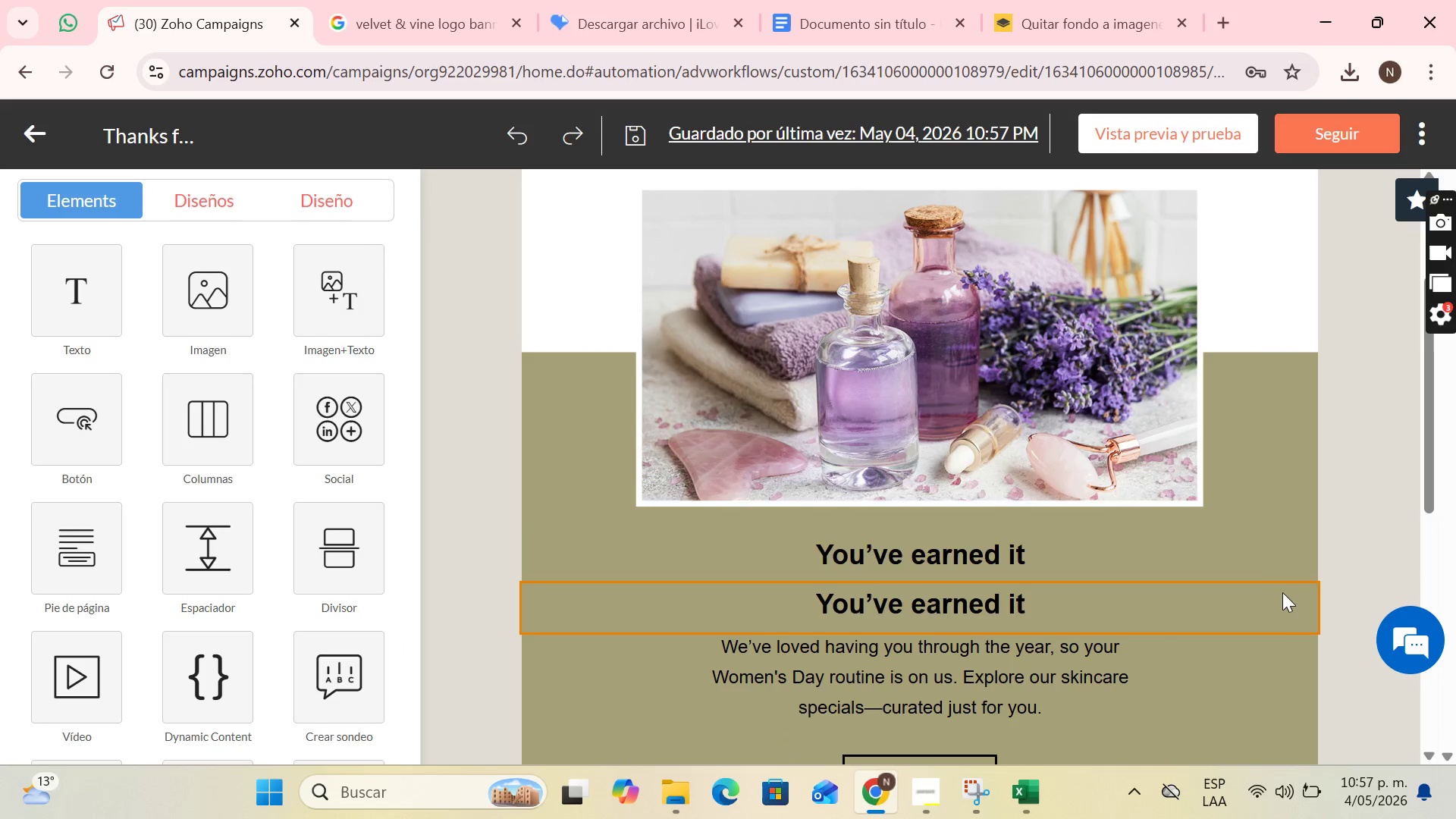 
left_click([1282, 592])
 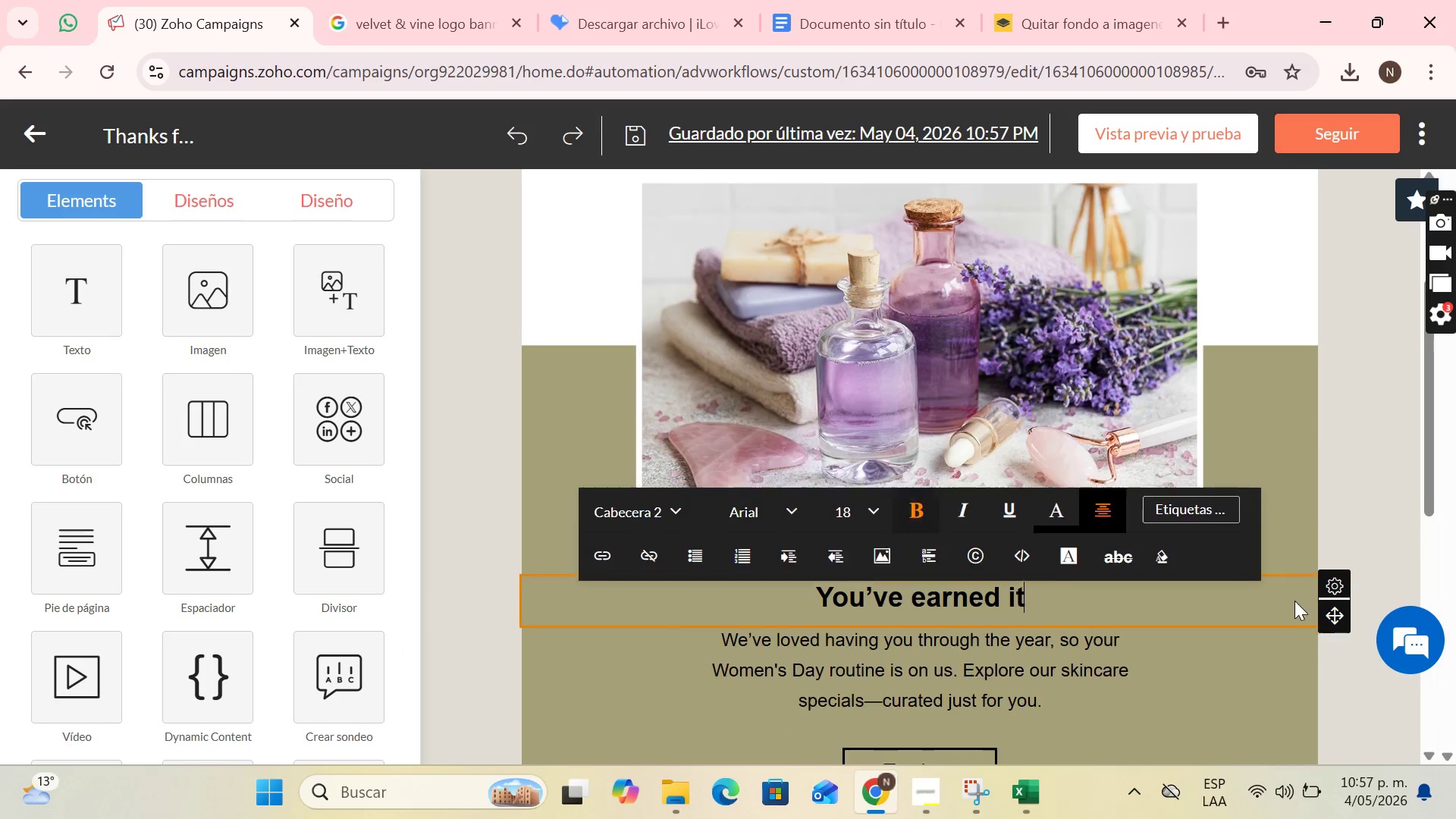 
scroll: coordinate [1294, 601], scroll_direction: down, amount: 1.0
 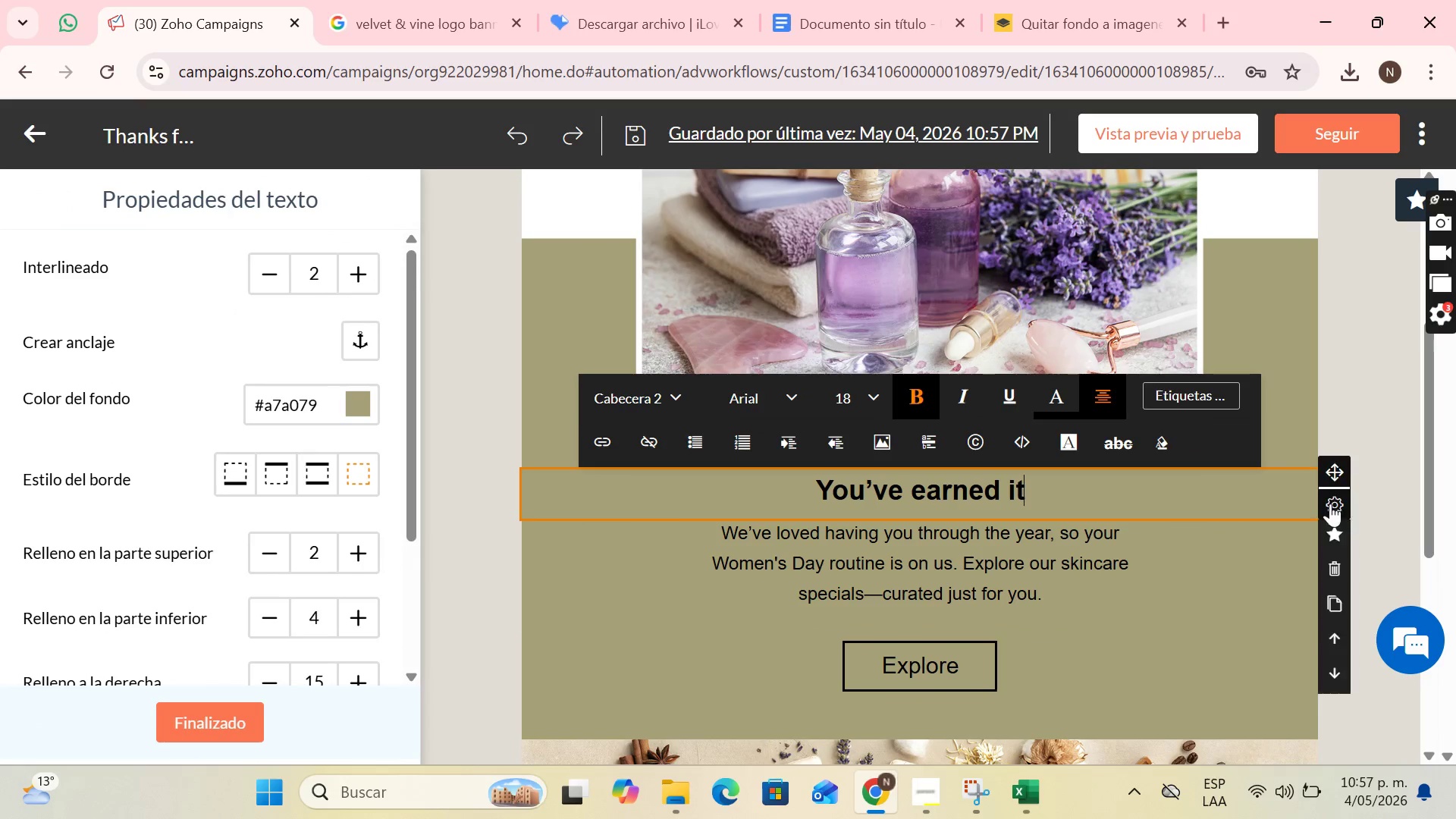 
left_click([1334, 505])
 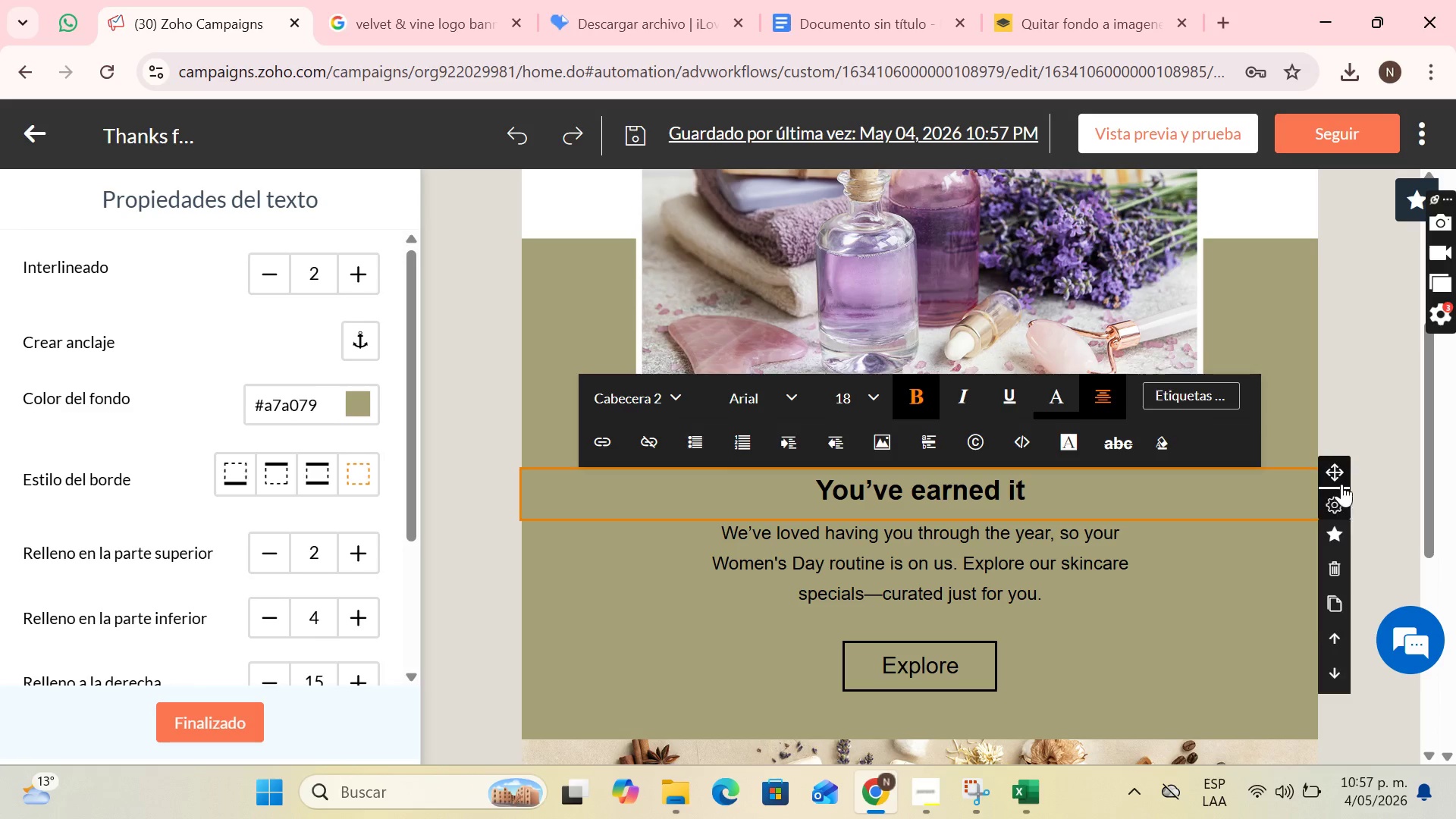 
left_click_drag(start_coordinate=[1345, 467], to_coordinate=[954, 384])
 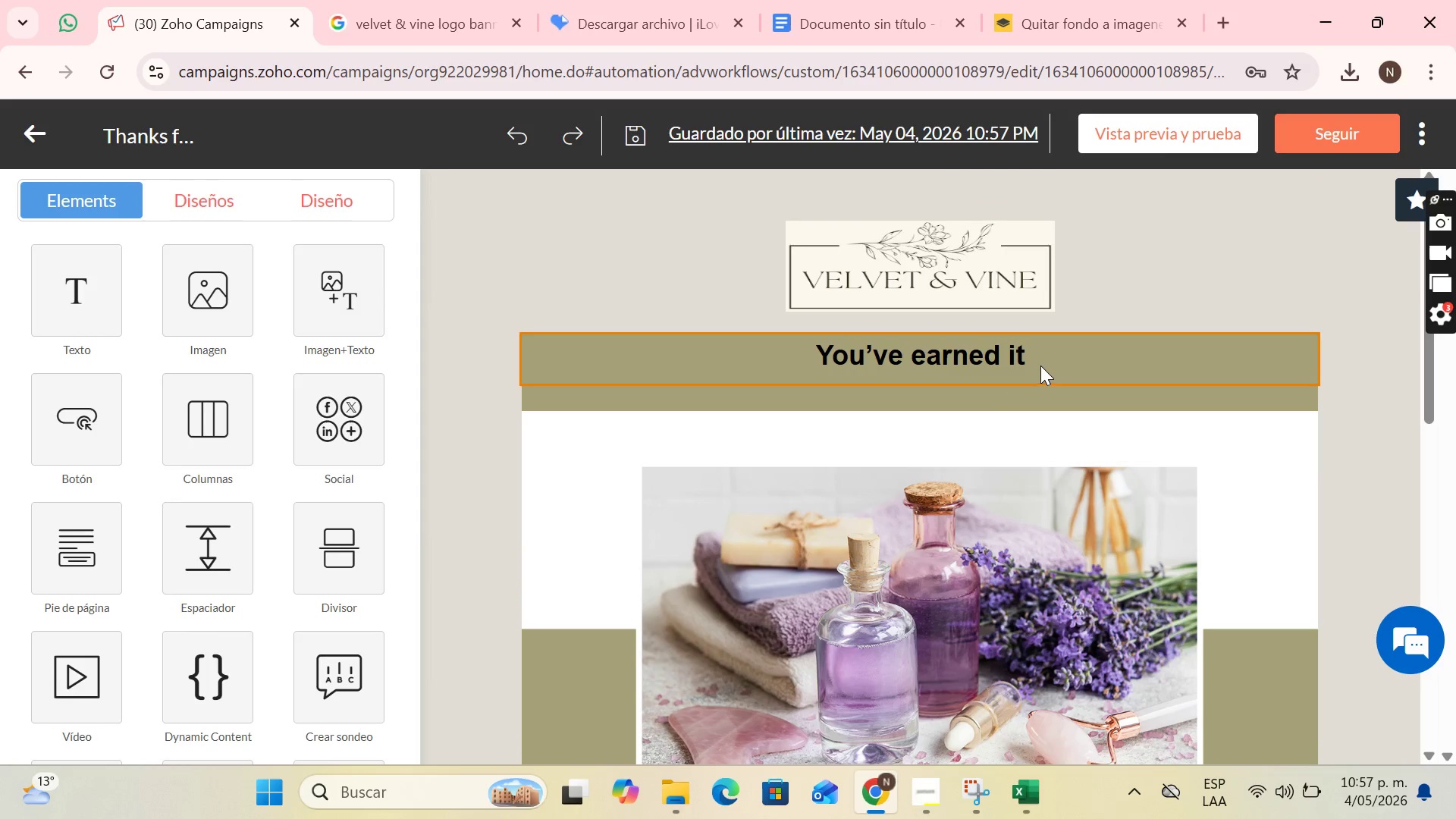 
scroll: coordinate [1083, 388], scroll_direction: down, amount: 4.0
 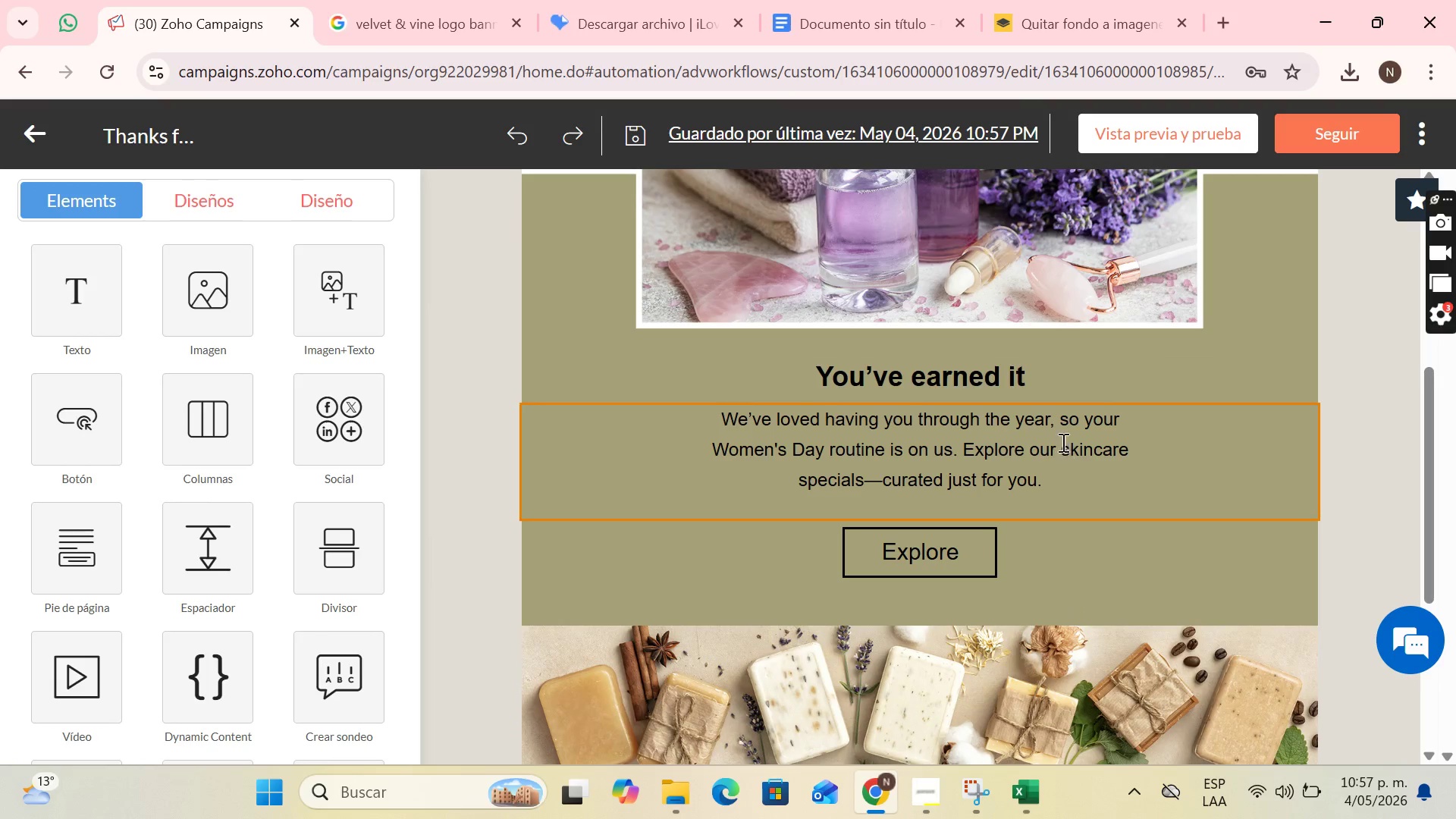 
scroll: coordinate [1065, 434], scroll_direction: up, amount: 4.0
 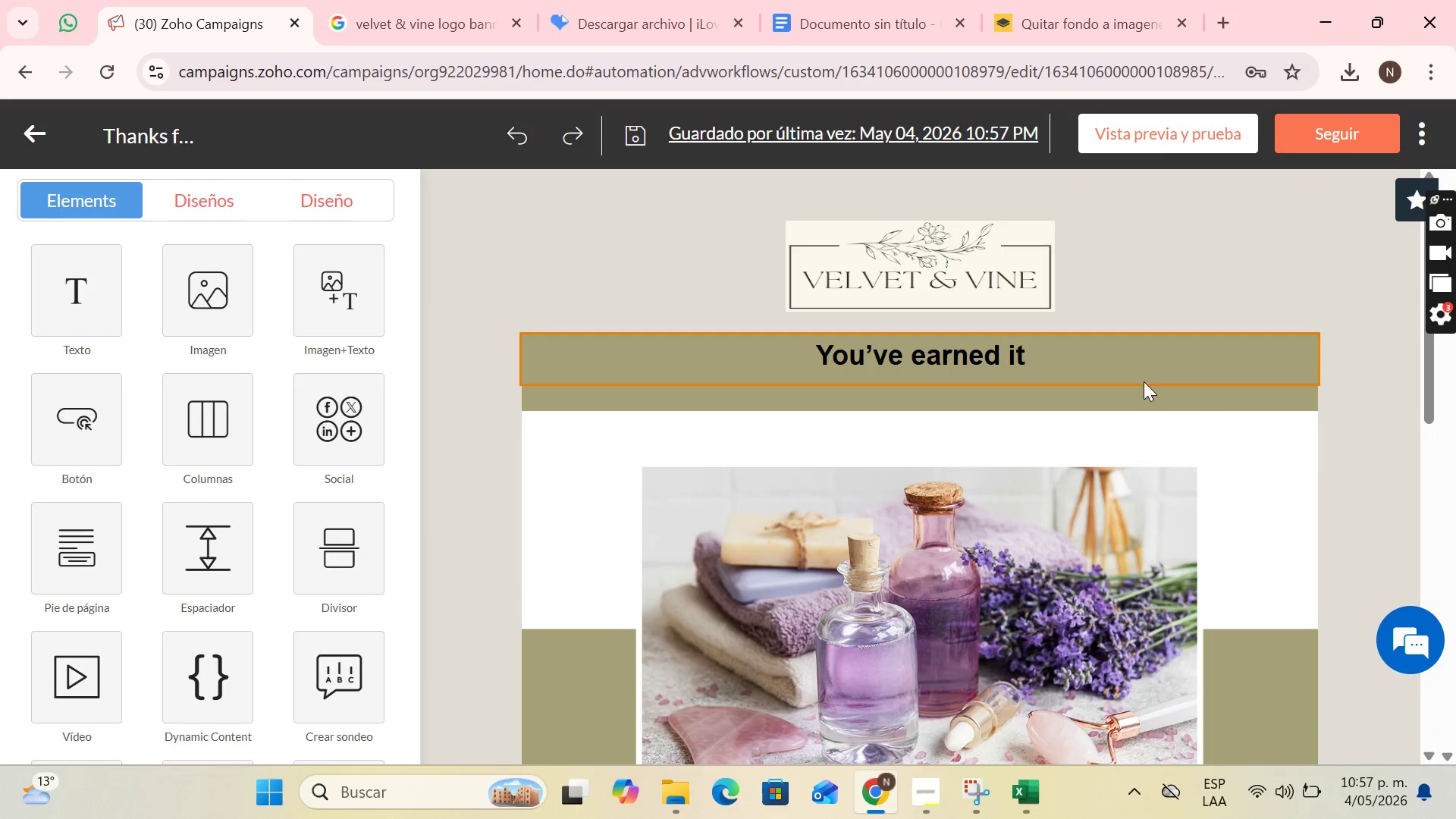 
left_click([1144, 404])
 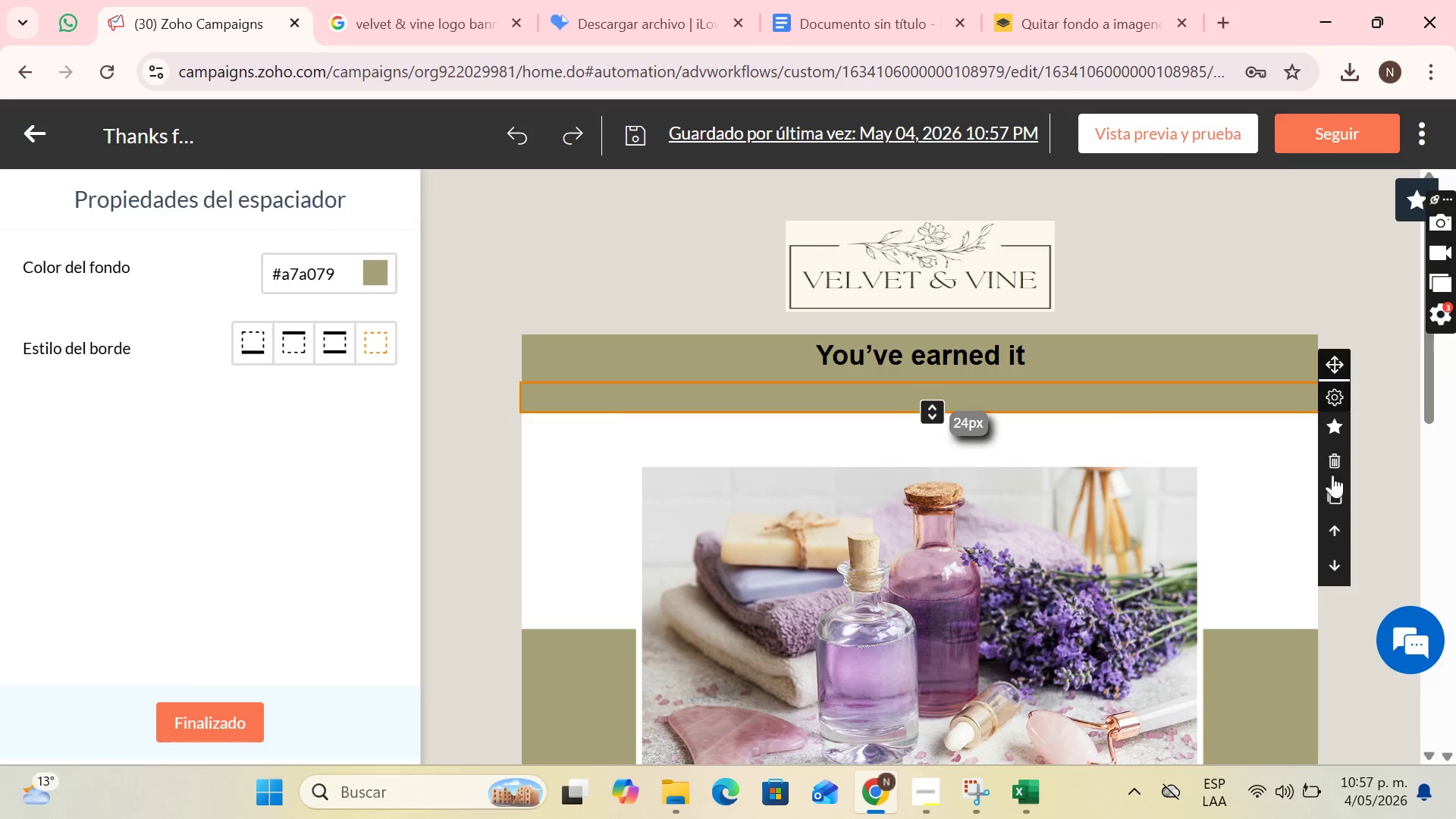 
left_click([1335, 502])
 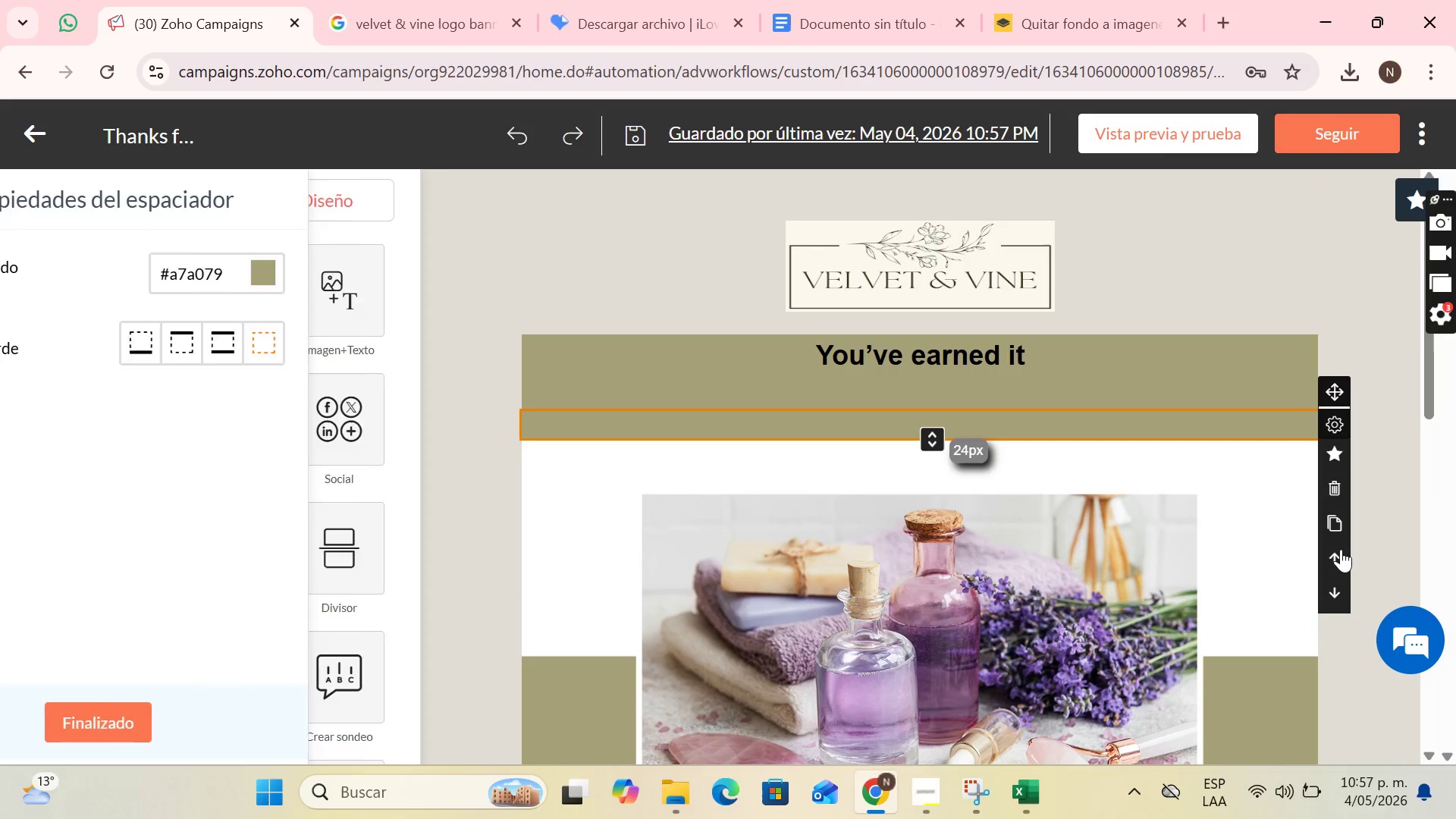 
left_click([1341, 551])
 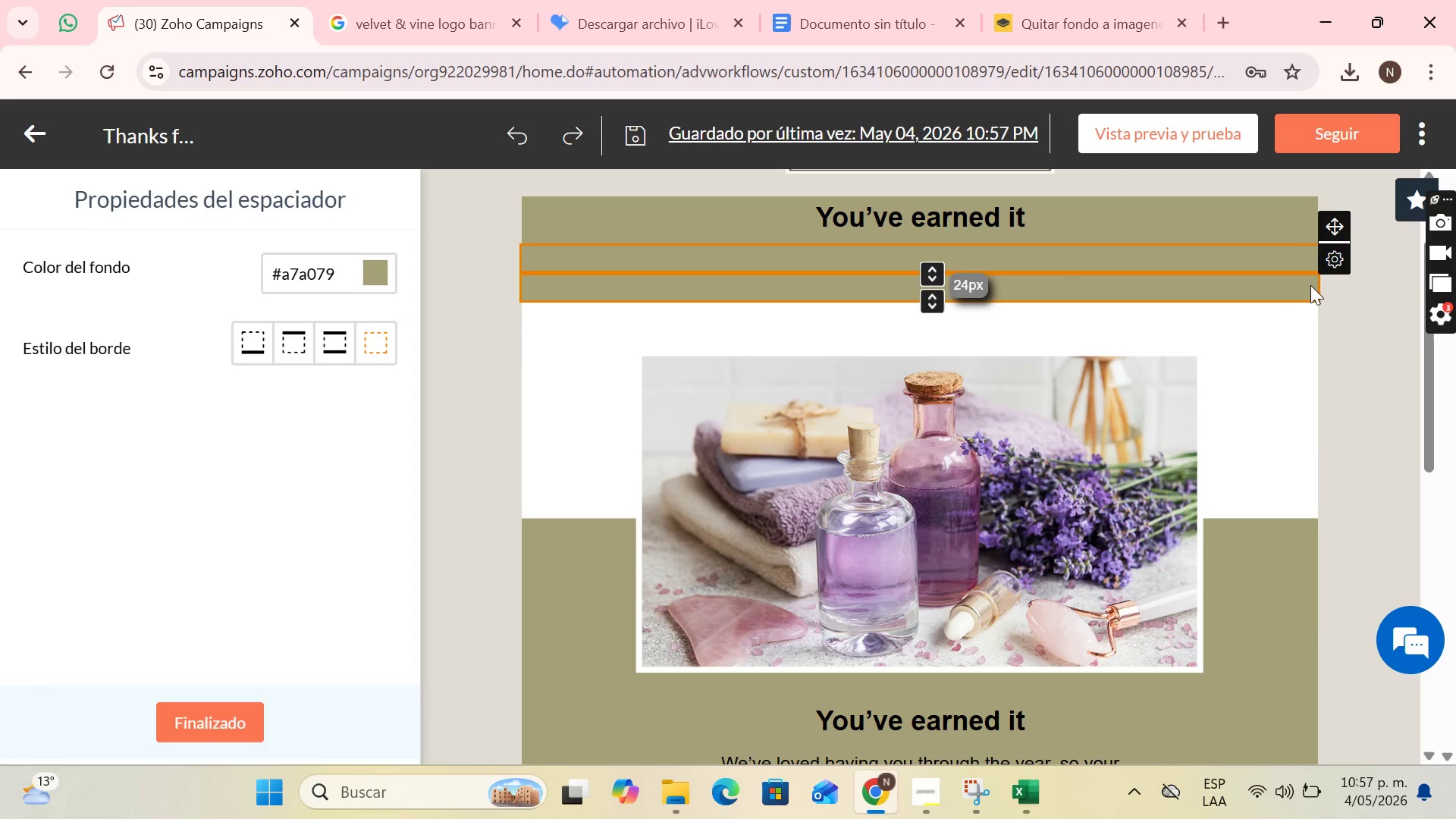 
left_click([1320, 253])
 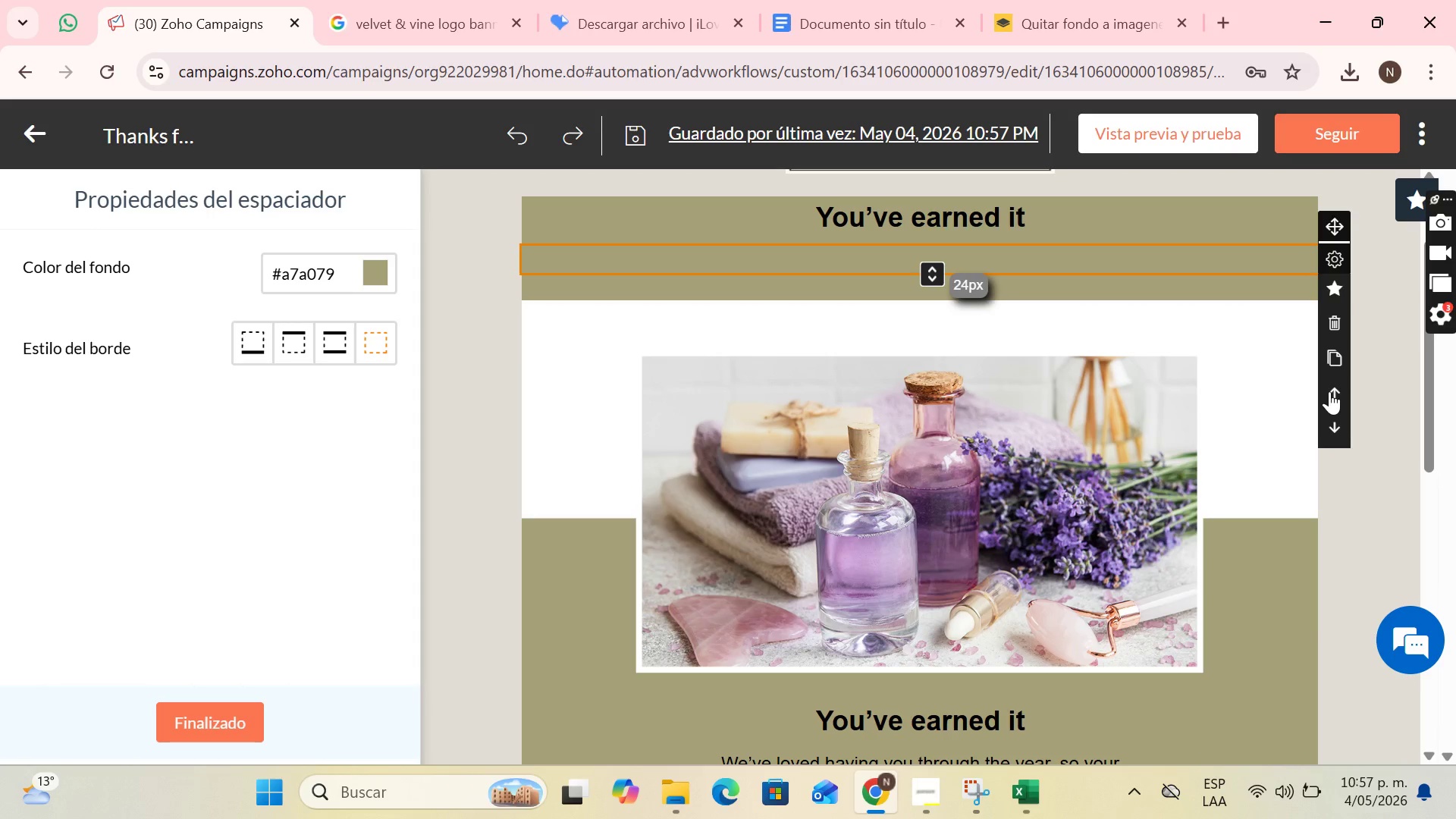 
left_click([1329, 394])
 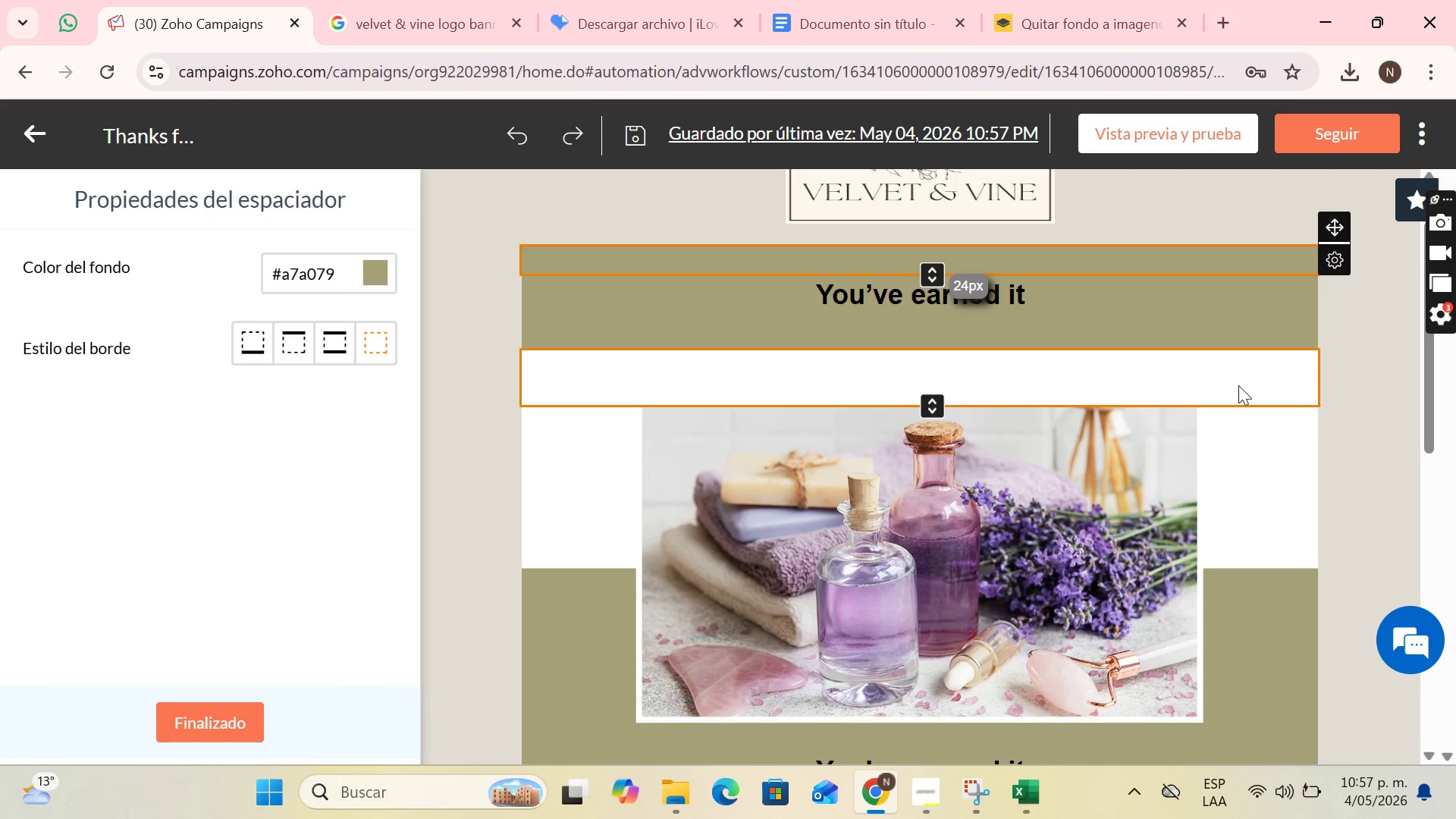 
scroll: coordinate [1060, 379], scroll_direction: up, amount: 2.0
 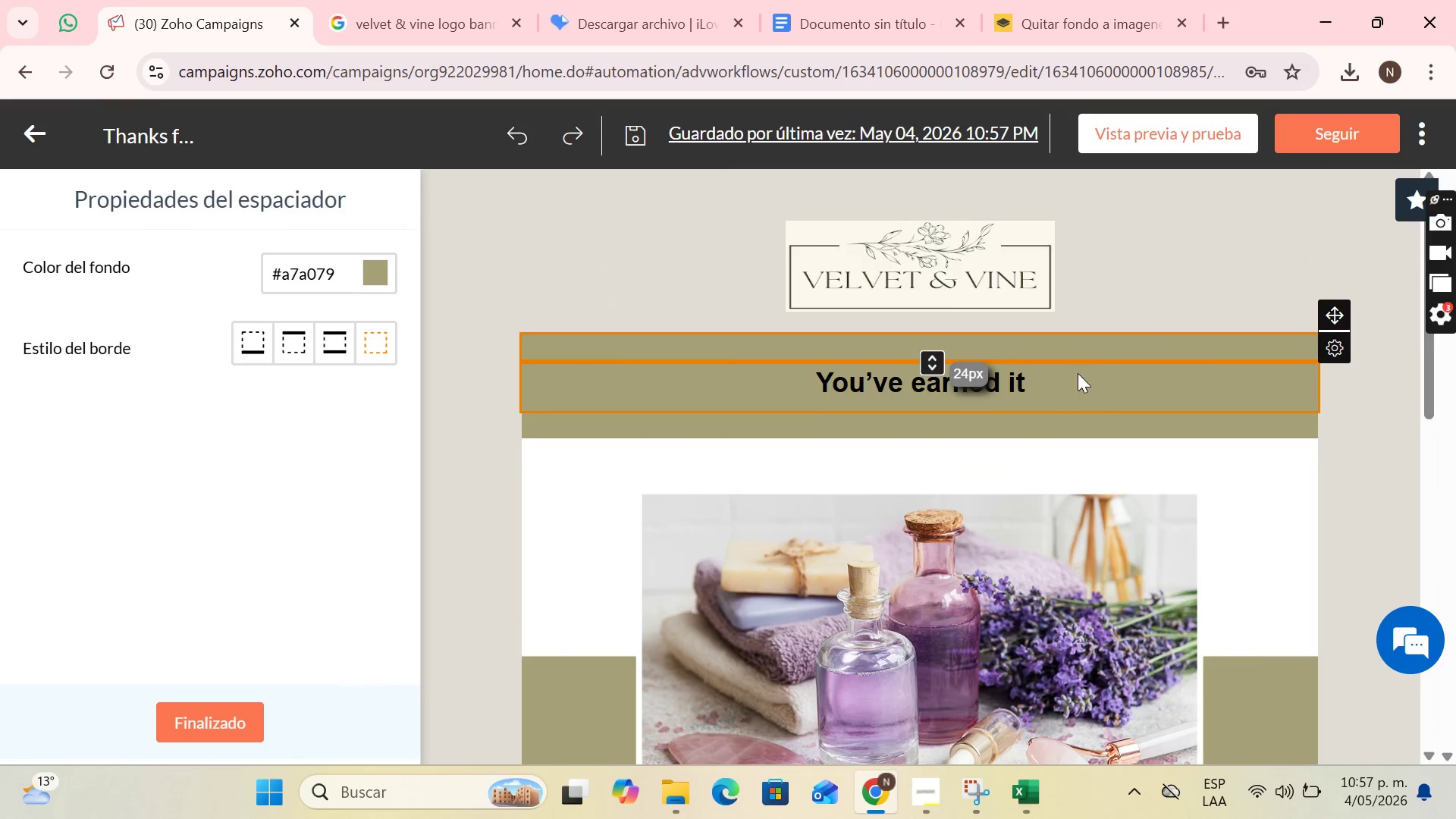 
left_click([1081, 369])
 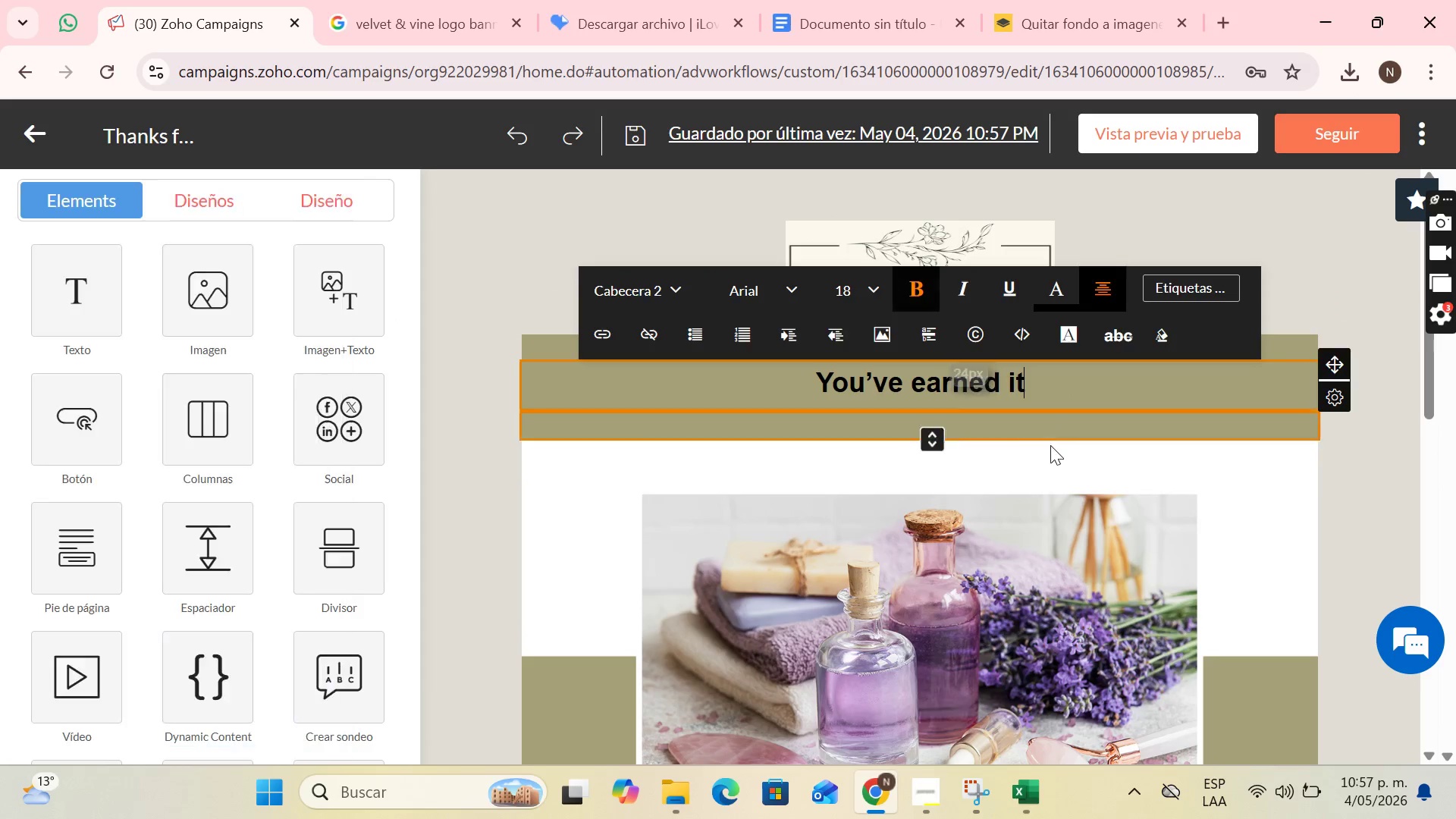 
double_click([1050, 445])
 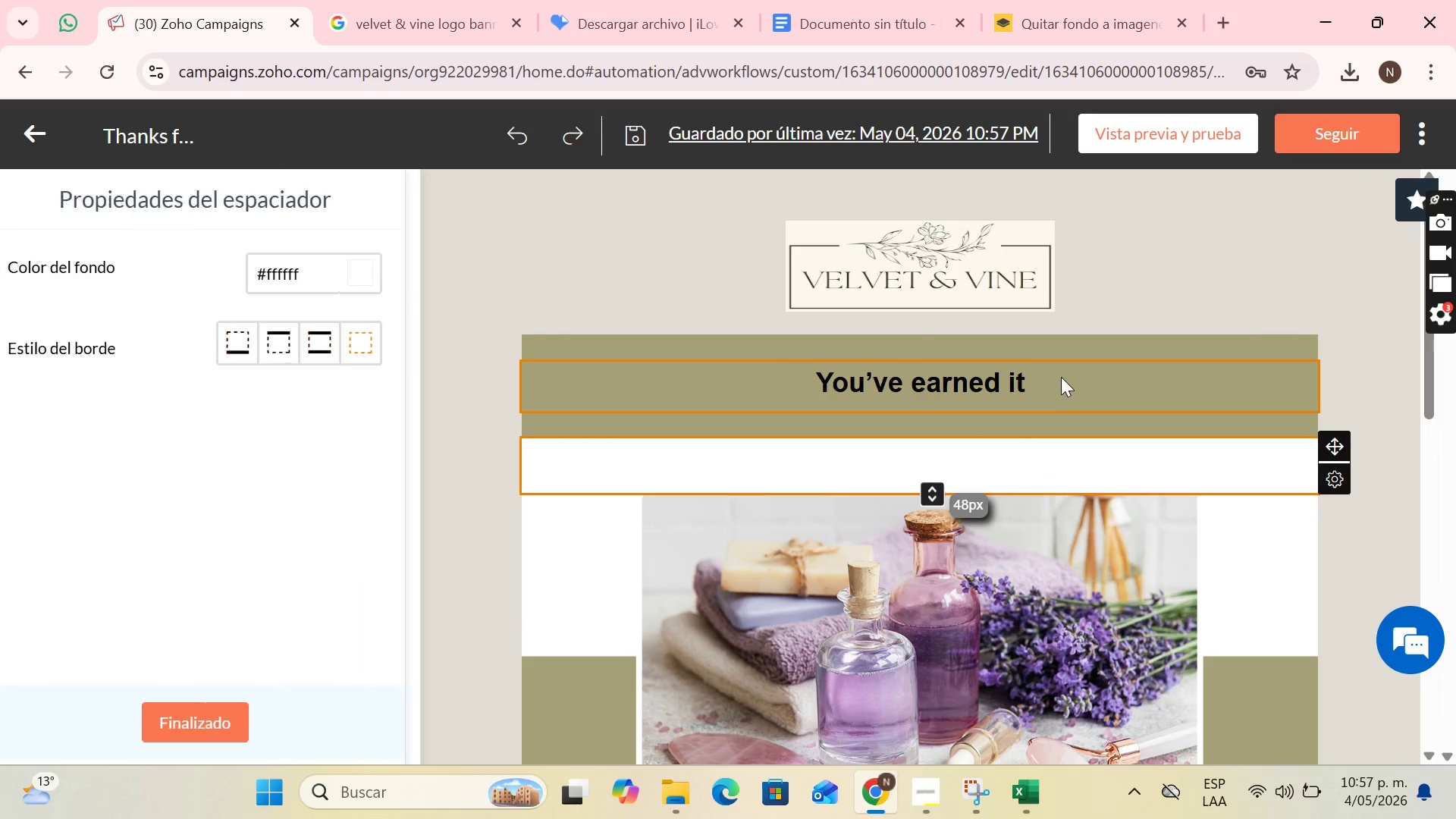 
double_click([1061, 377])
 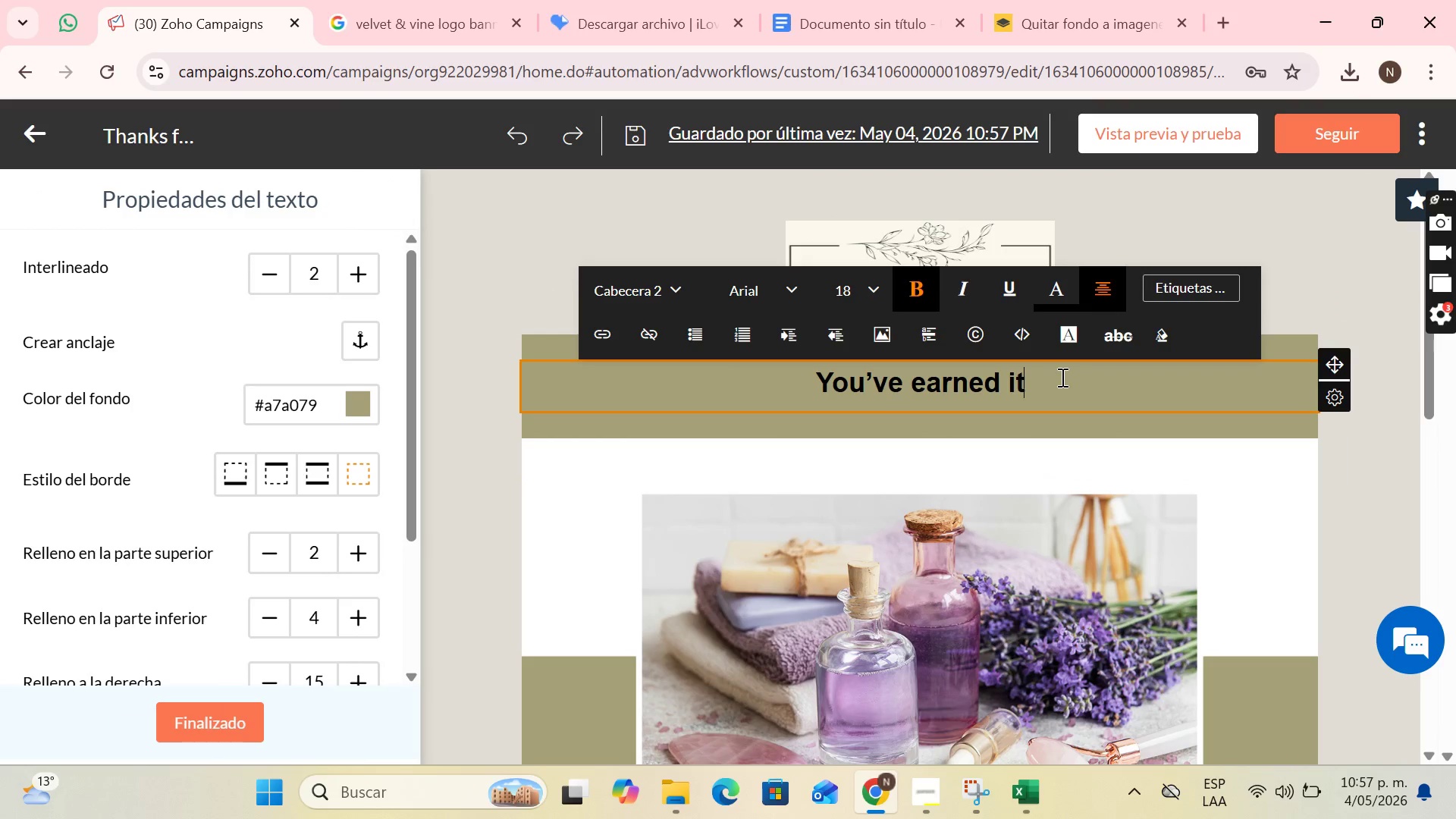 
key(Backspace)
 